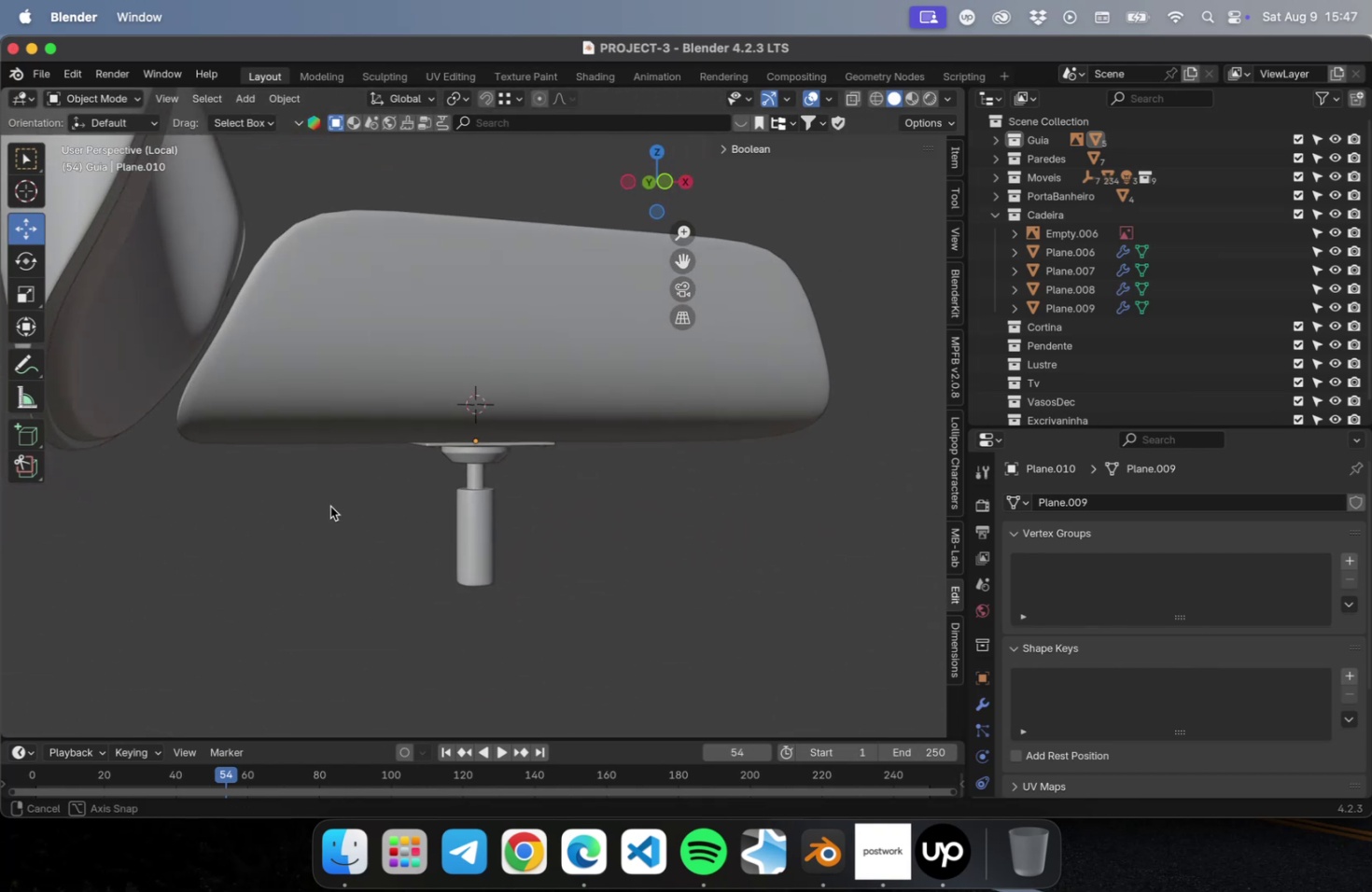 
hold_key(key=ShiftLeft, duration=0.41)
 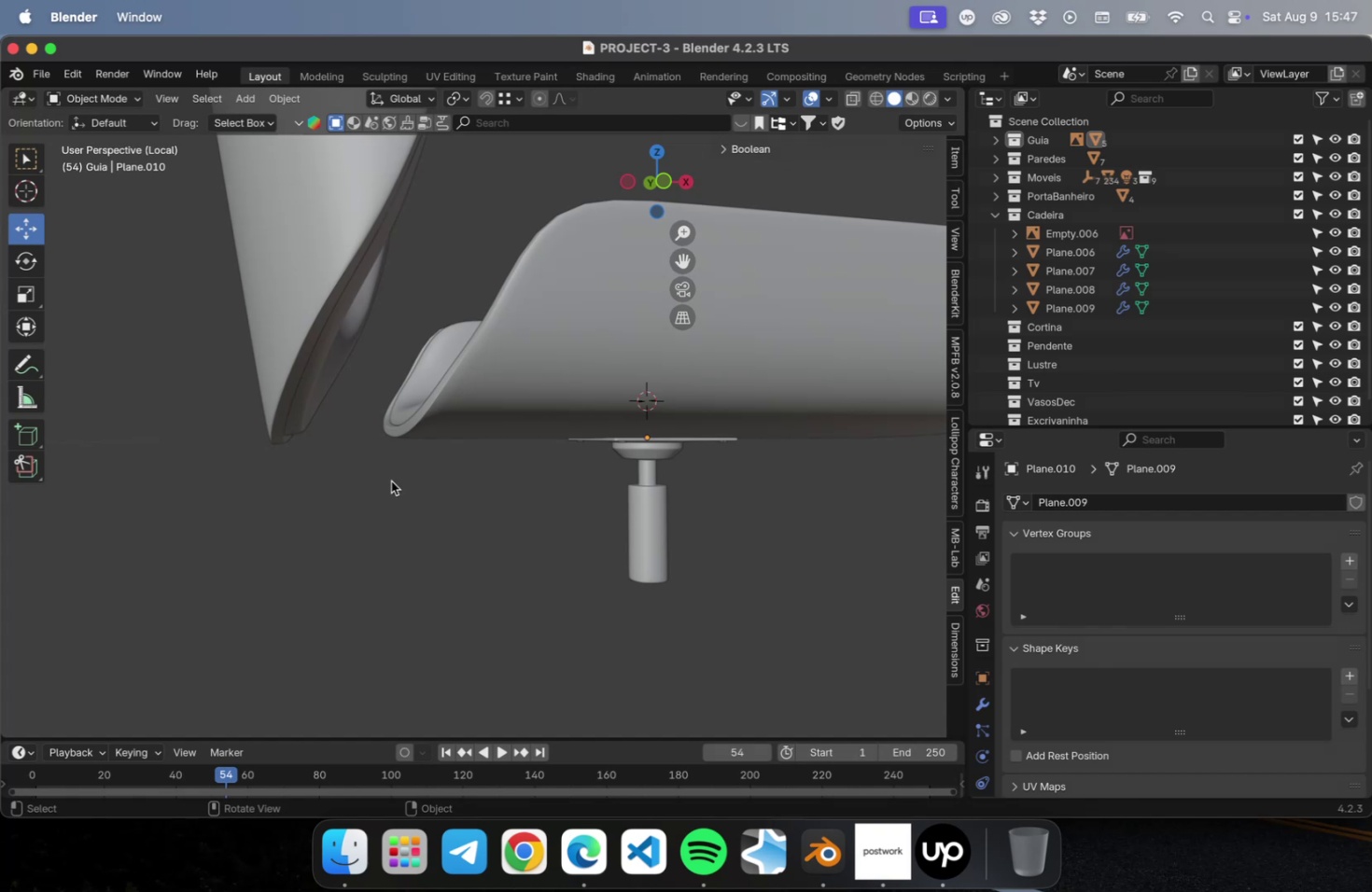 
wait(8.04)
 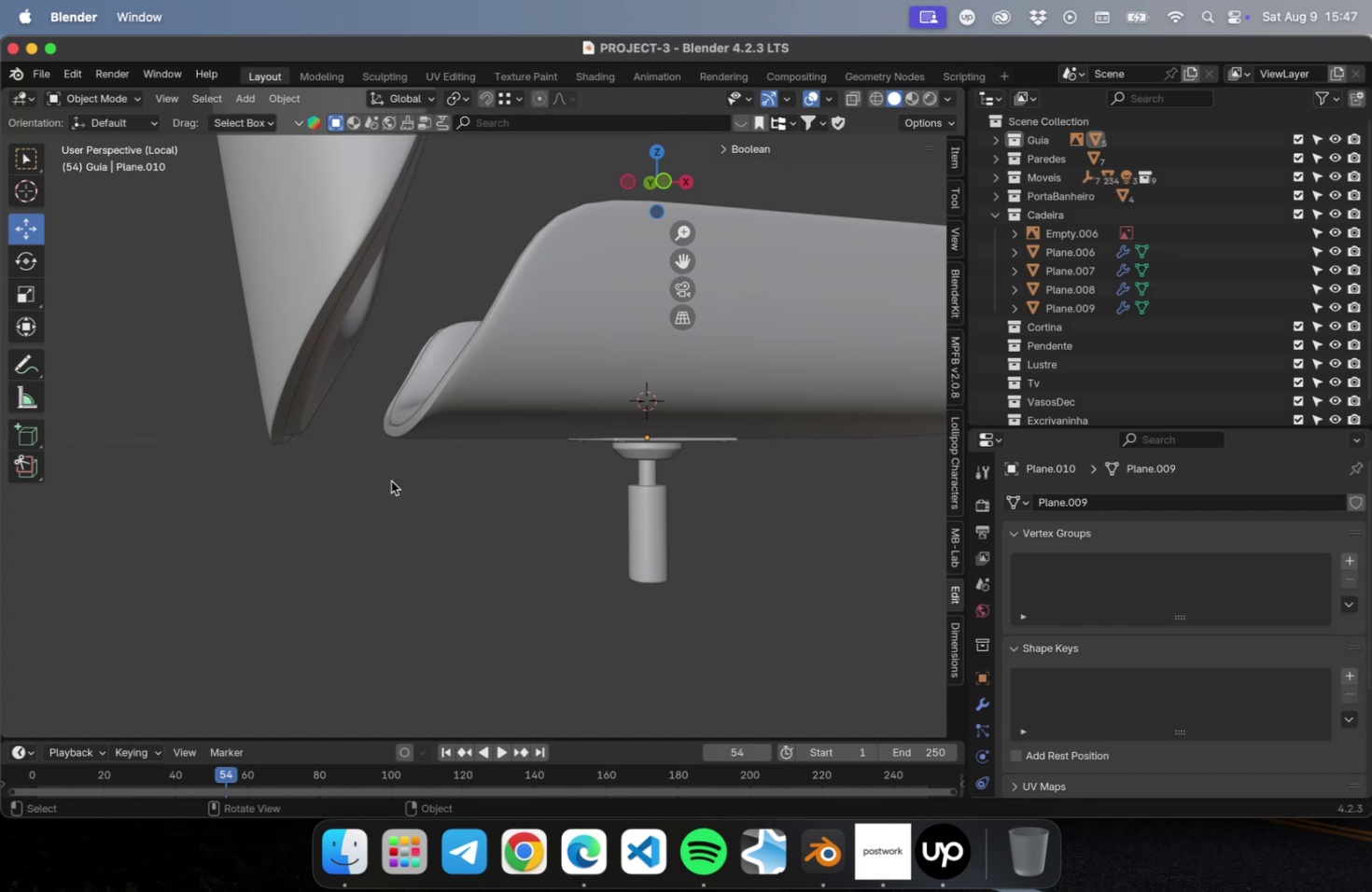 
key(NumLock)
 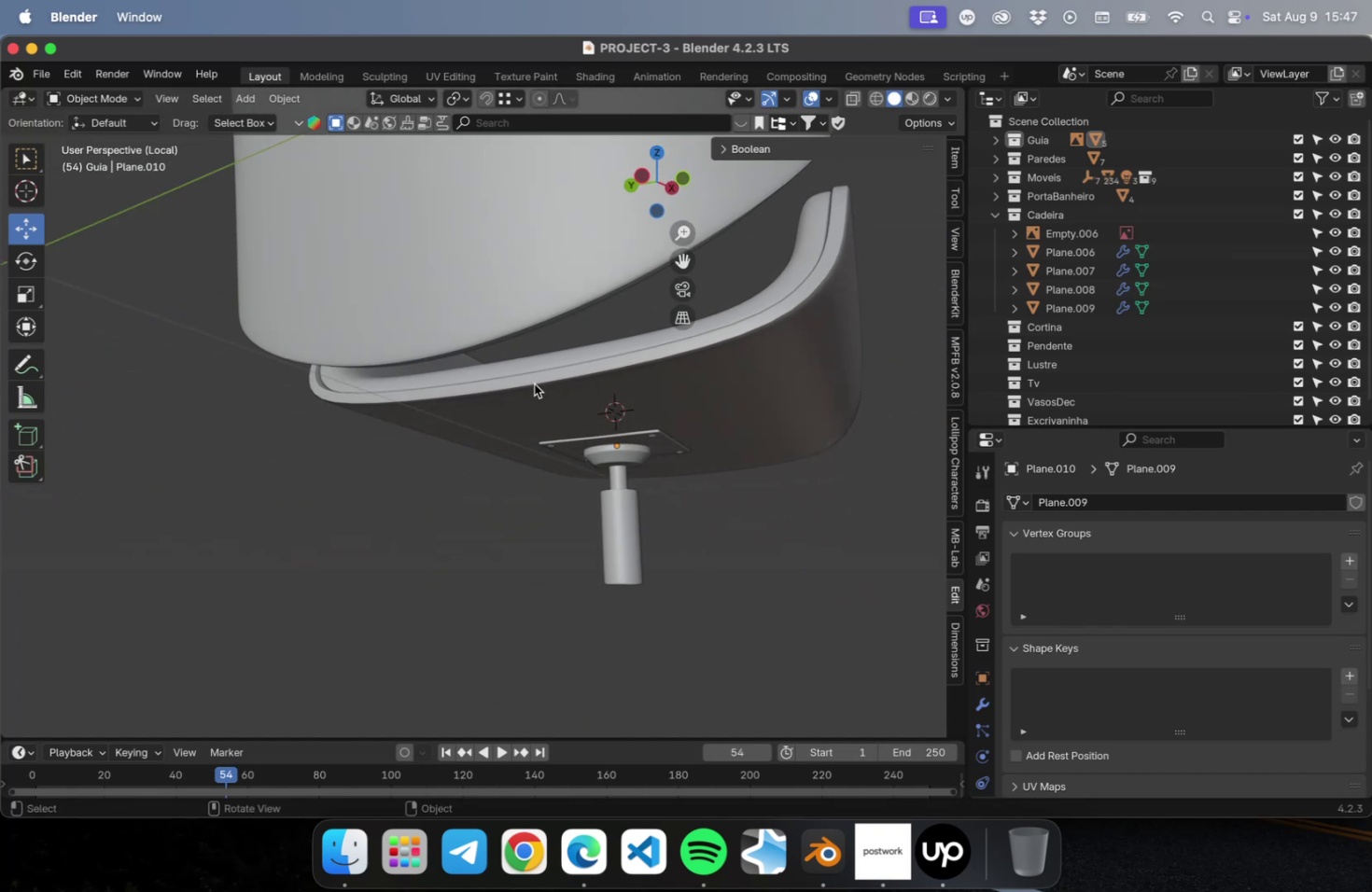 
key(Numpad3)
 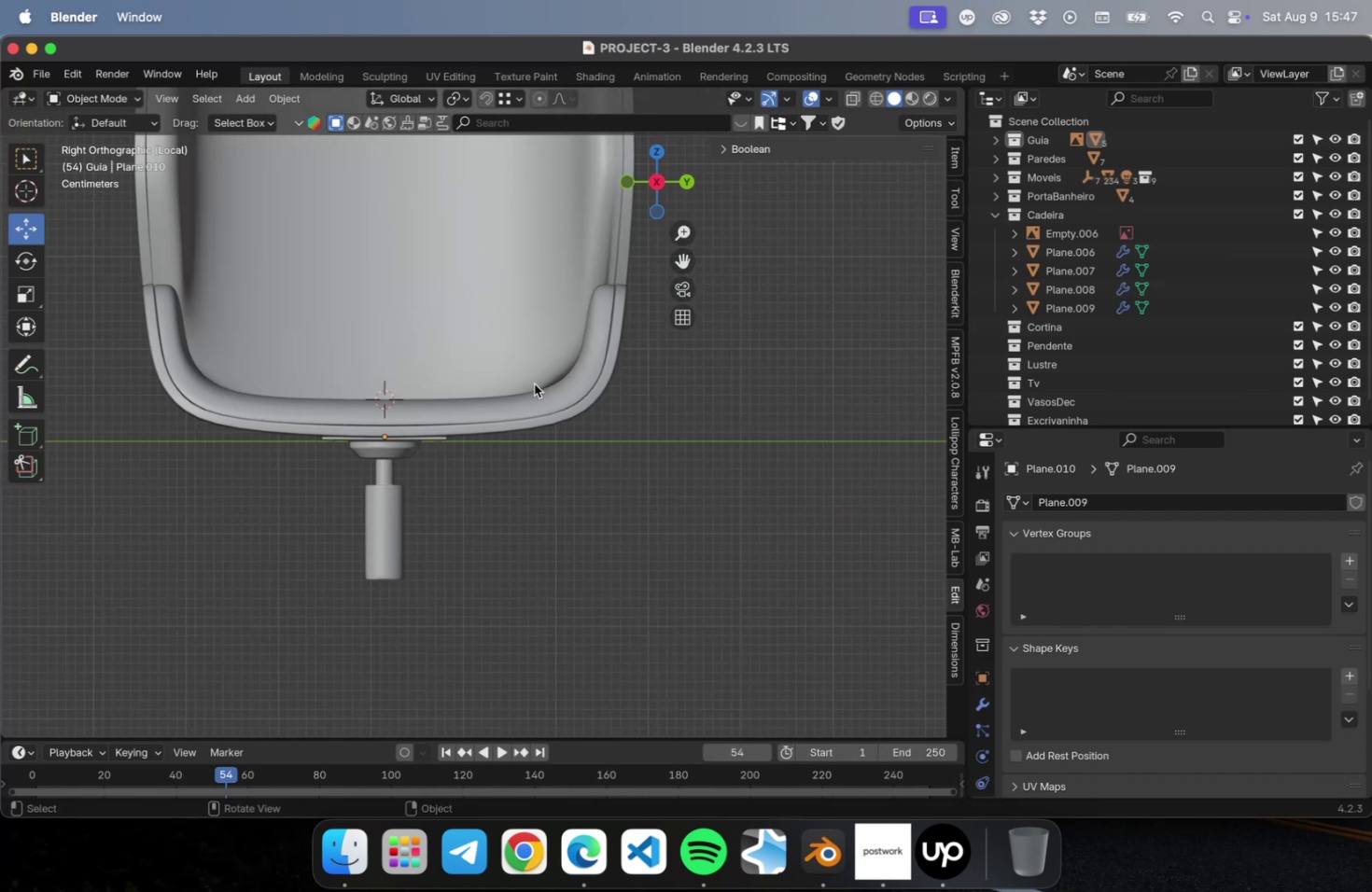 
key(NumLock)
 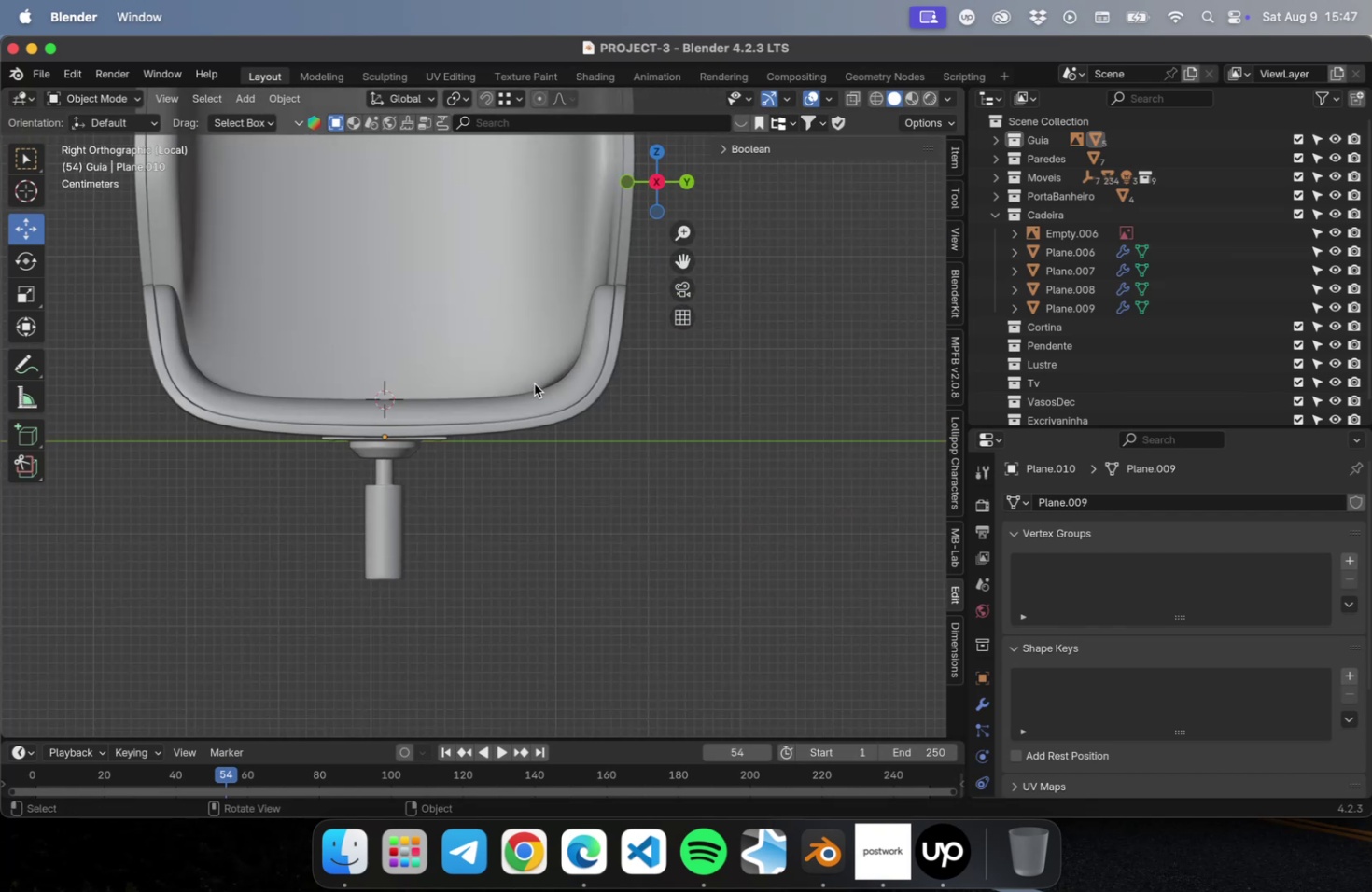 
key(Numpad1)
 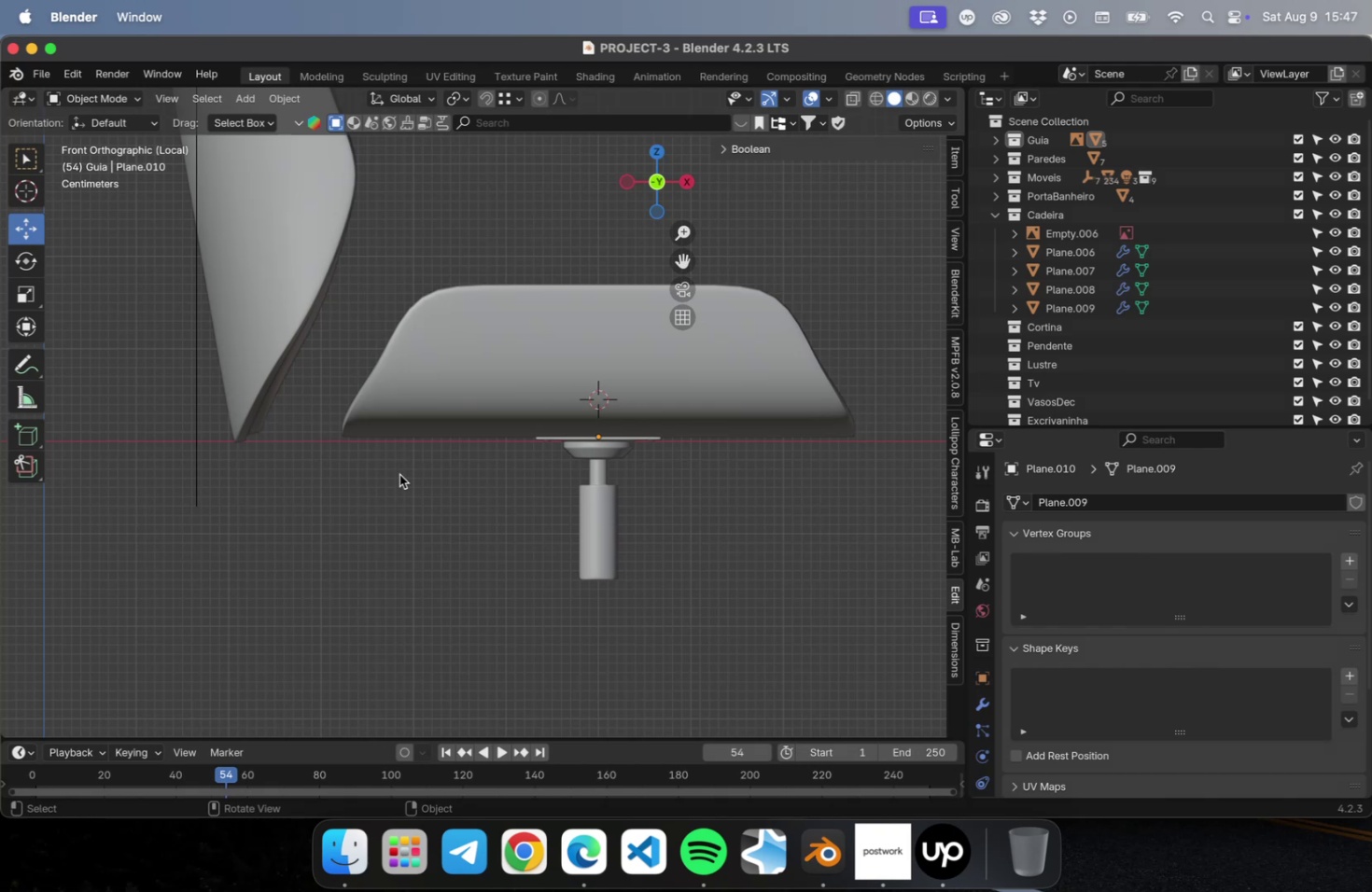 
left_click([399, 474])
 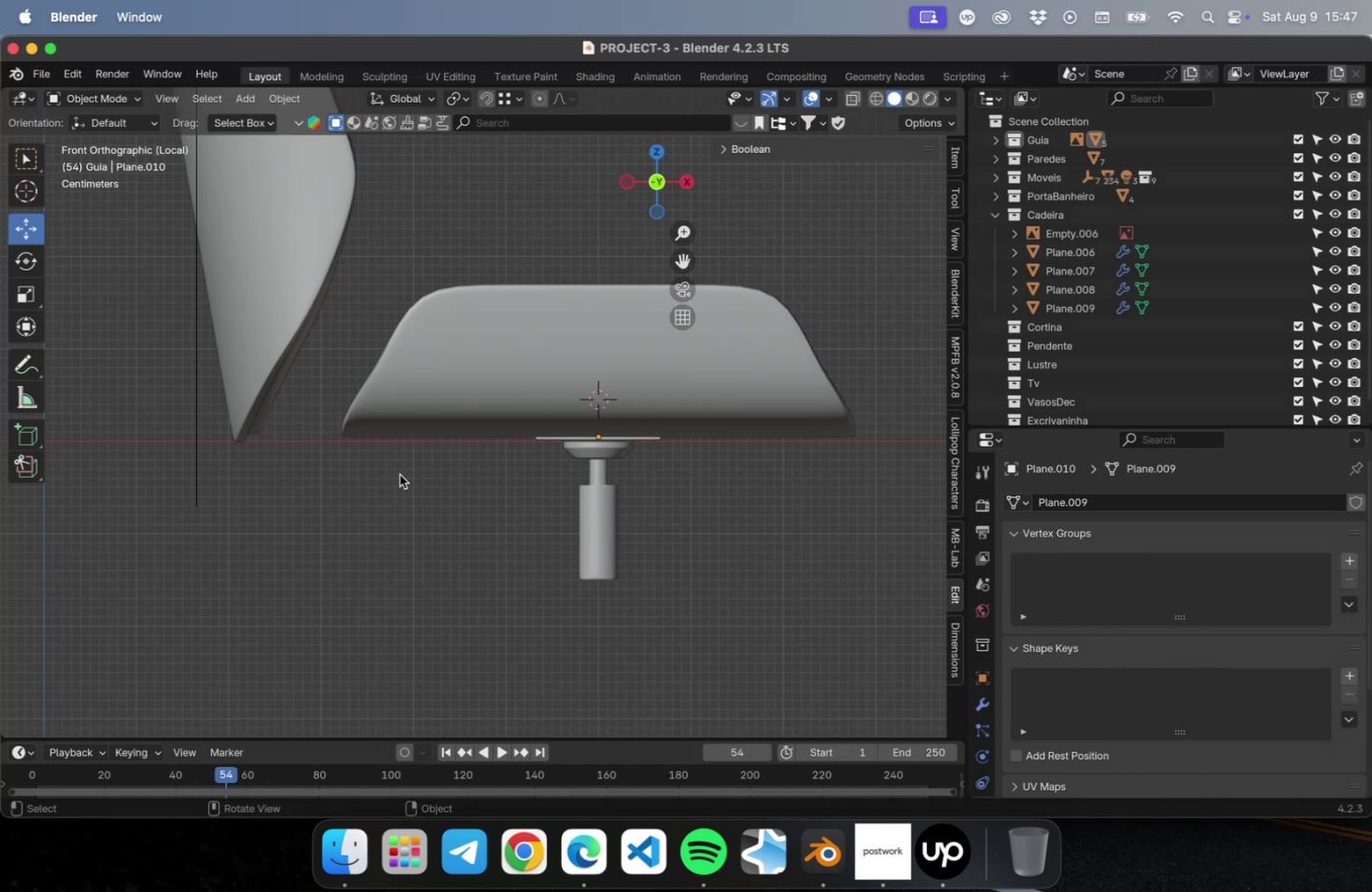 
key(Shift+ShiftLeft)
 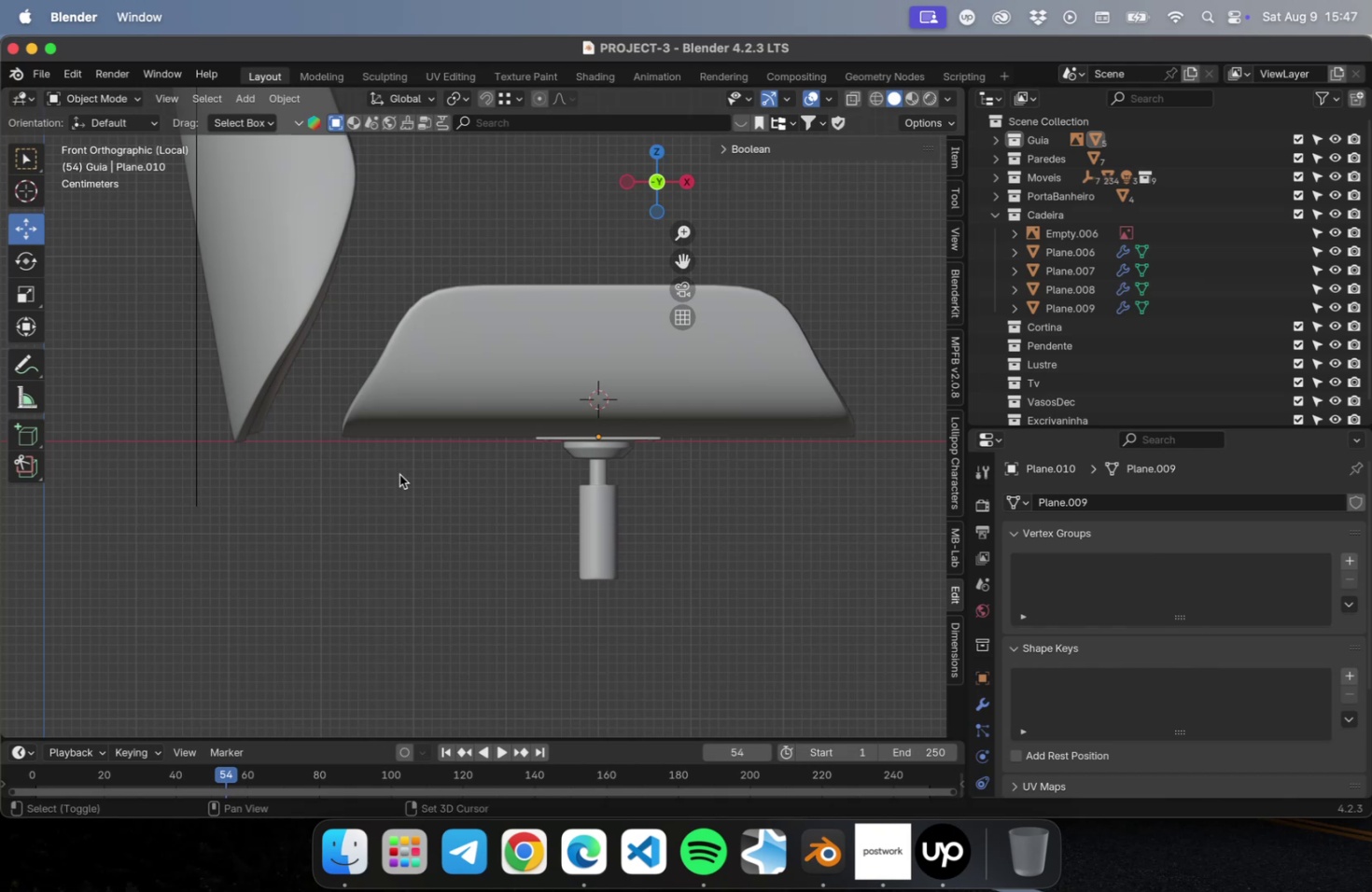 
key(Shift+A)
 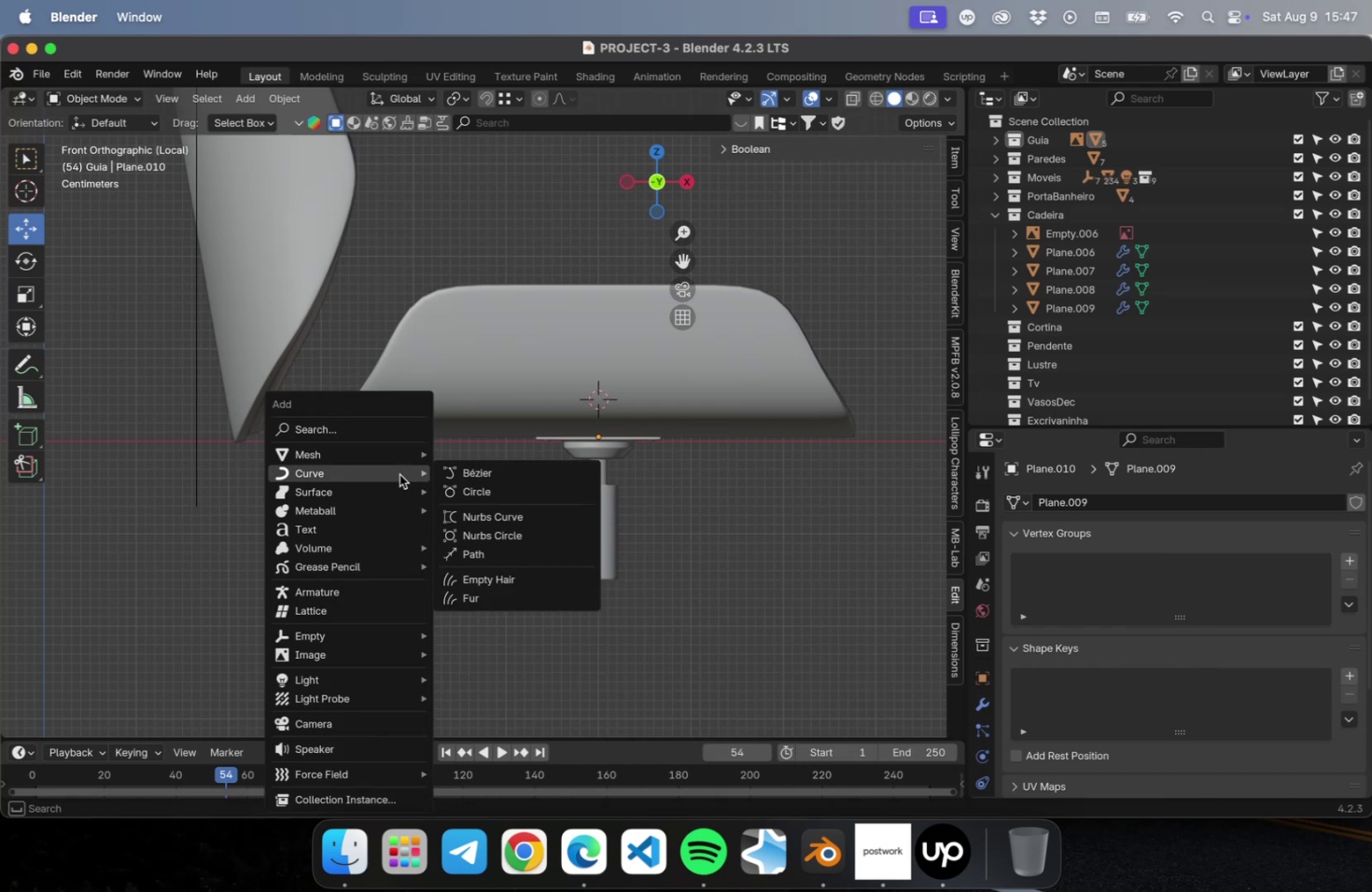 
mouse_move([399, 457])
 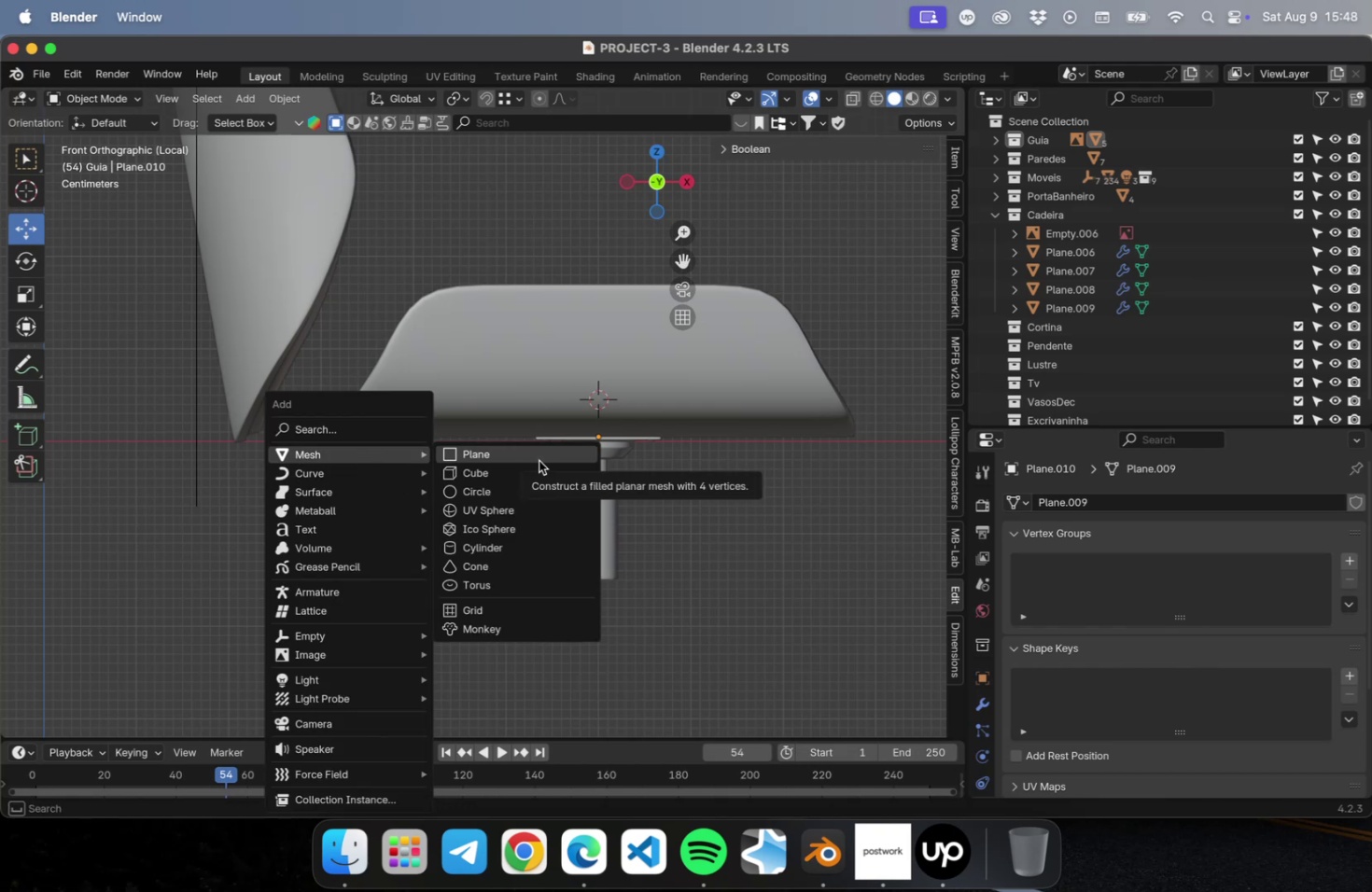 
left_click([539, 460])
 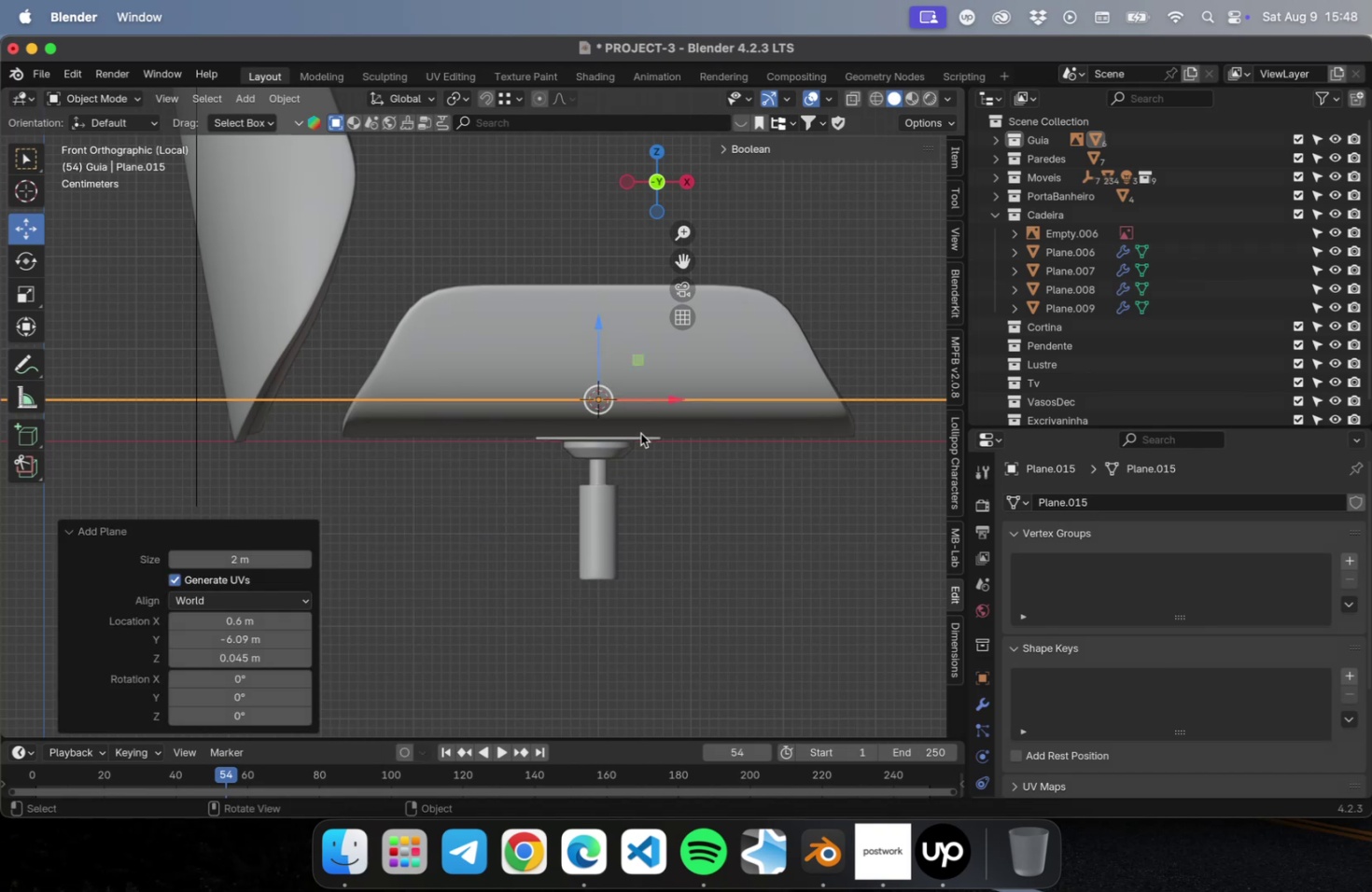 
key(S)
 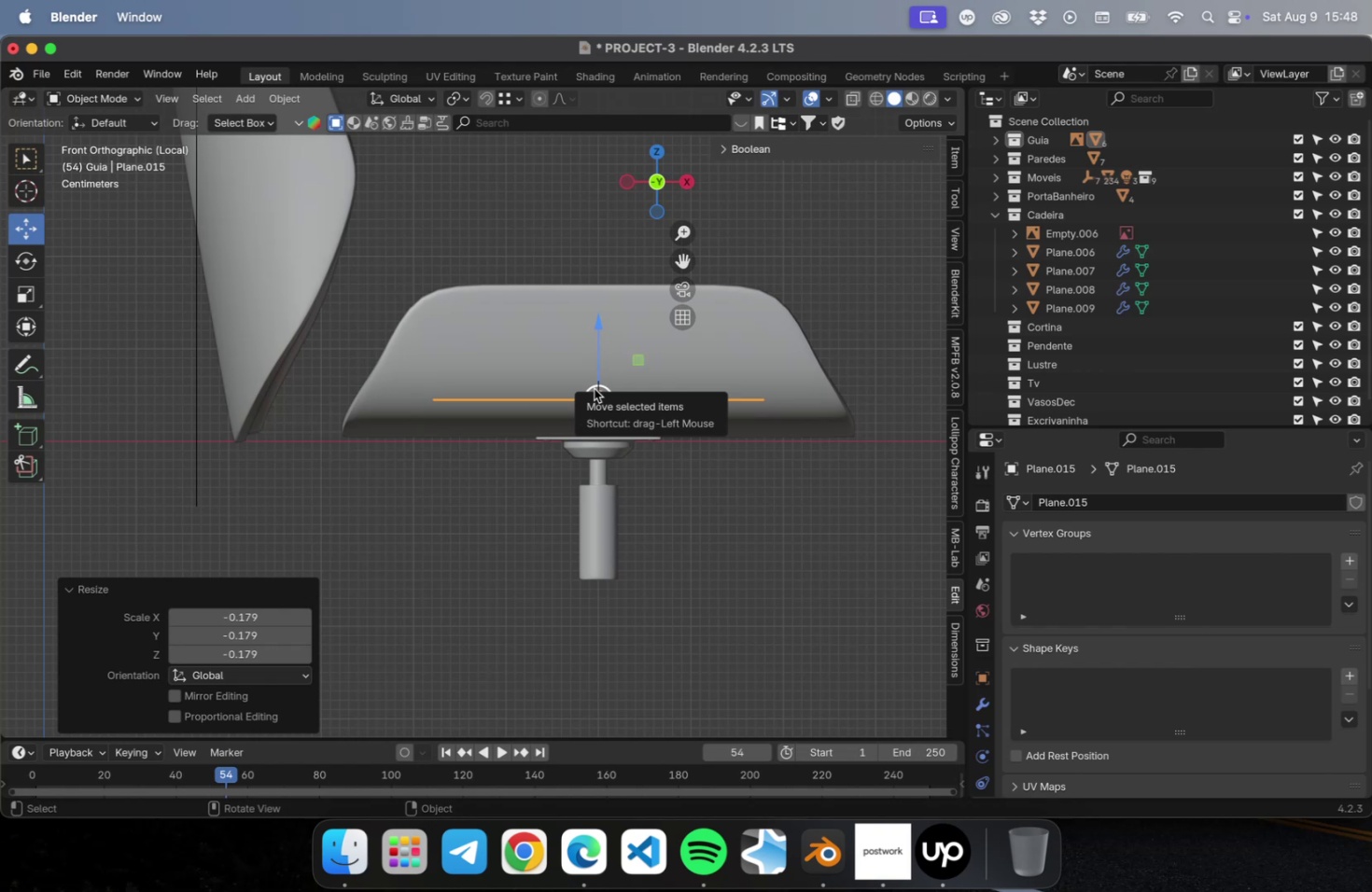 
wait(24.38)
 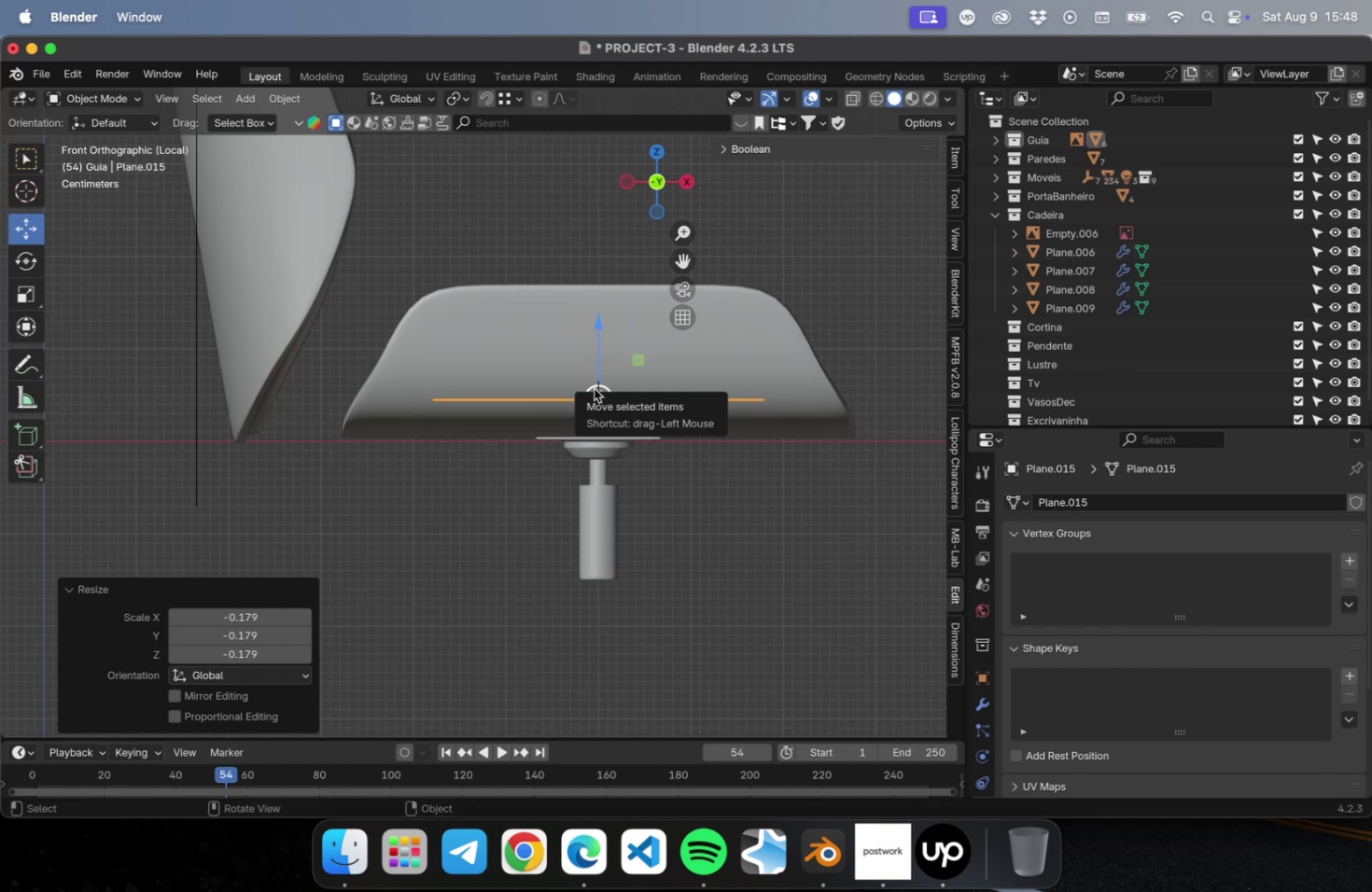 
hold_key(key=ShiftLeft, duration=0.4)
 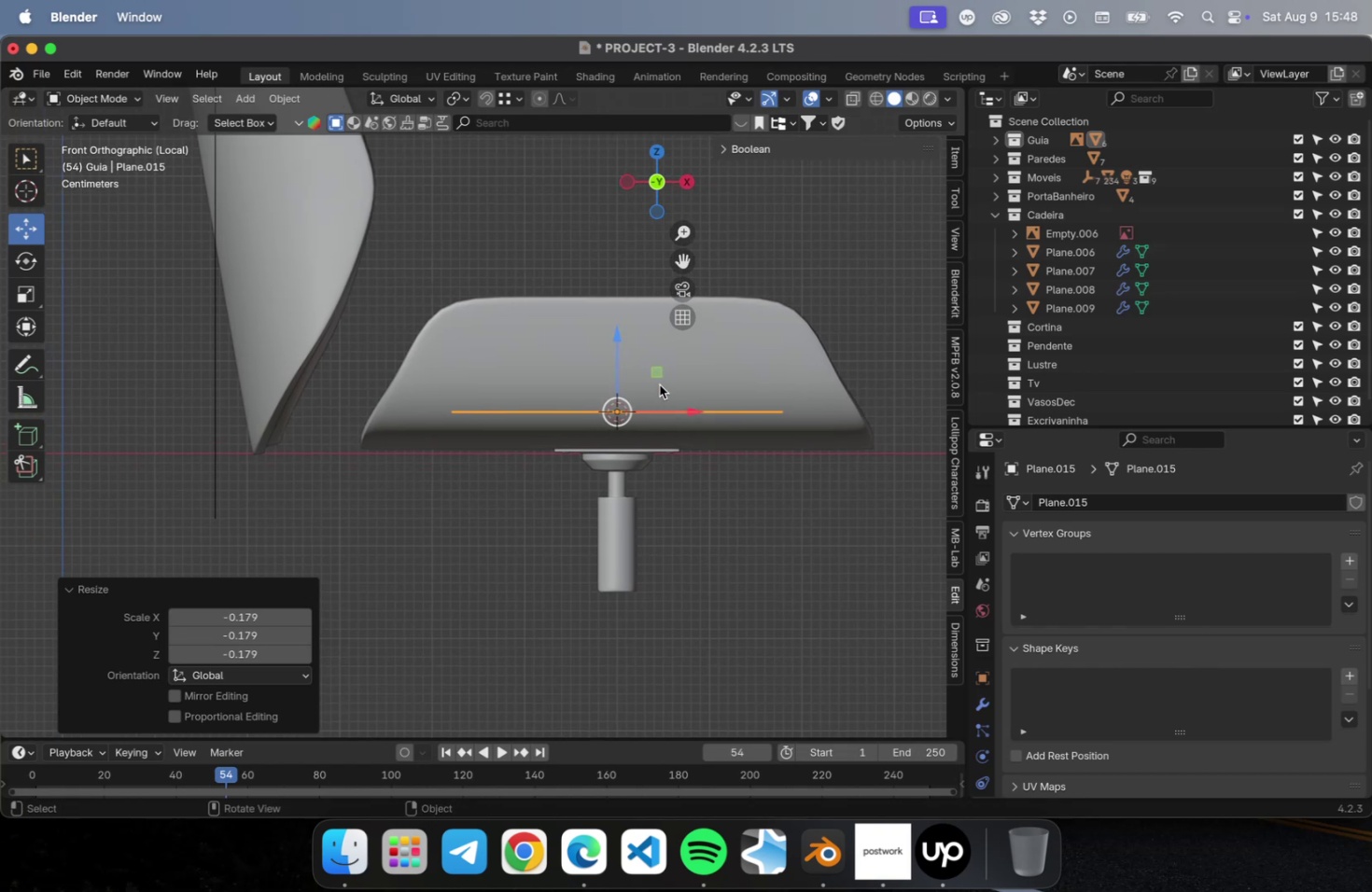 
left_click_drag(start_coordinate=[656, 375], to_coordinate=[485, 402])
 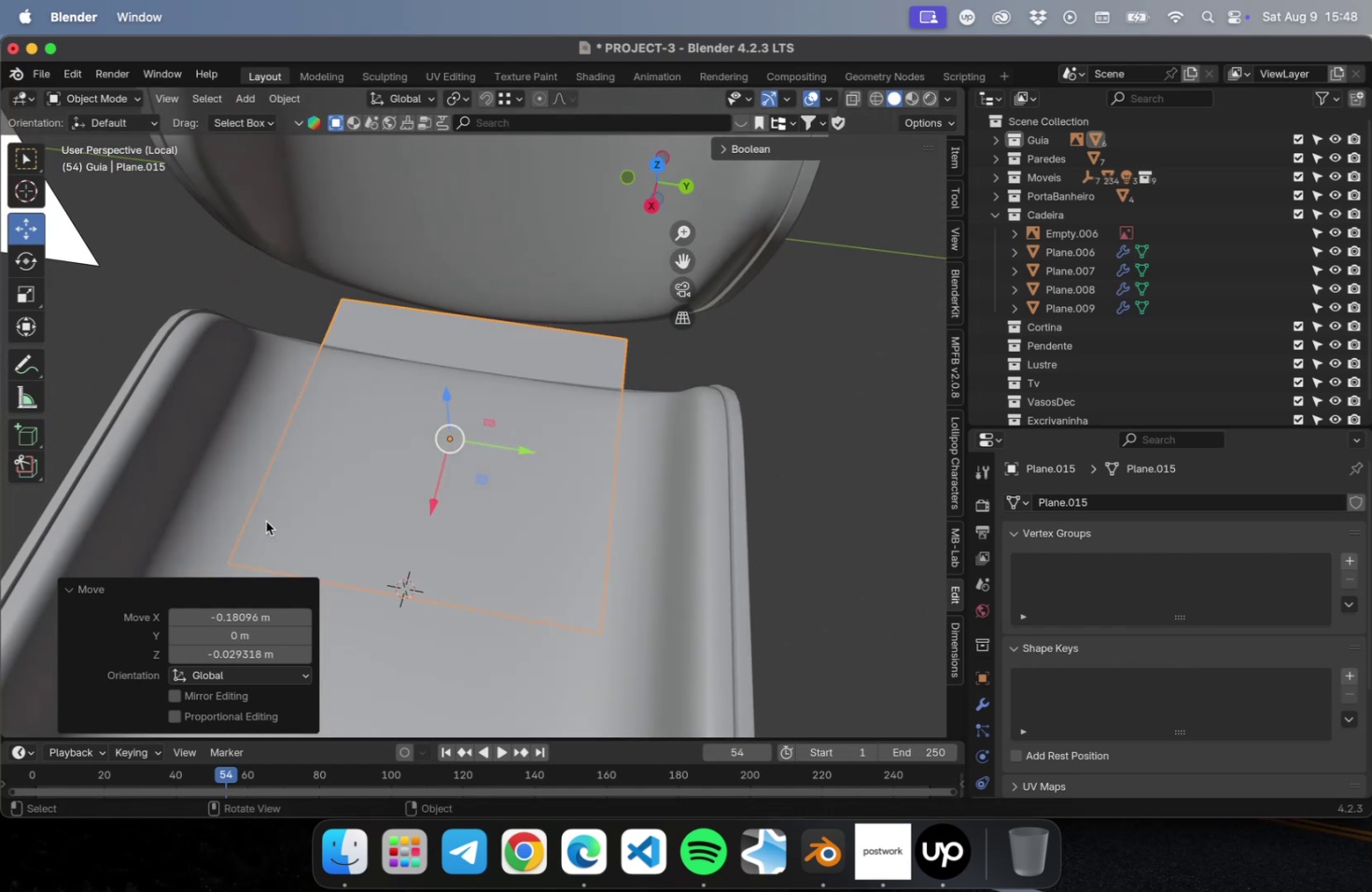 
key(NumLock)
 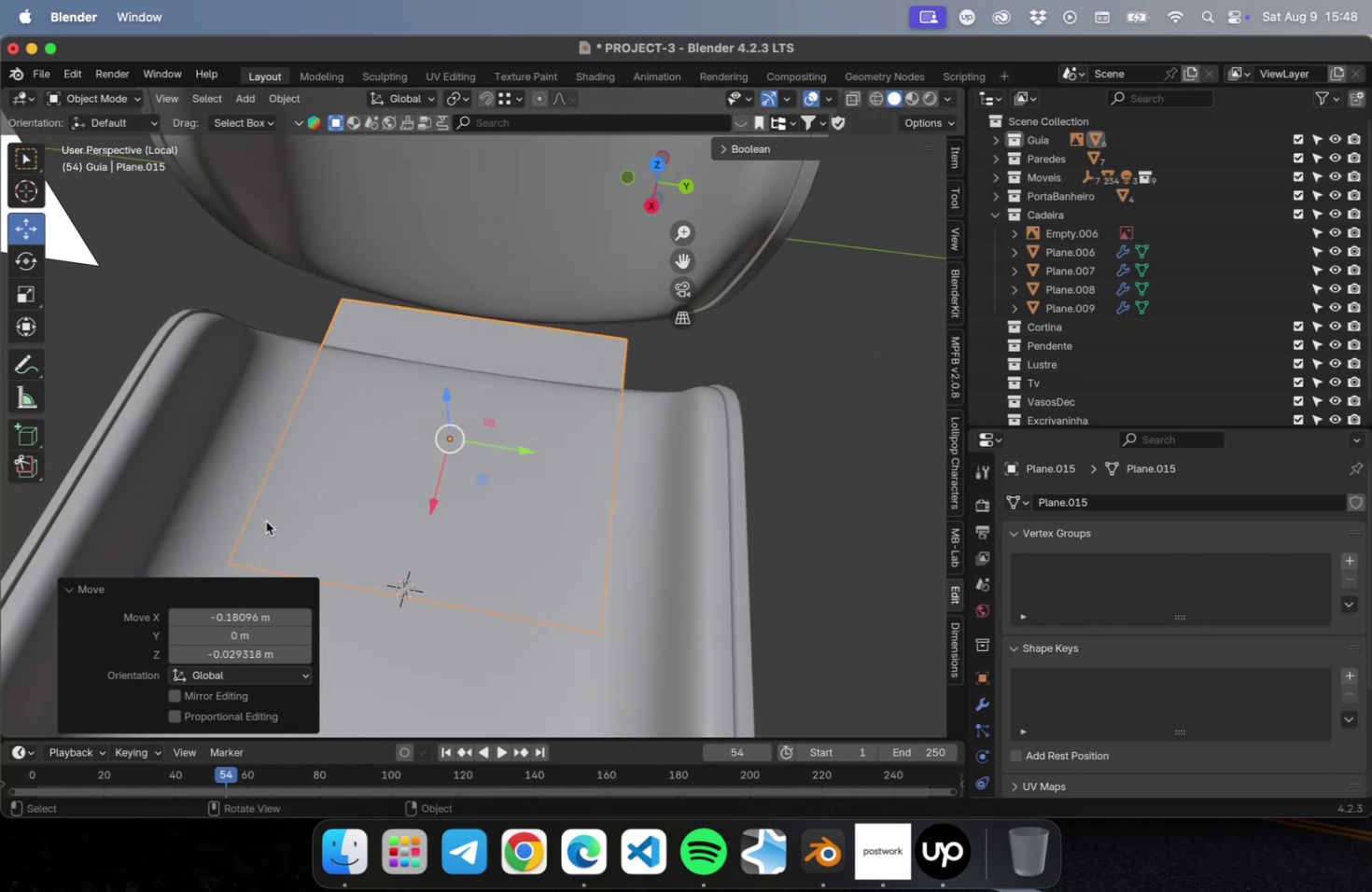 
key(Numpad7)
 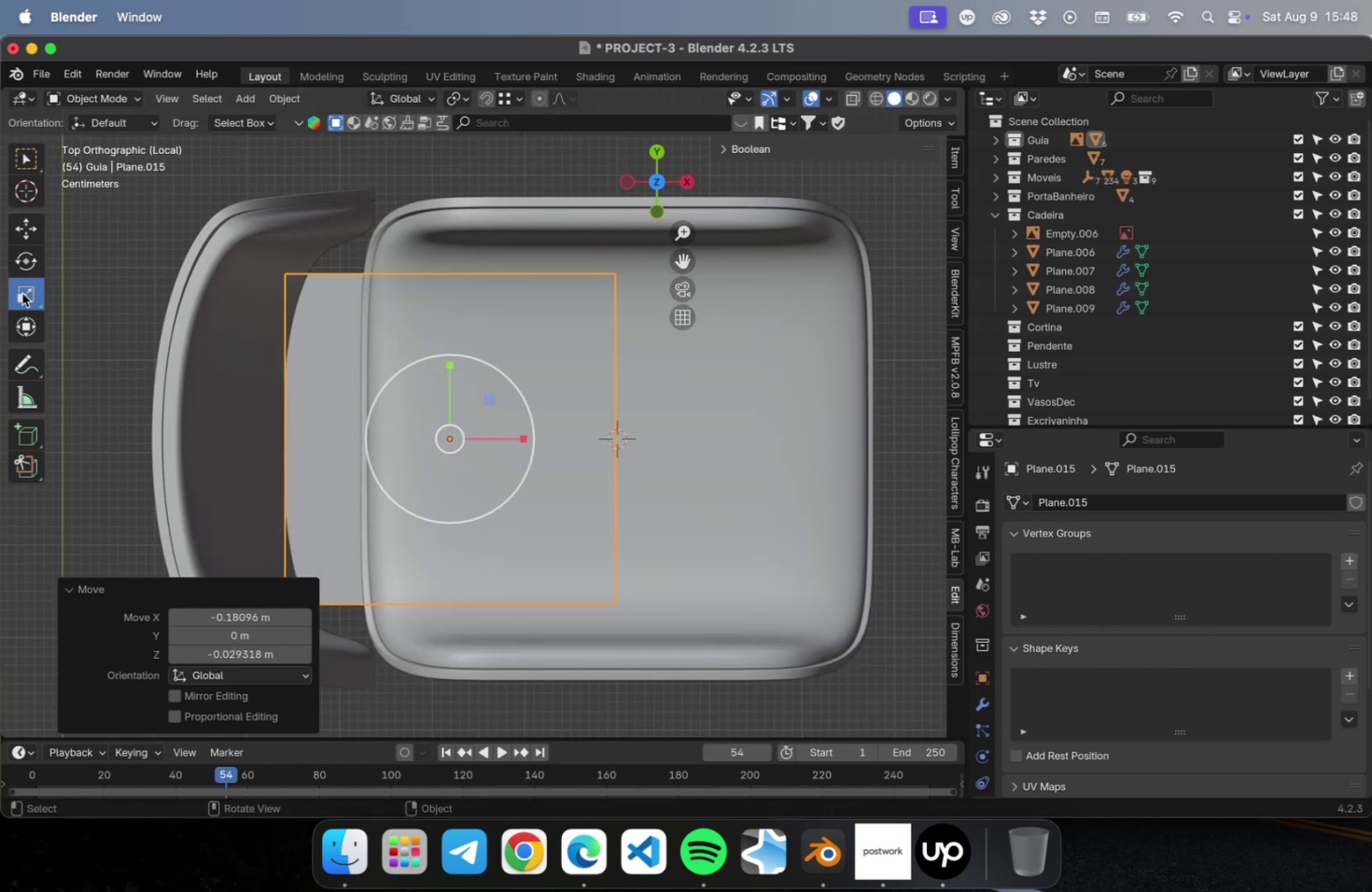 
left_click_drag(start_coordinate=[451, 365], to_coordinate=[447, 410])
 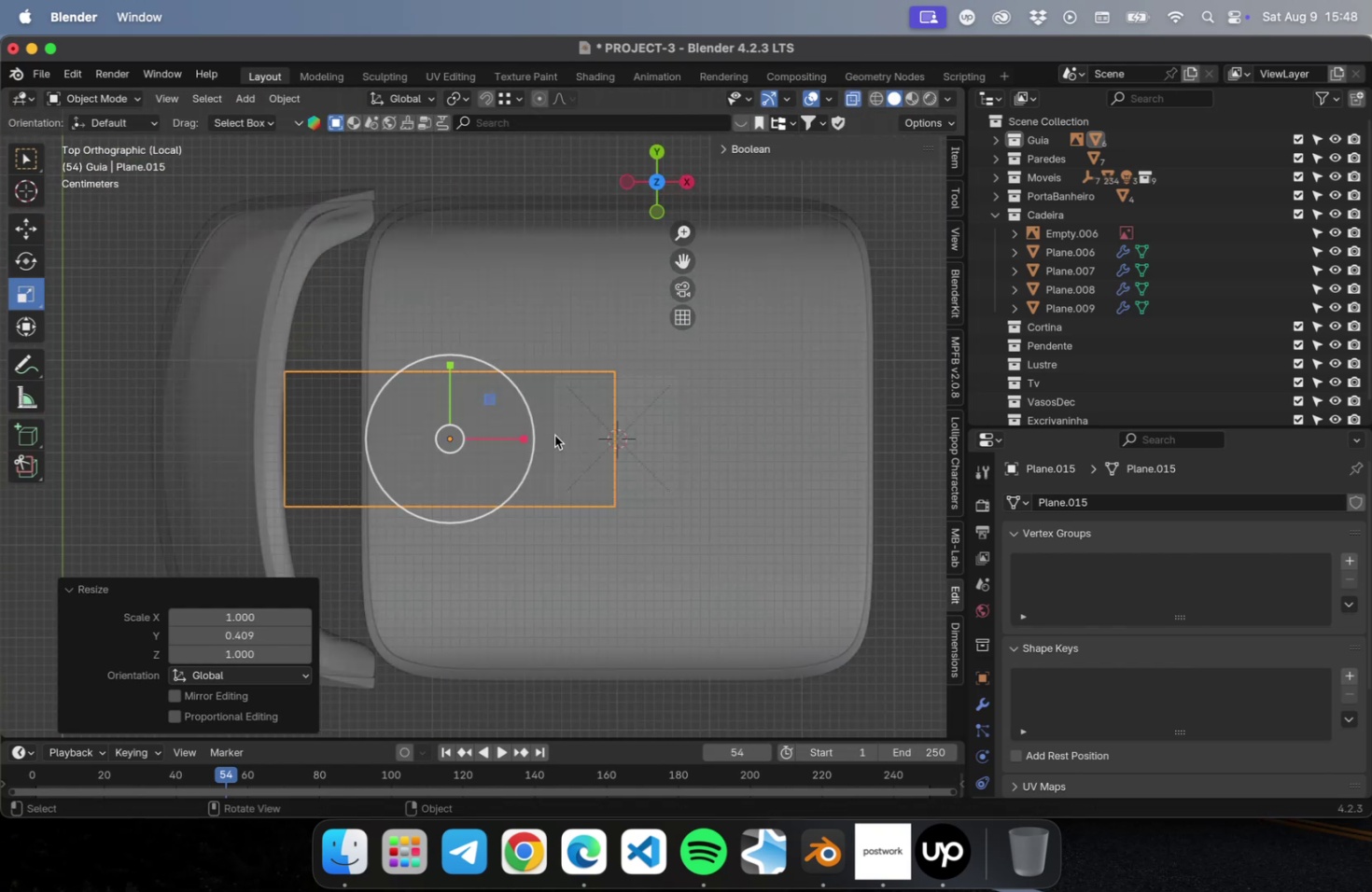 
scroll: coordinate [556, 461], scroll_direction: up, amount: 5.0
 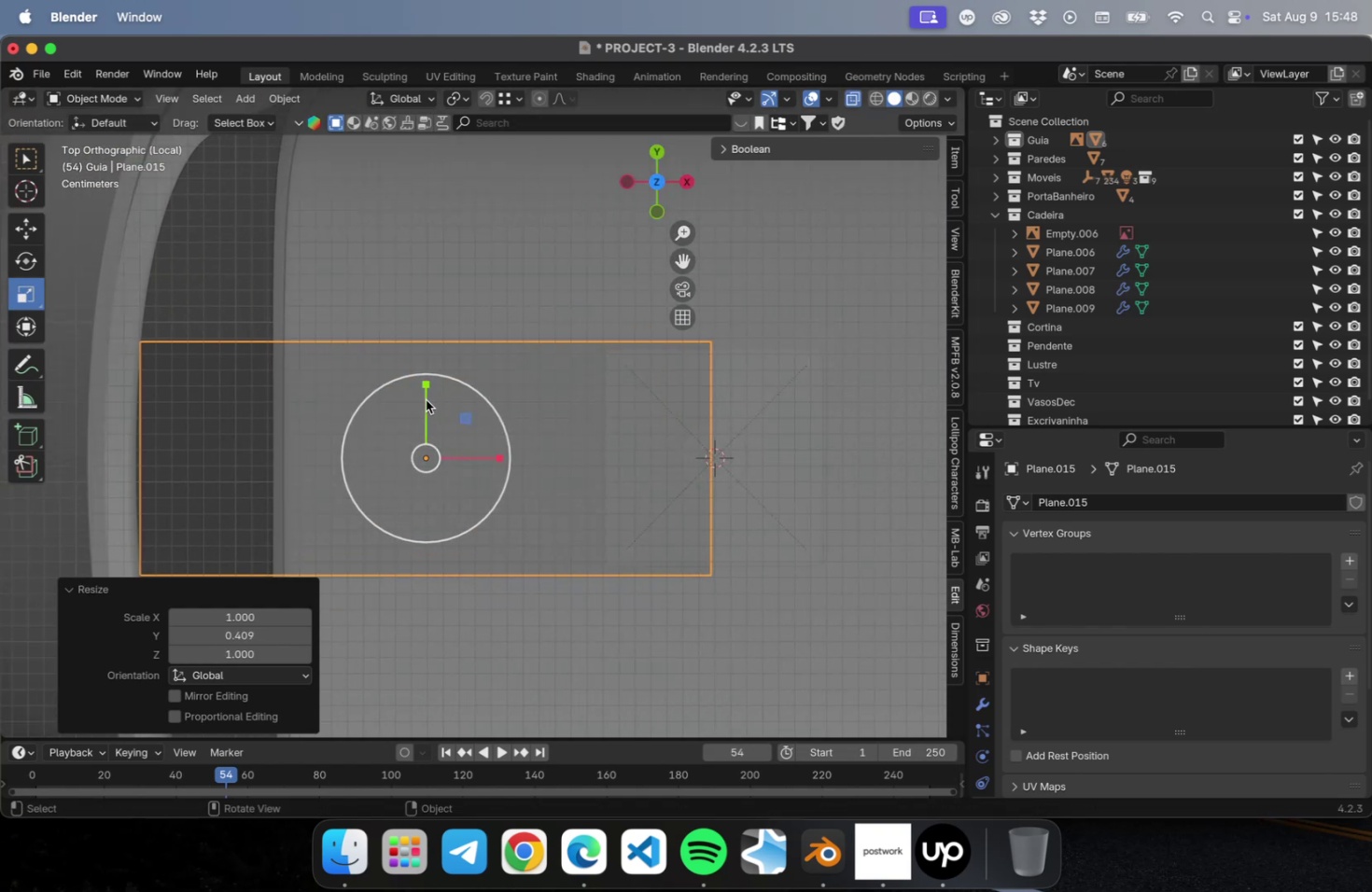 
left_click_drag(start_coordinate=[417, 390], to_coordinate=[415, 403])
 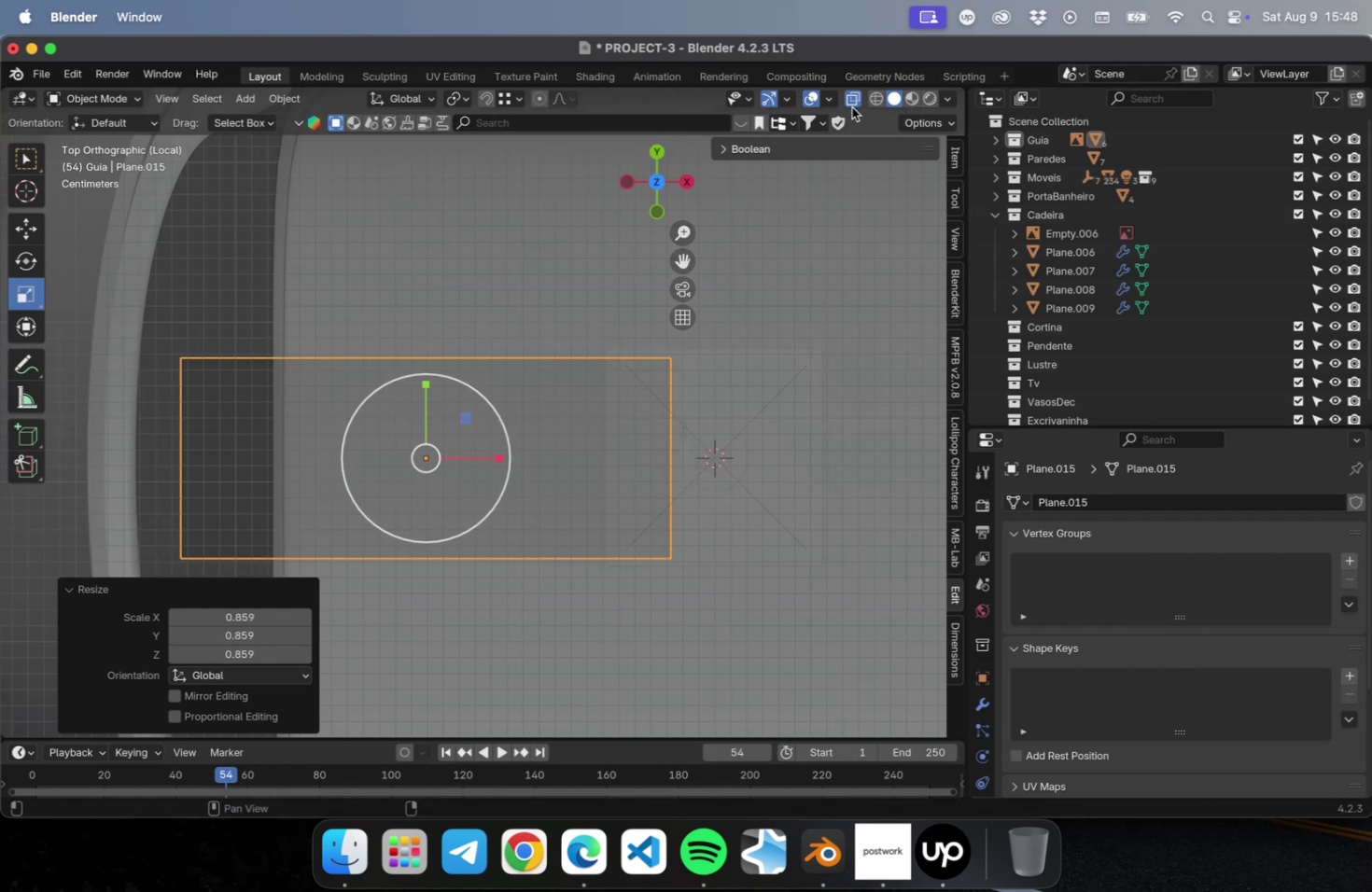 
key(Meta+CommandLeft)
 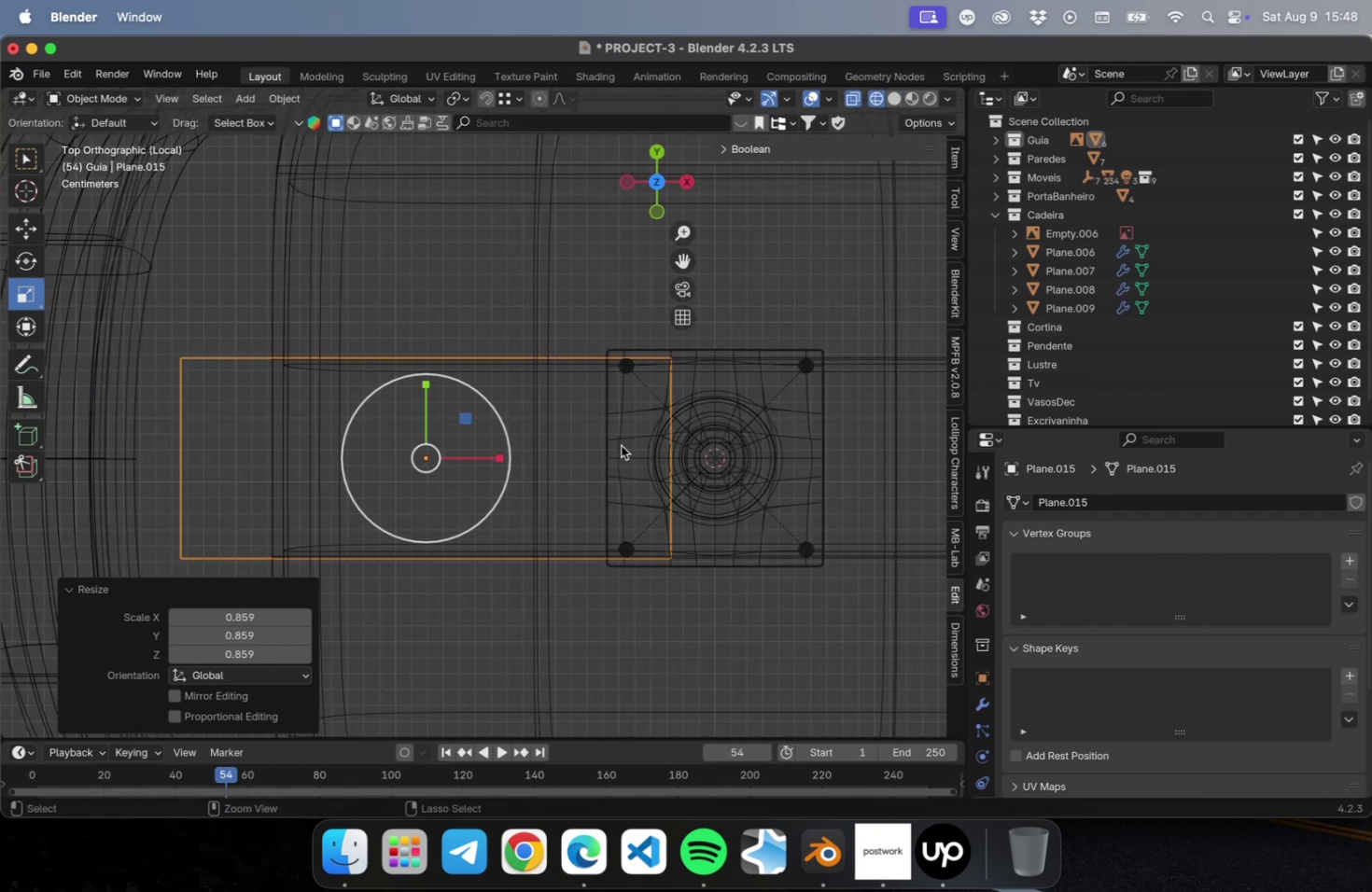 
key(Meta+S)
 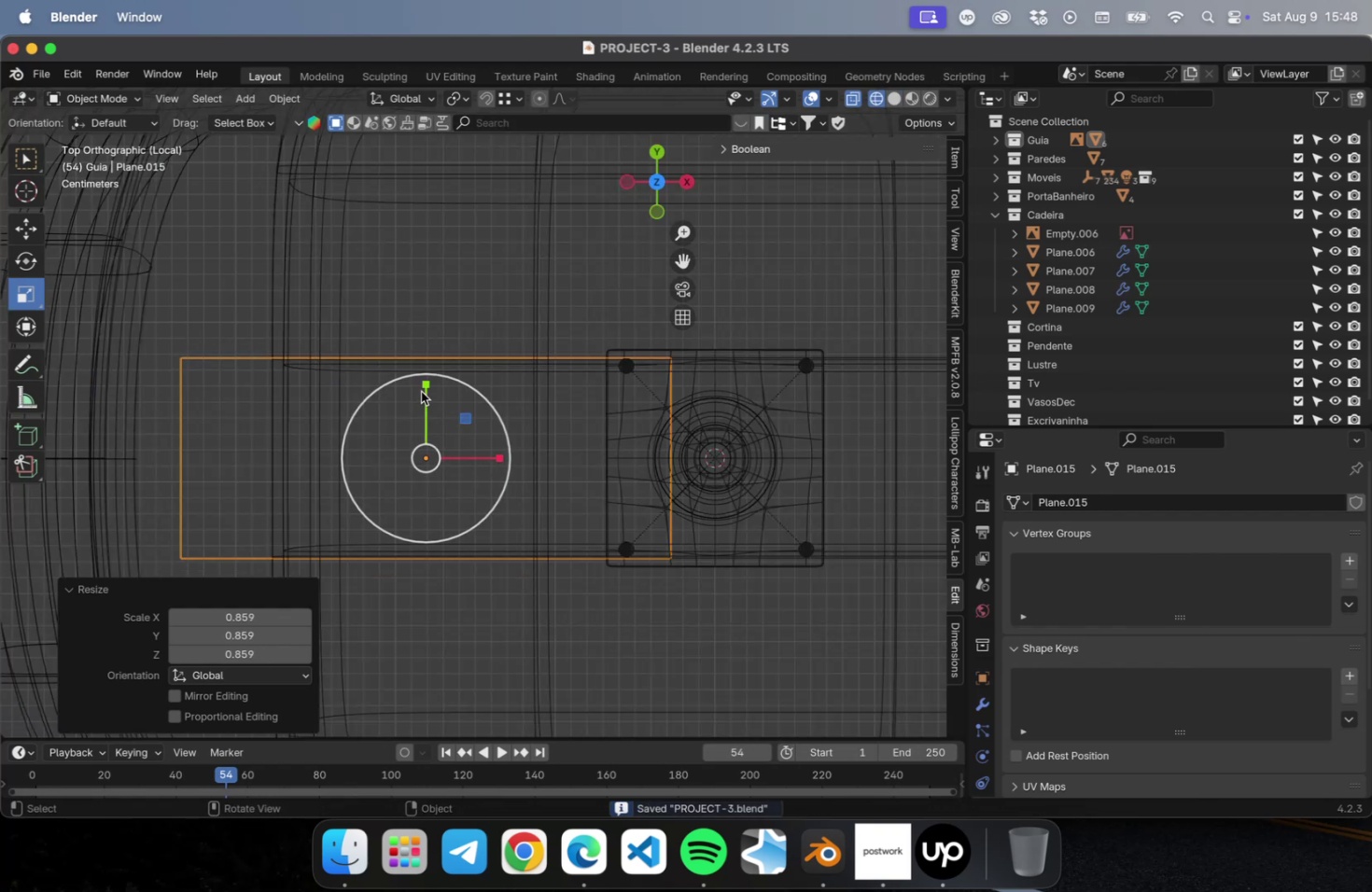 
left_click_drag(start_coordinate=[421, 389], to_coordinate=[425, 382])
 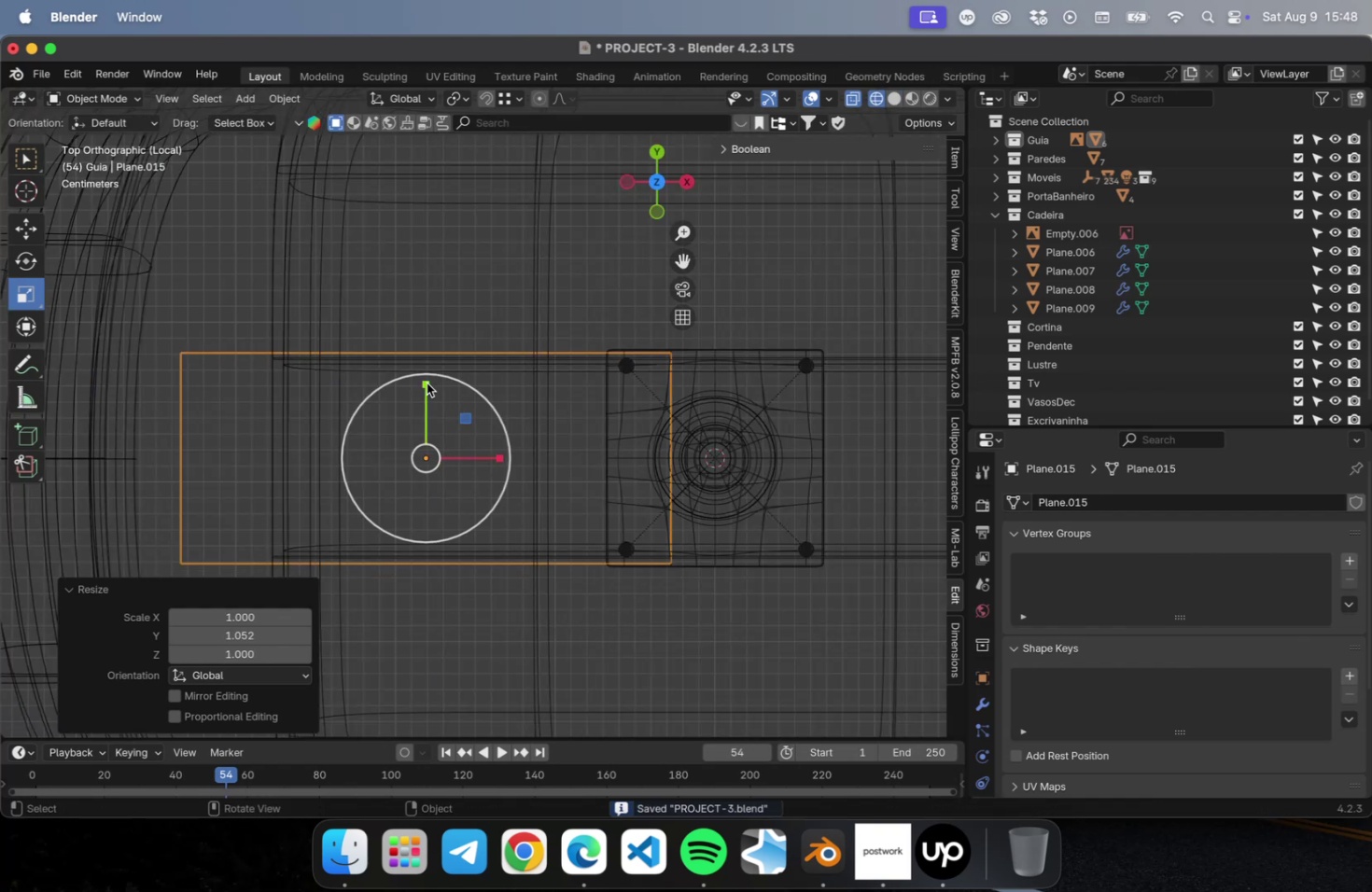 
scroll: coordinate [440, 420], scroll_direction: down, amount: 5.0
 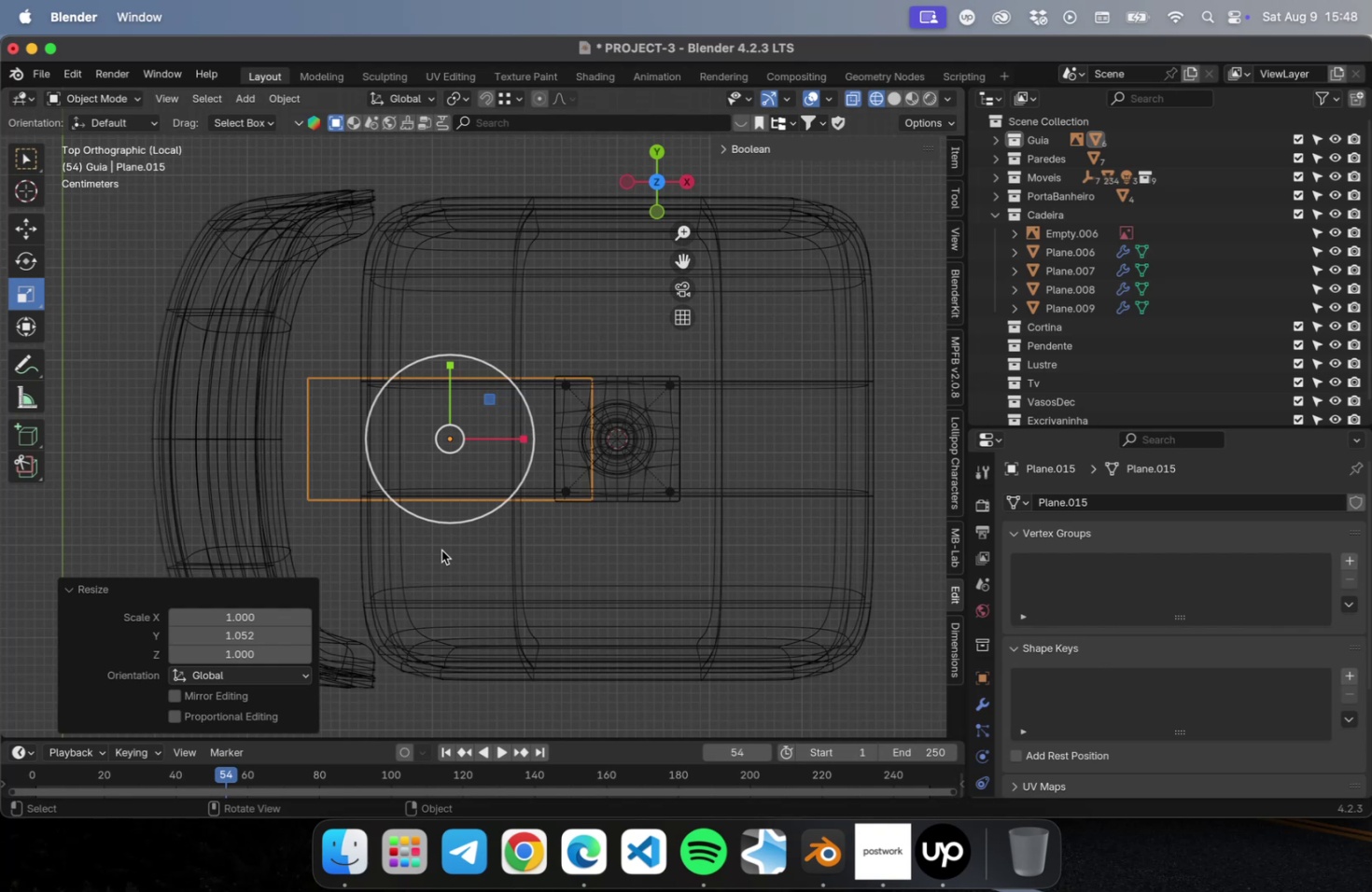 
key(NumLock)
 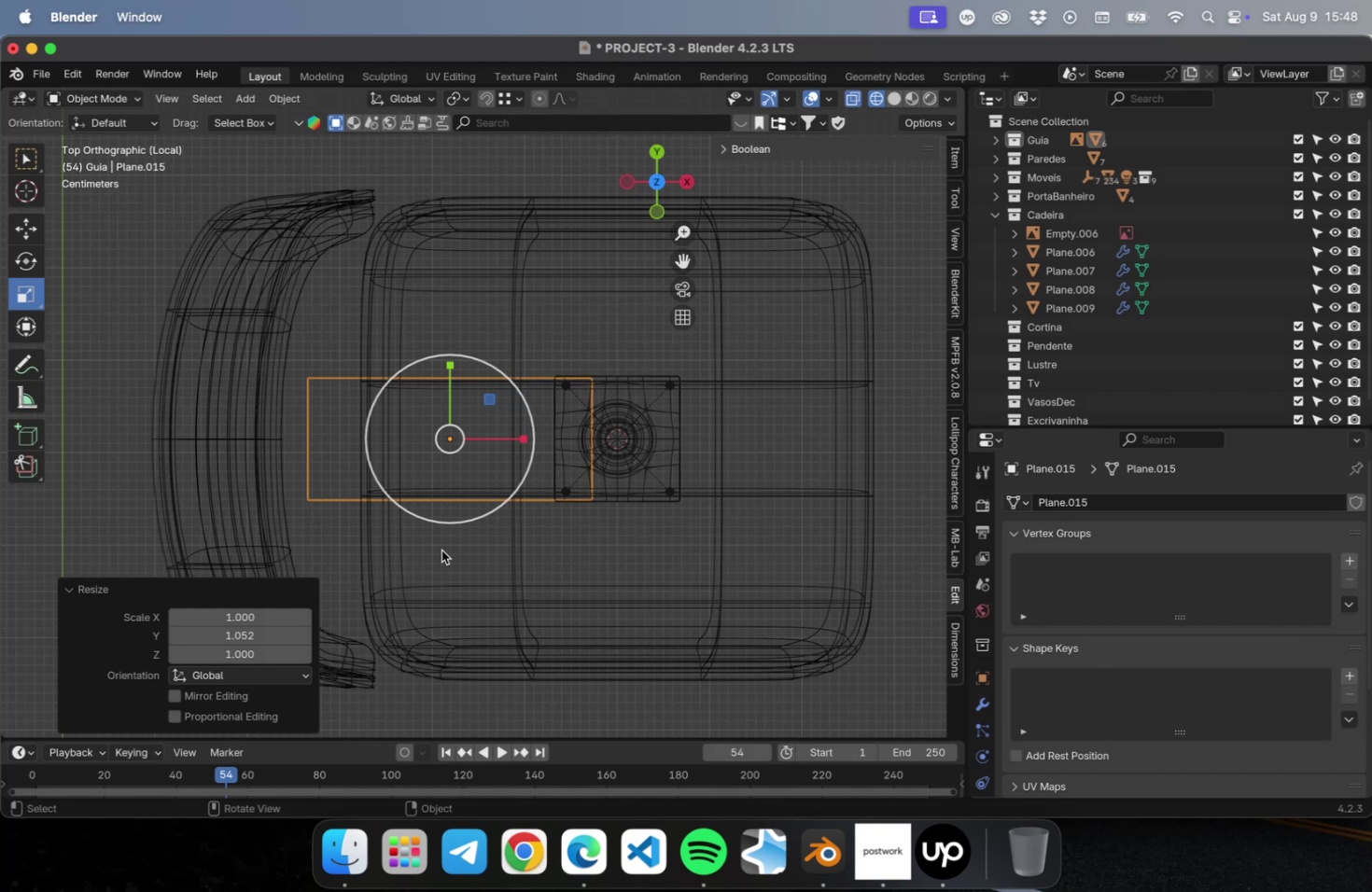 
key(Numpad3)
 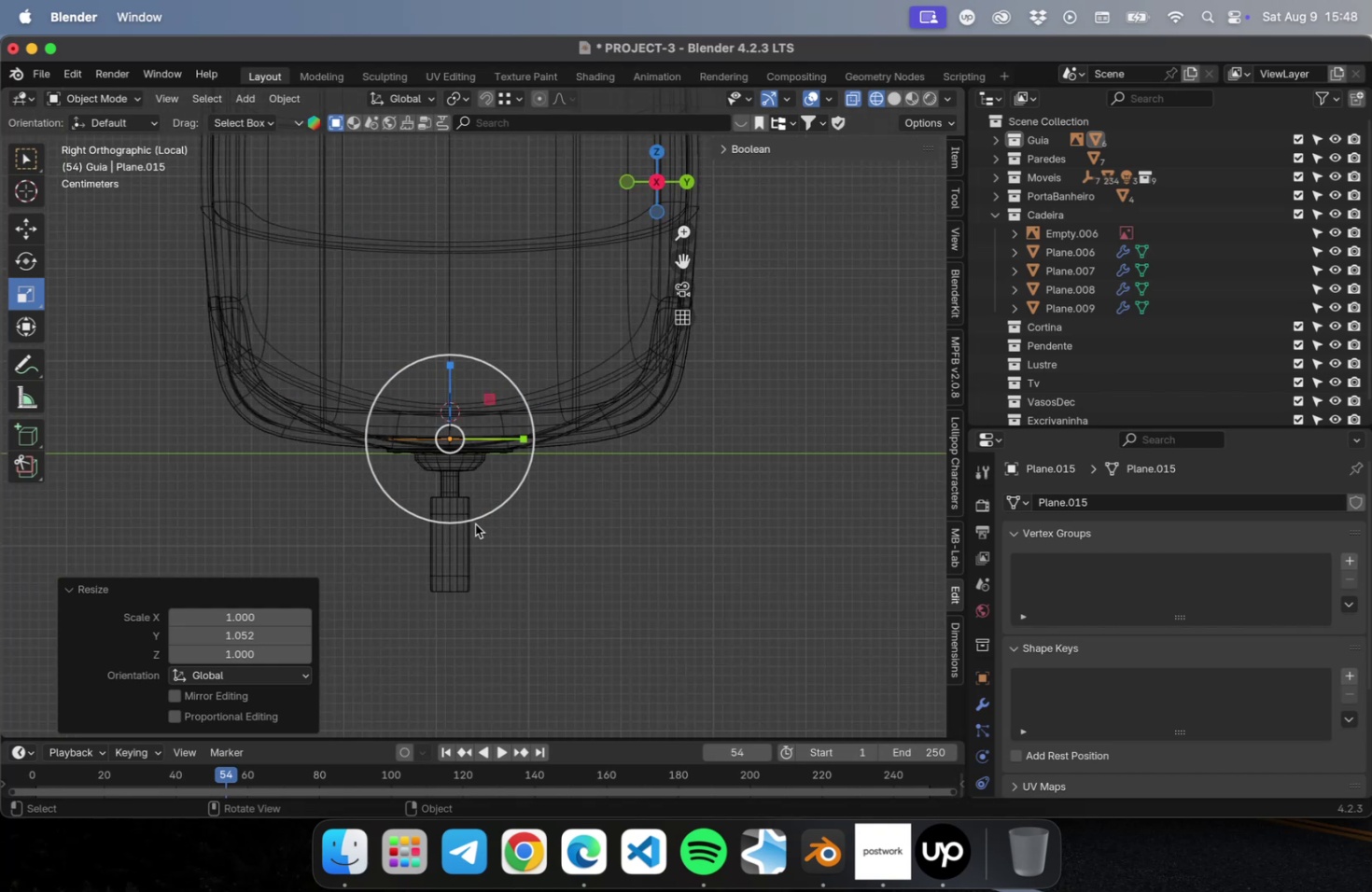 
scroll: coordinate [553, 462], scroll_direction: up, amount: 10.0
 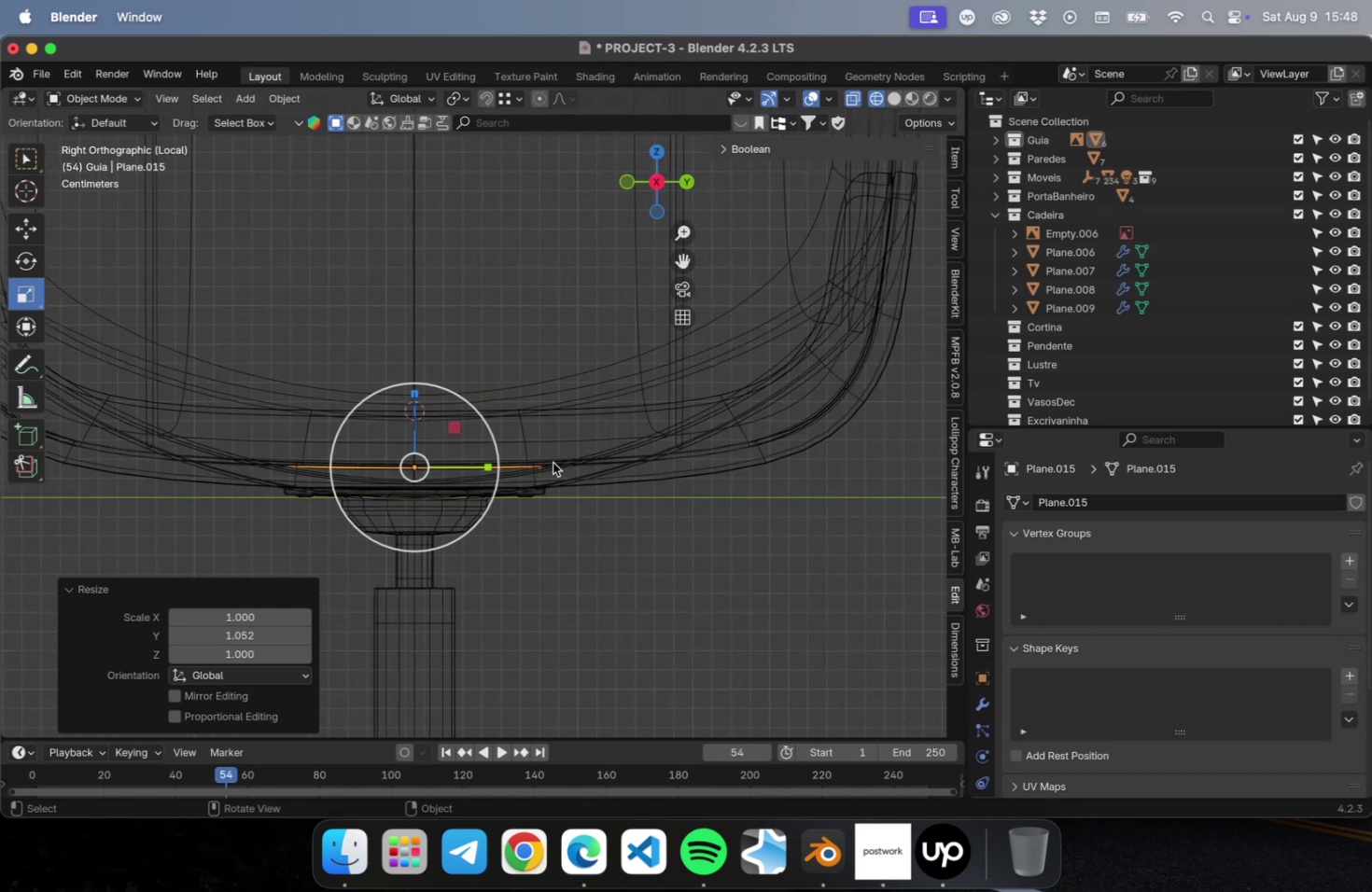 
key(NumLock)
 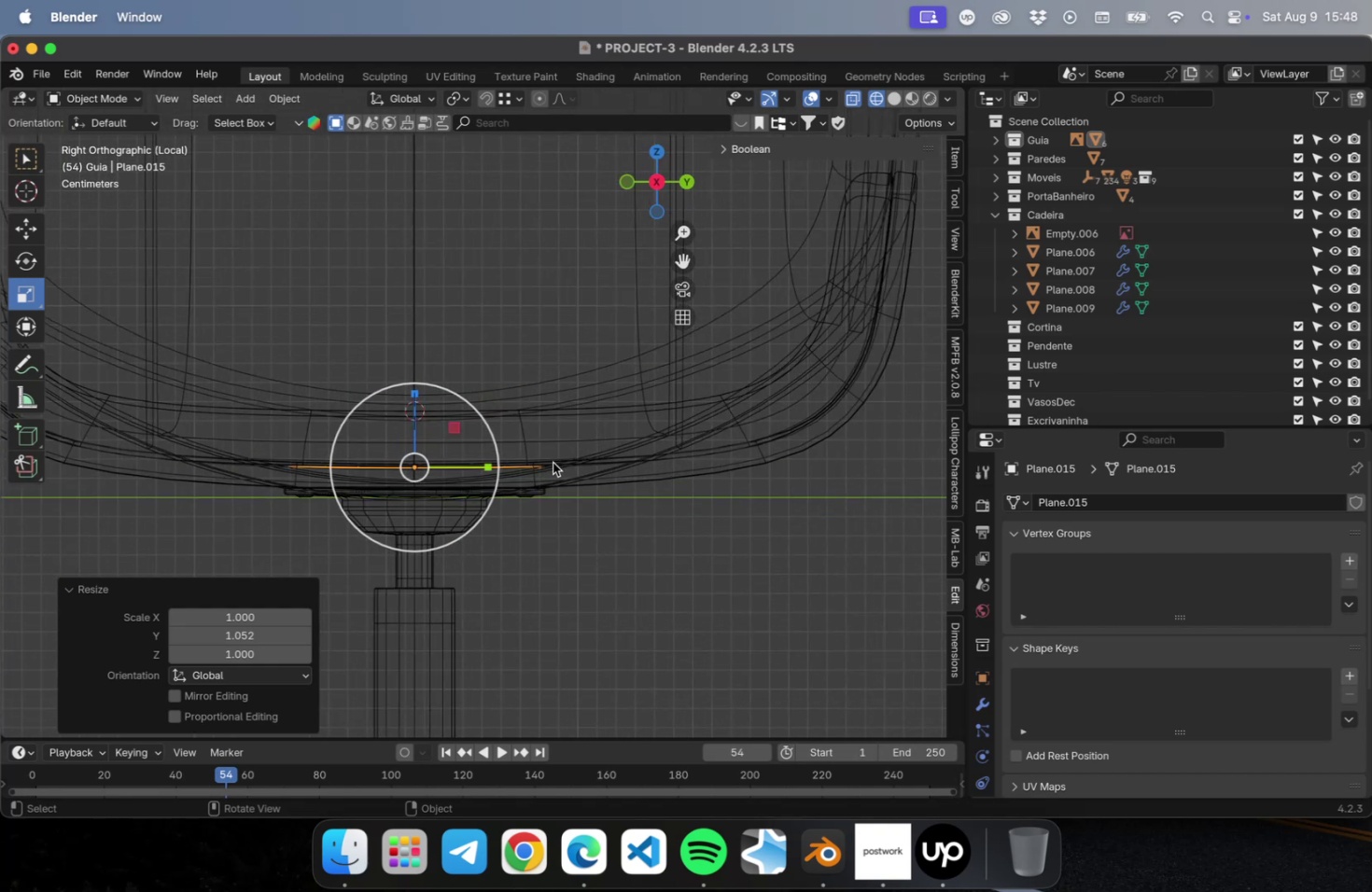 
key(Numpad1)
 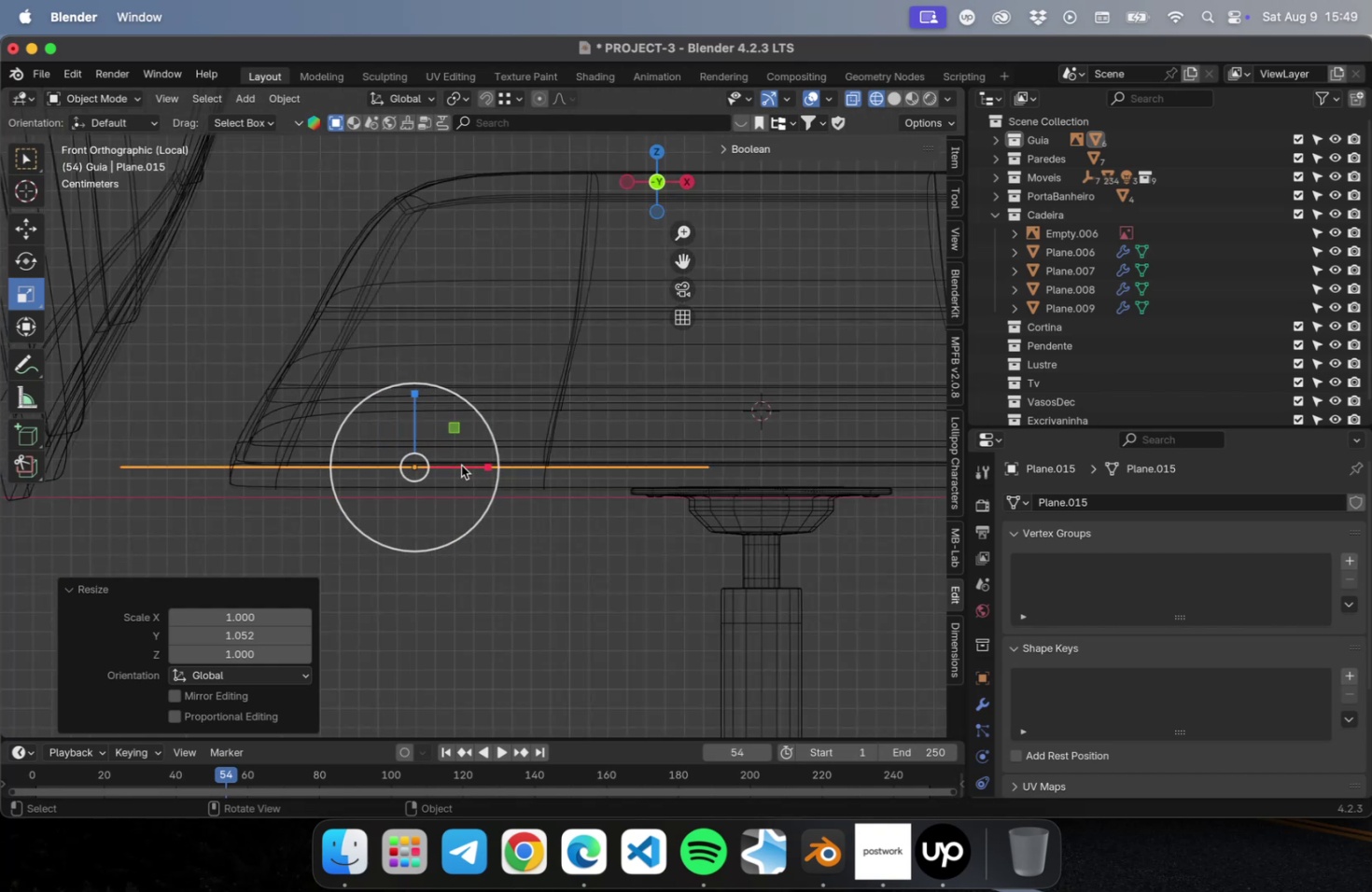 
scroll: coordinate [450, 519], scroll_direction: down, amount: 2.0
 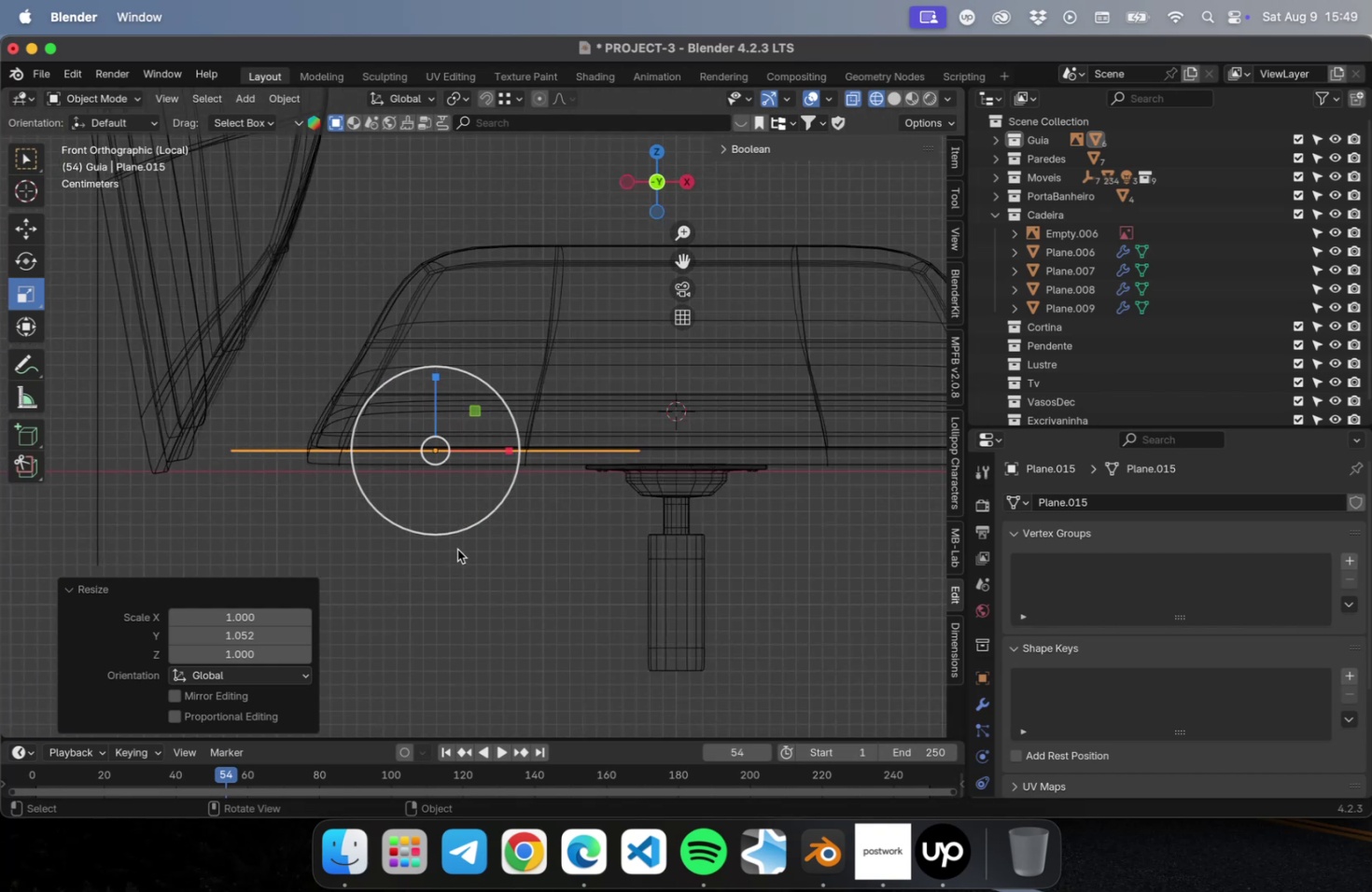 
hold_key(key=ShiftLeft, duration=0.85)
 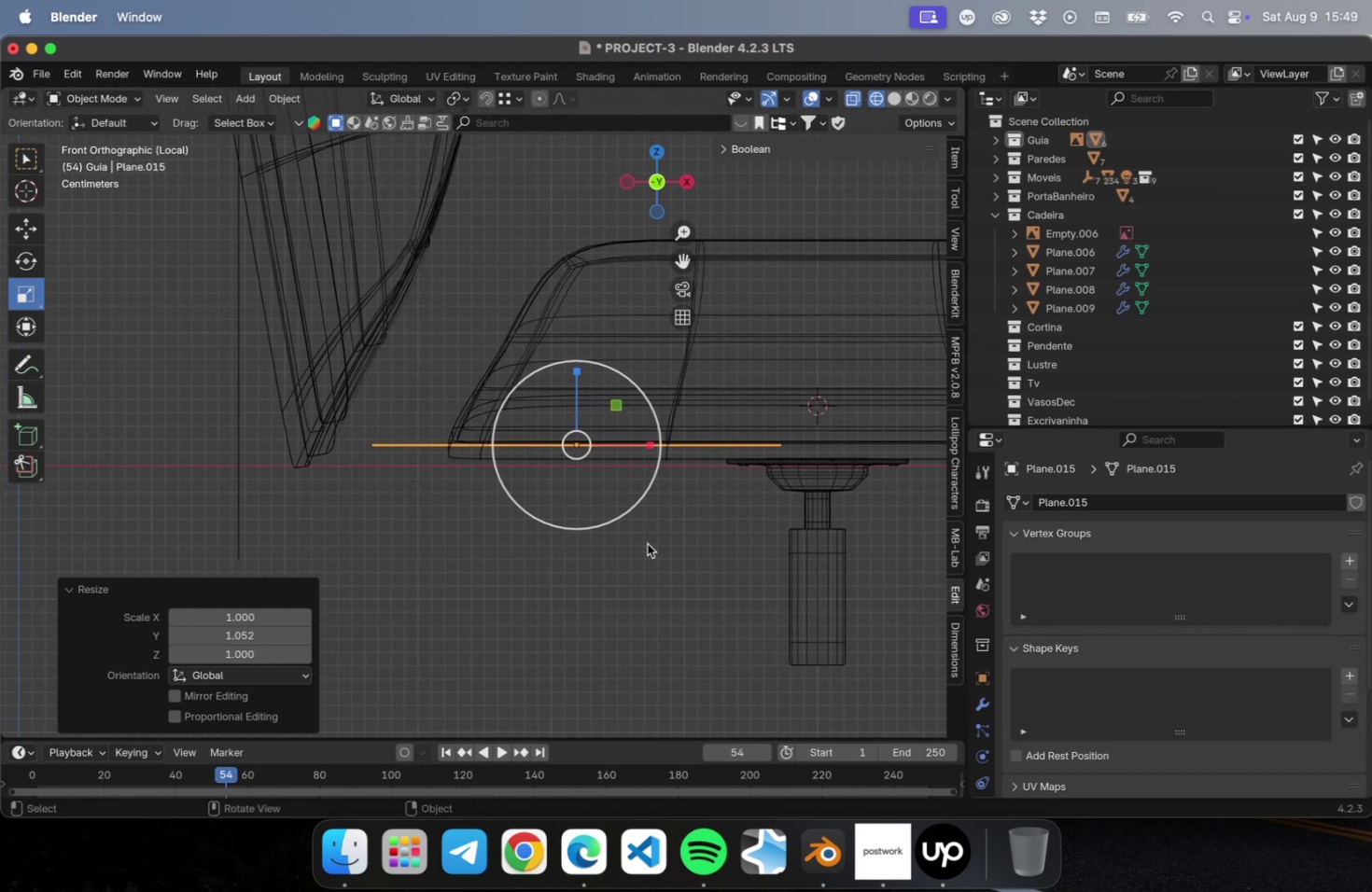 
key(Tab)
 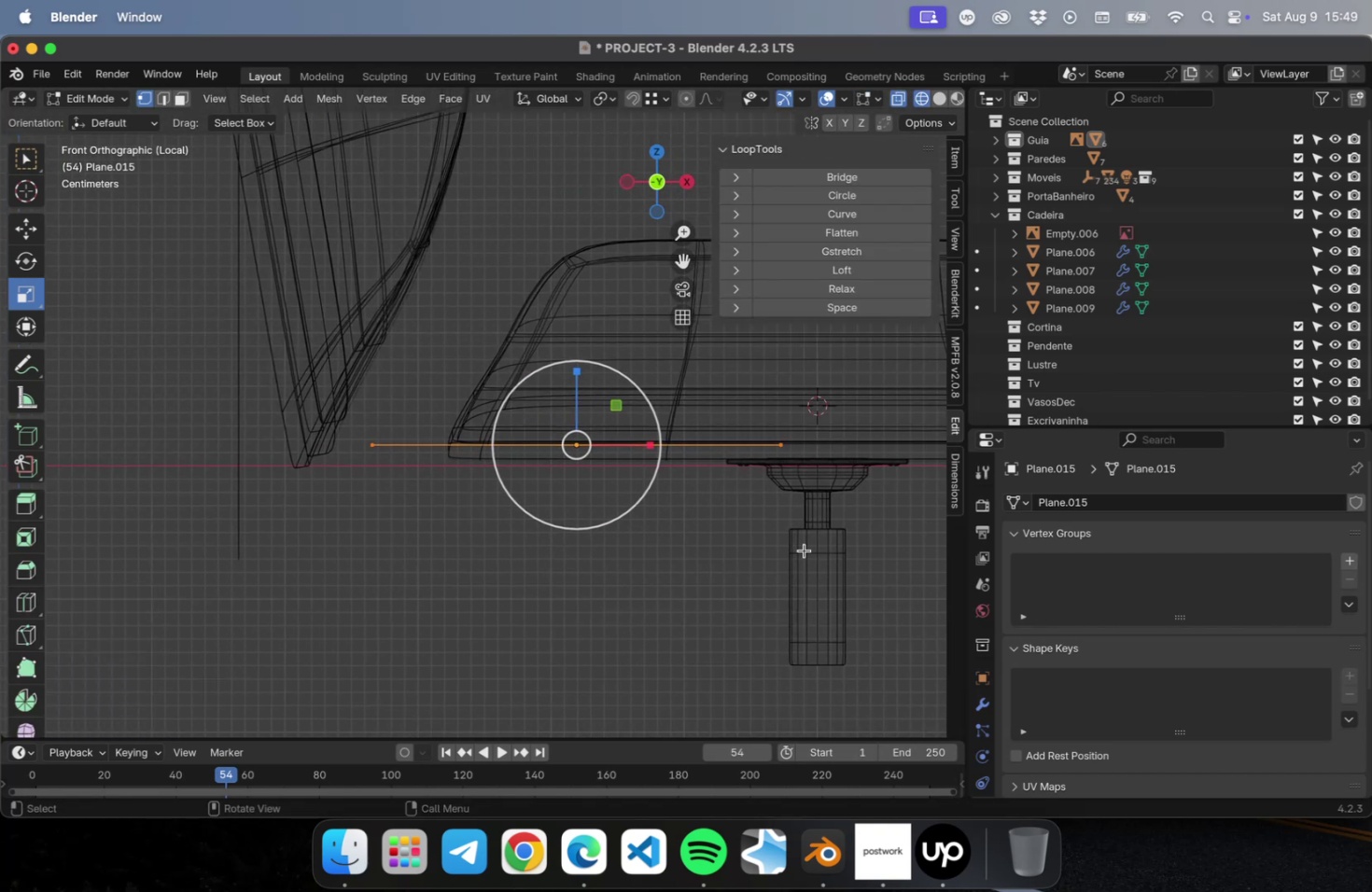 
left_click_drag(start_coordinate=[889, 590], to_coordinate=[696, 339])
 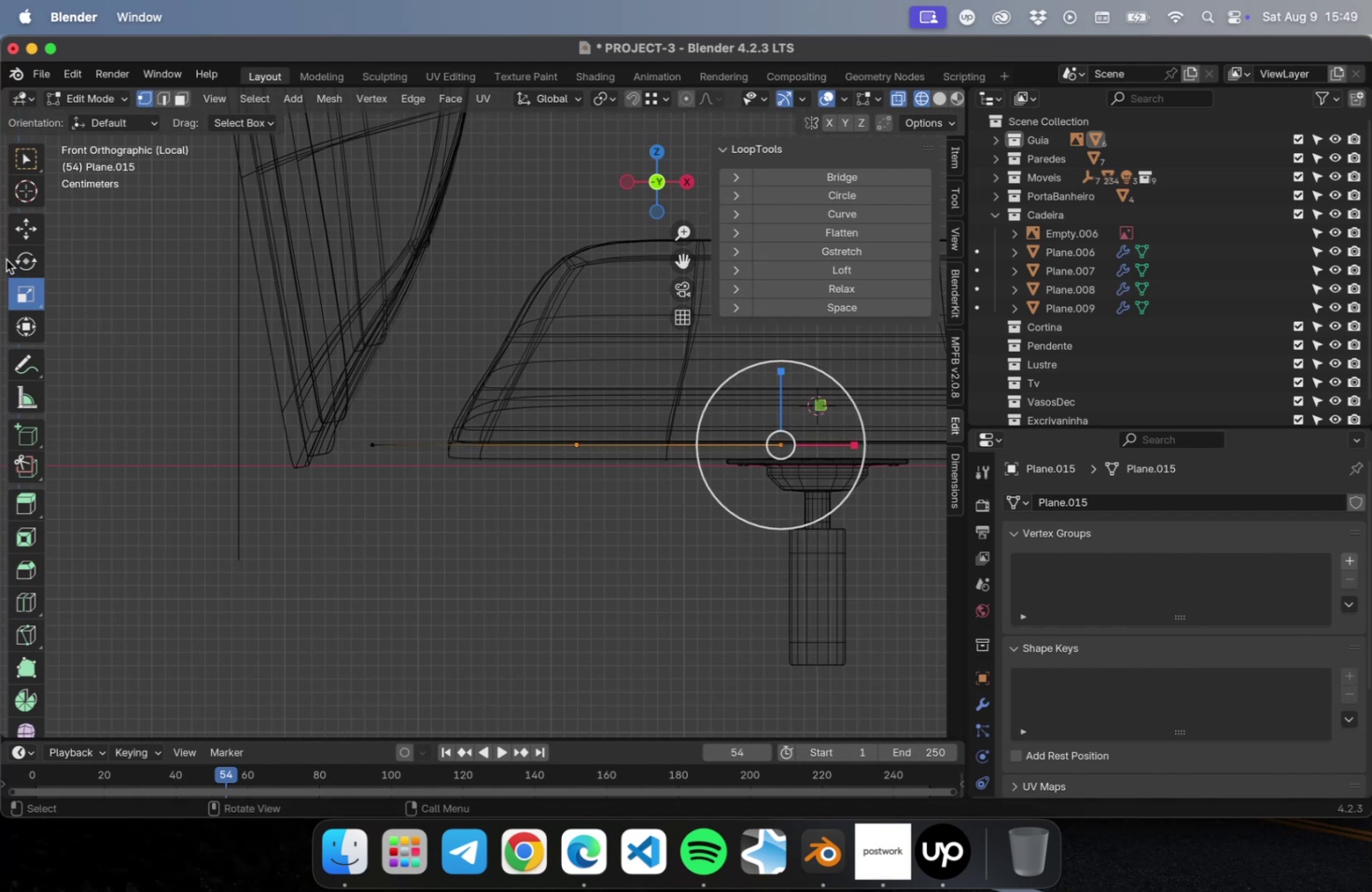 
left_click([18, 231])
 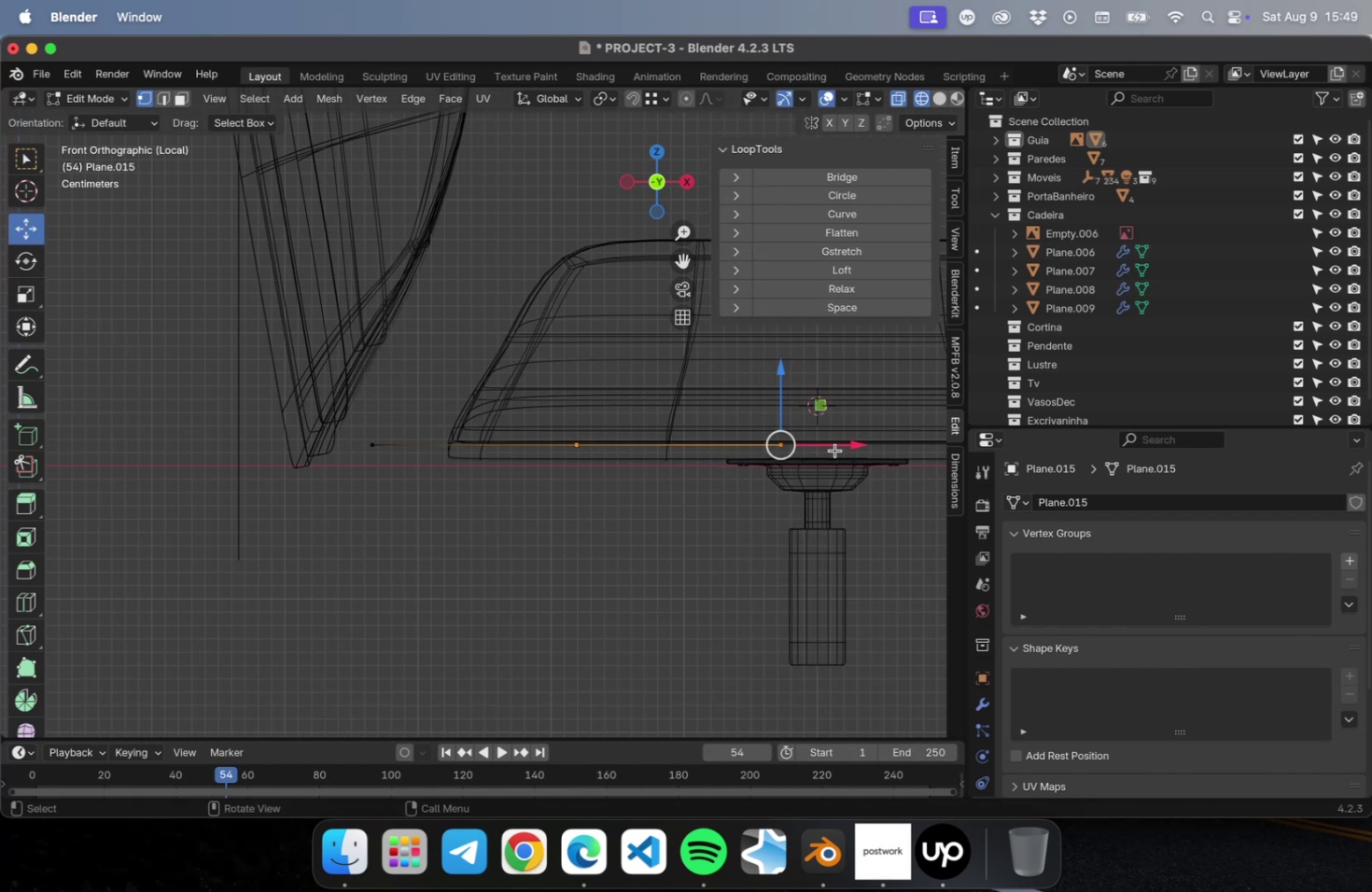 
left_click_drag(start_coordinate=[842, 446], to_coordinate=[560, 451])
 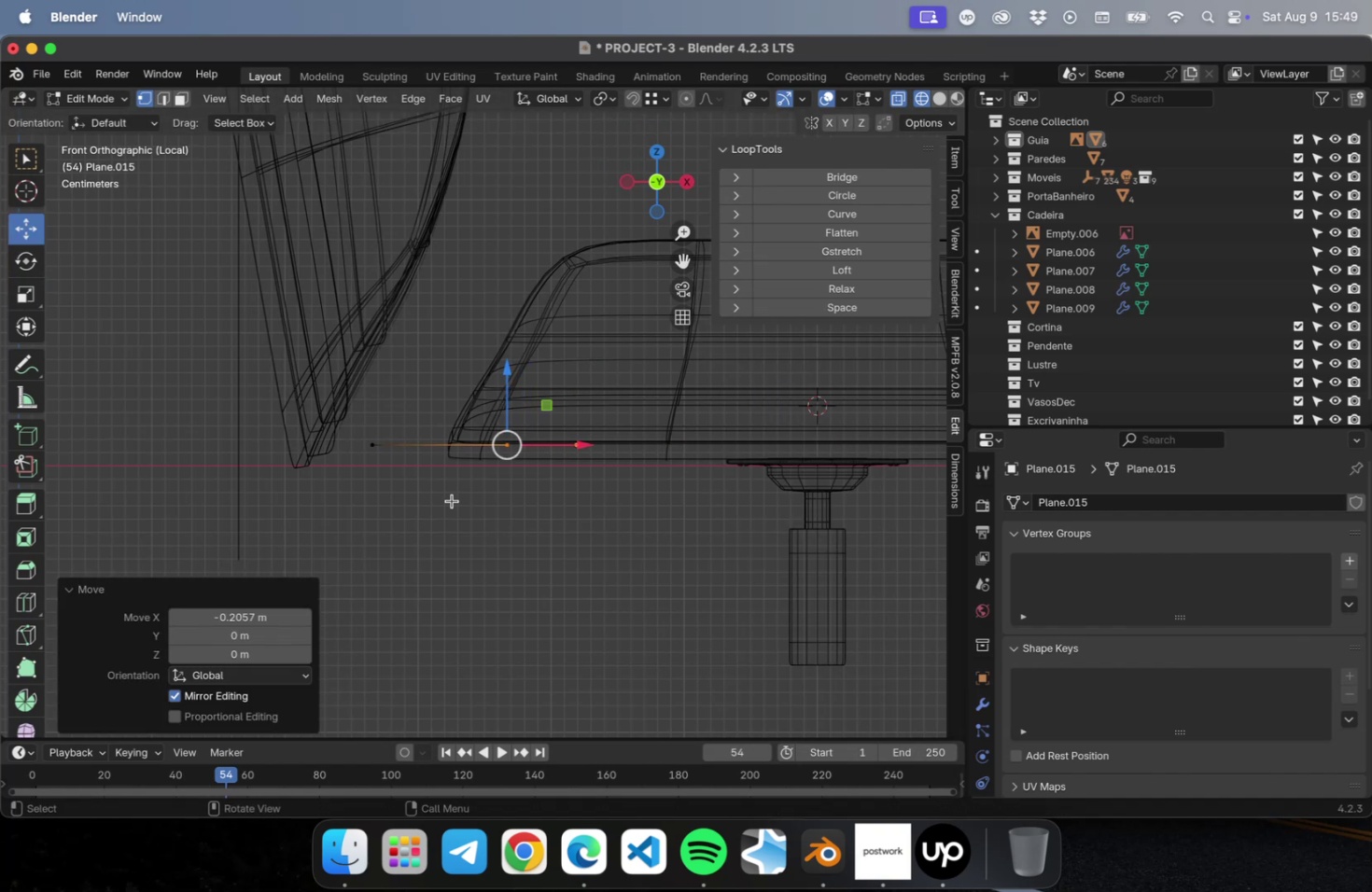 
left_click_drag(start_coordinate=[407, 495], to_coordinate=[299, 355])
 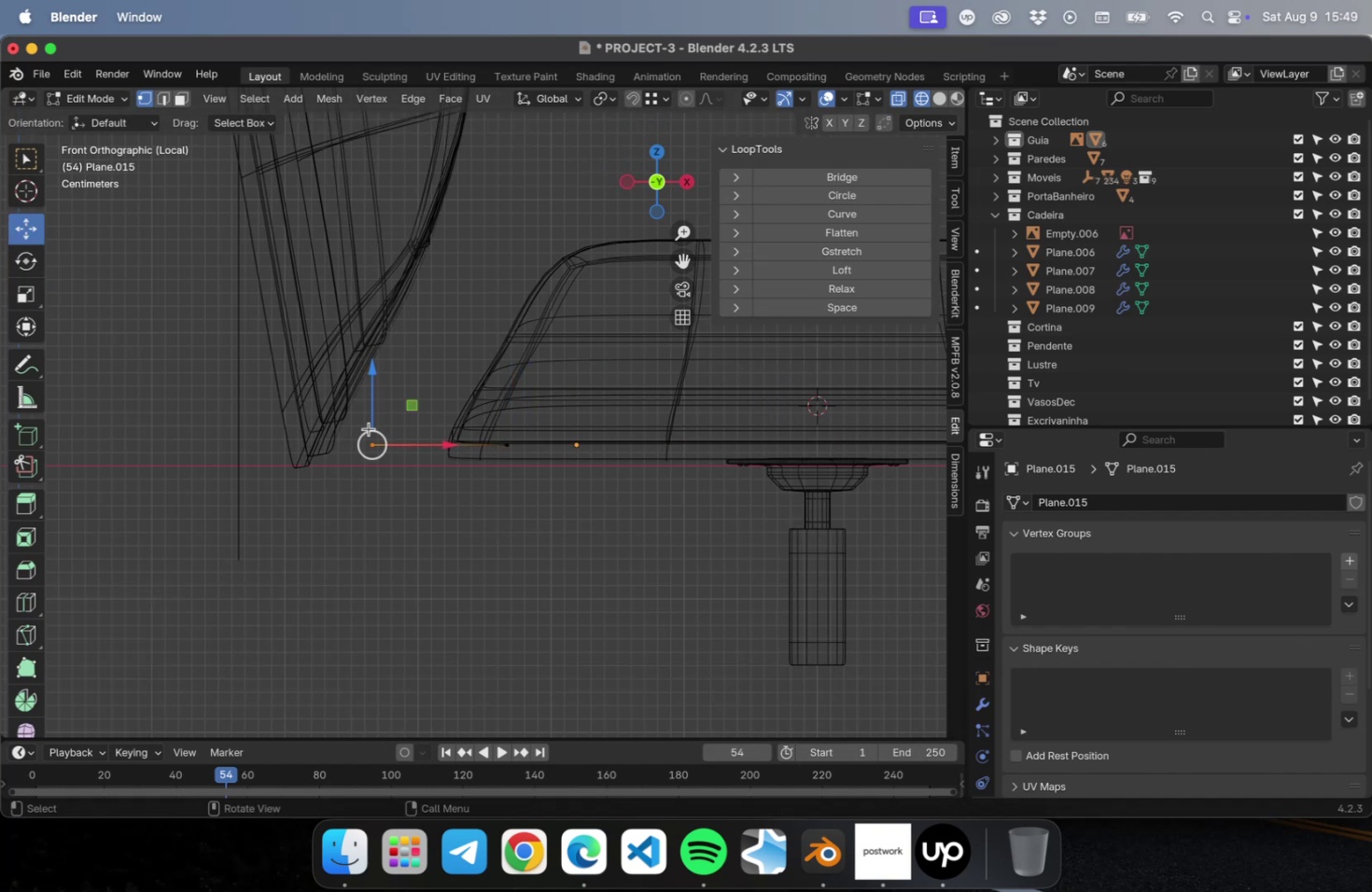 
hold_key(key=ShiftLeft, duration=0.55)
 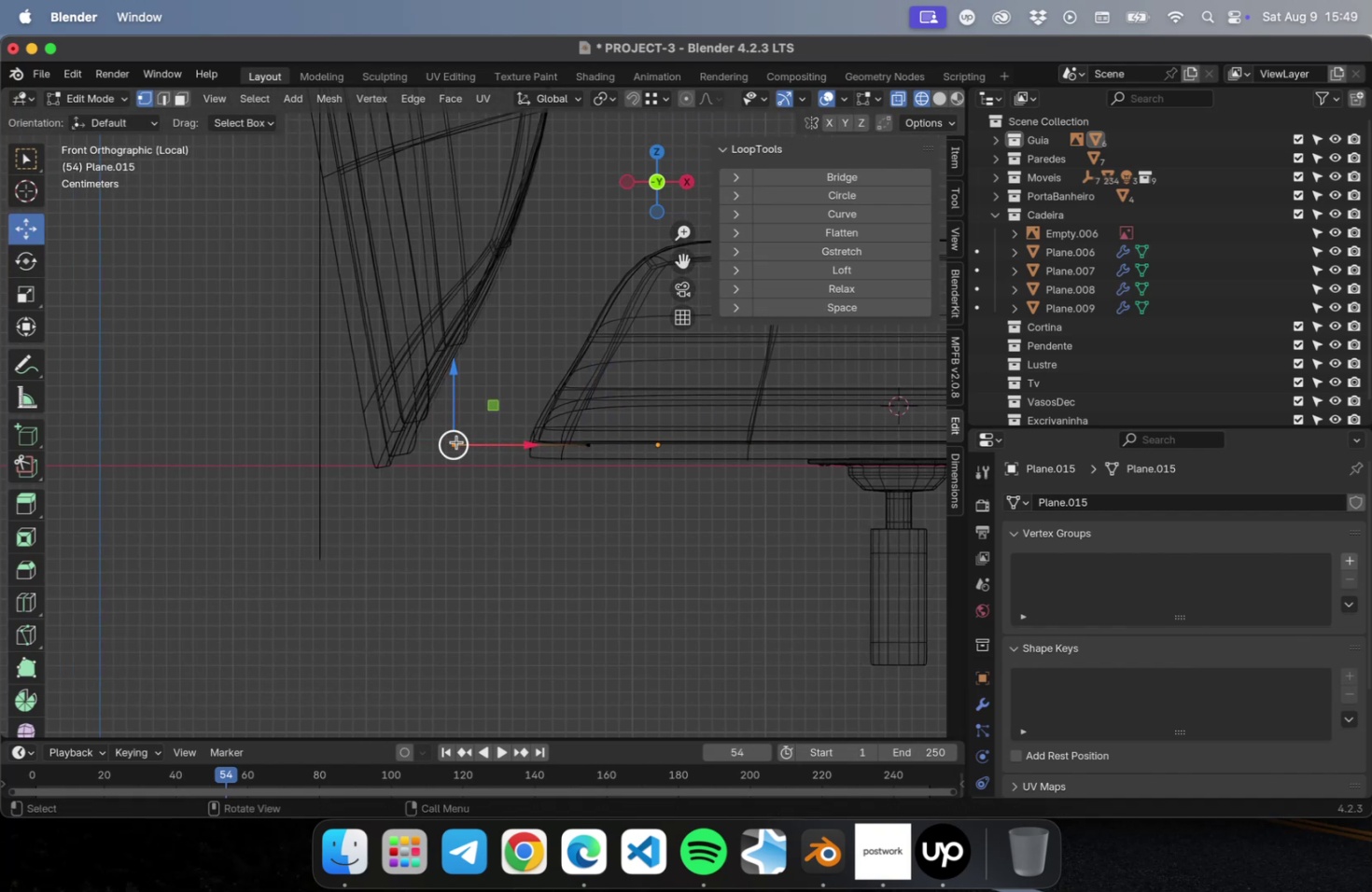 
scroll: coordinate [457, 439], scroll_direction: up, amount: 5.0
 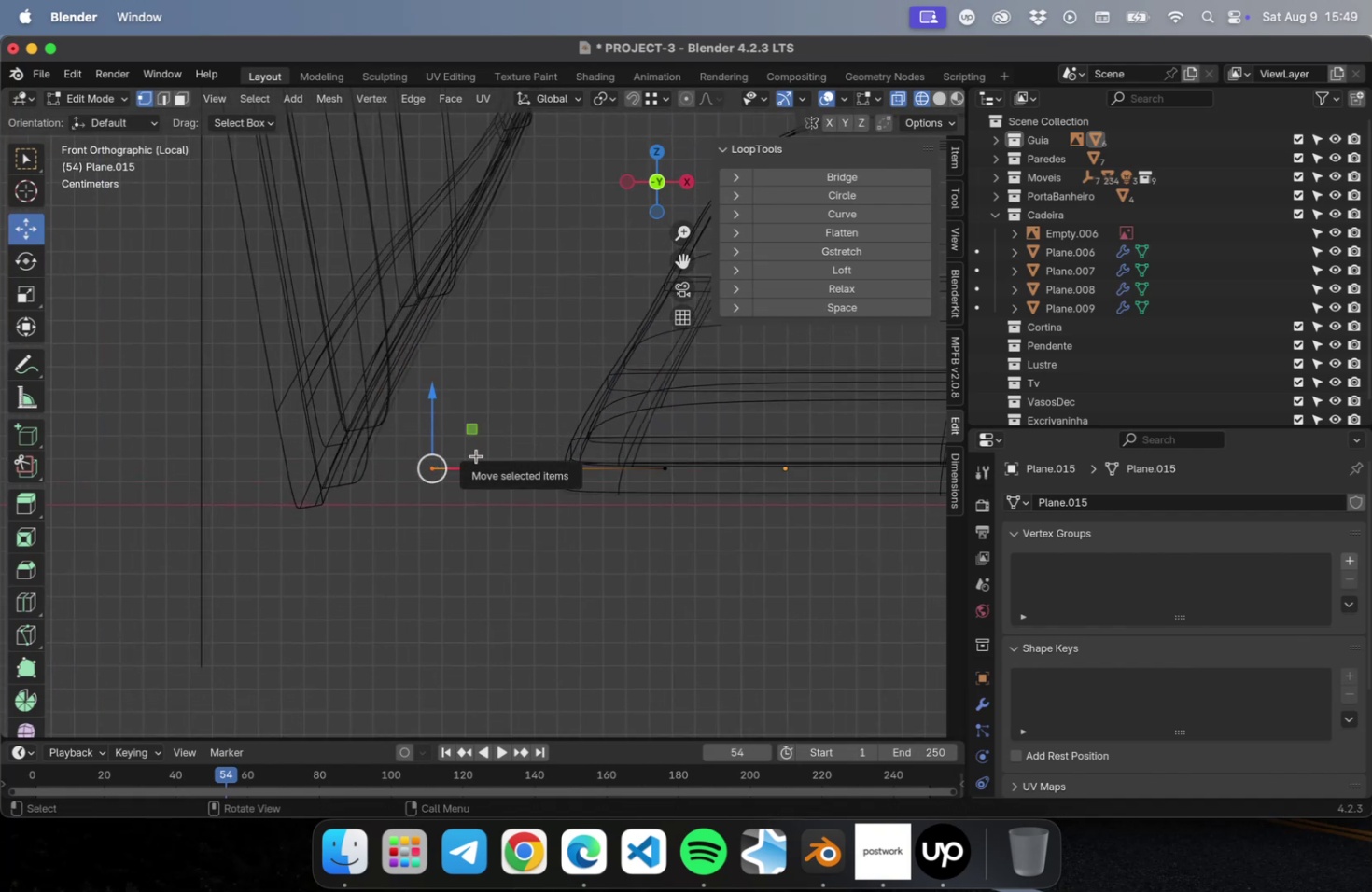 
left_click_drag(start_coordinate=[500, 468], to_coordinate=[431, 467])
 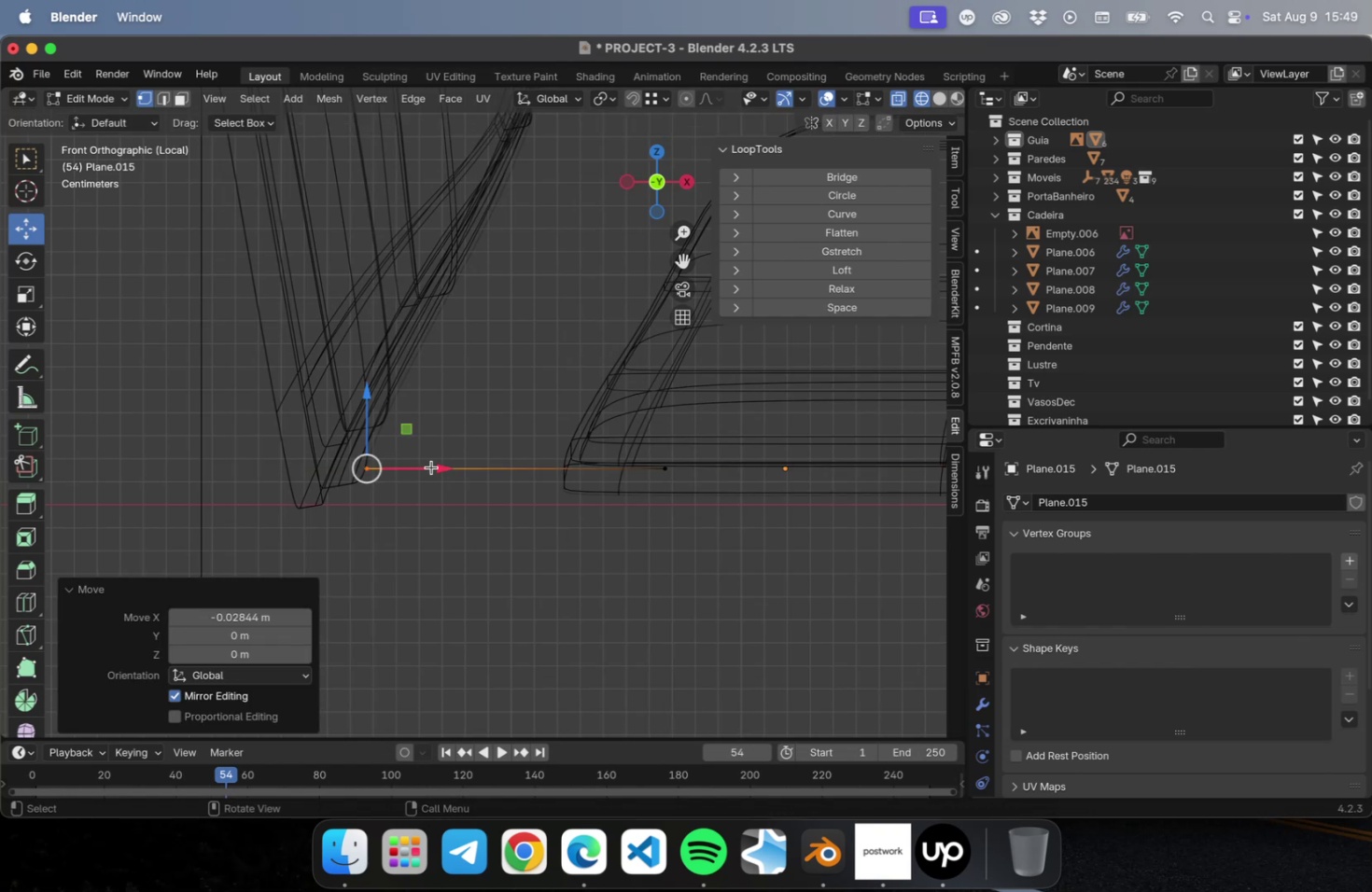 
scroll: coordinate [431, 469], scroll_direction: down, amount: 7.0
 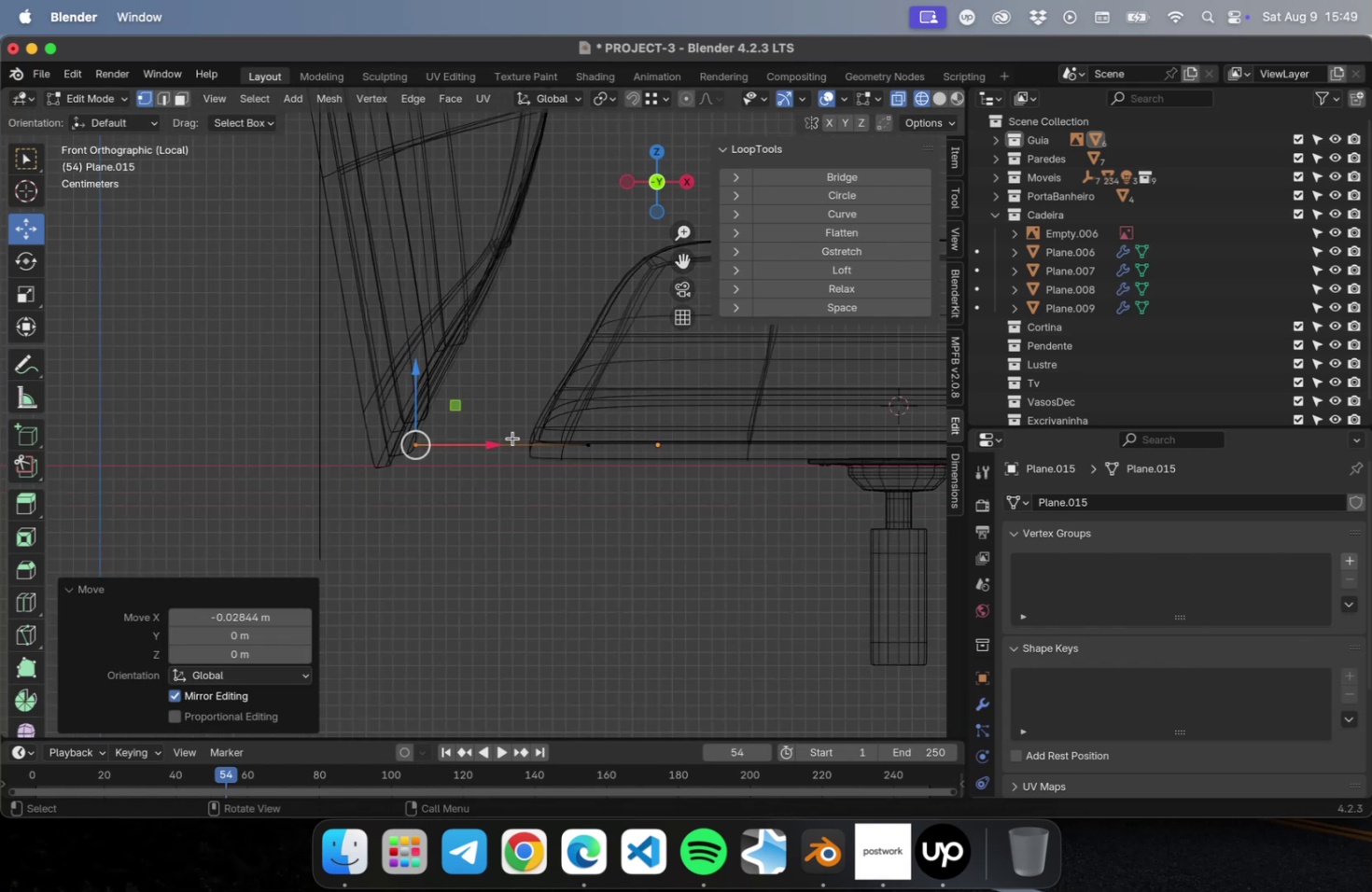 
left_click_drag(start_coordinate=[489, 446], to_coordinate=[457, 446])
 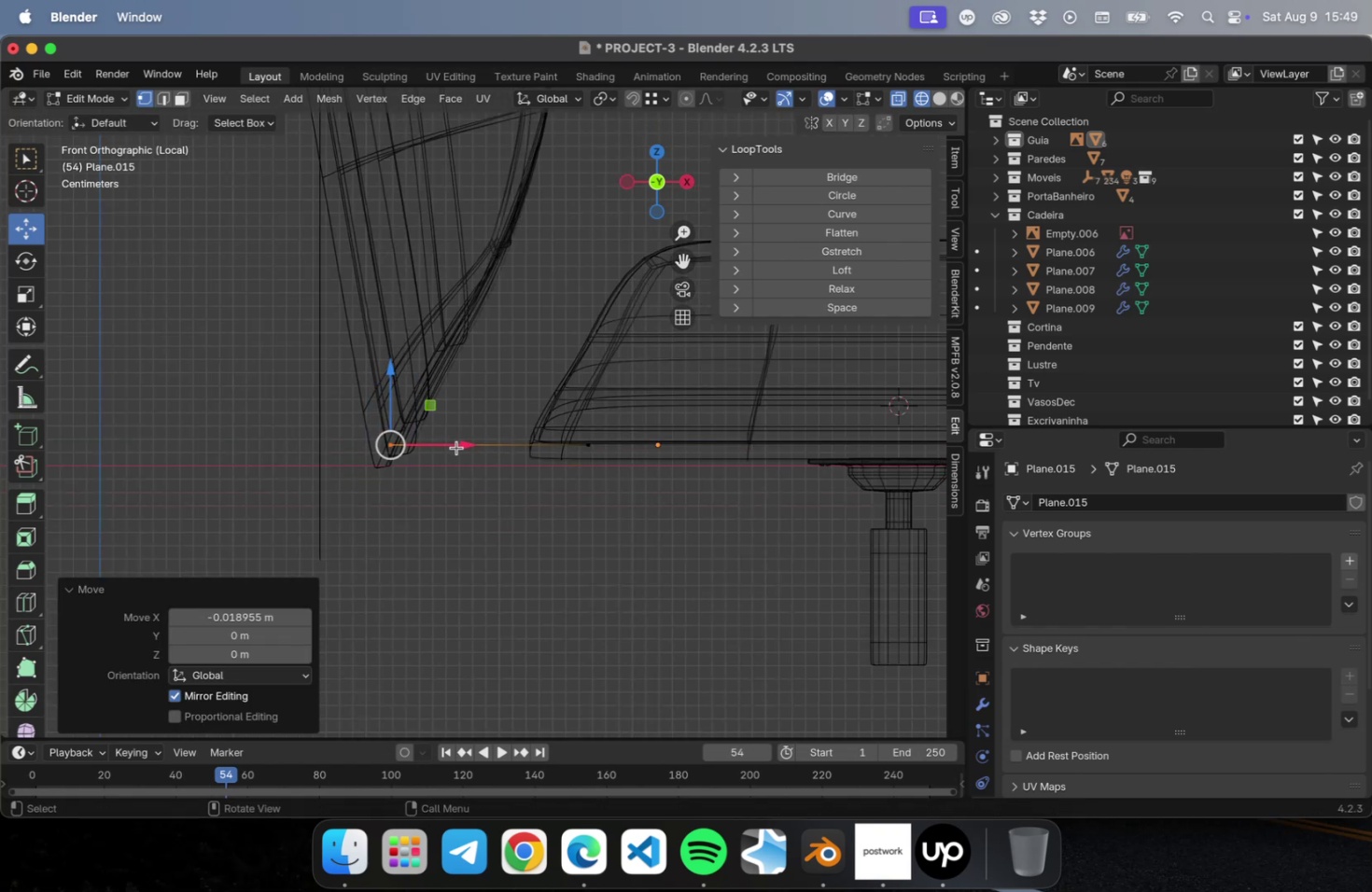 
key(Tab)
 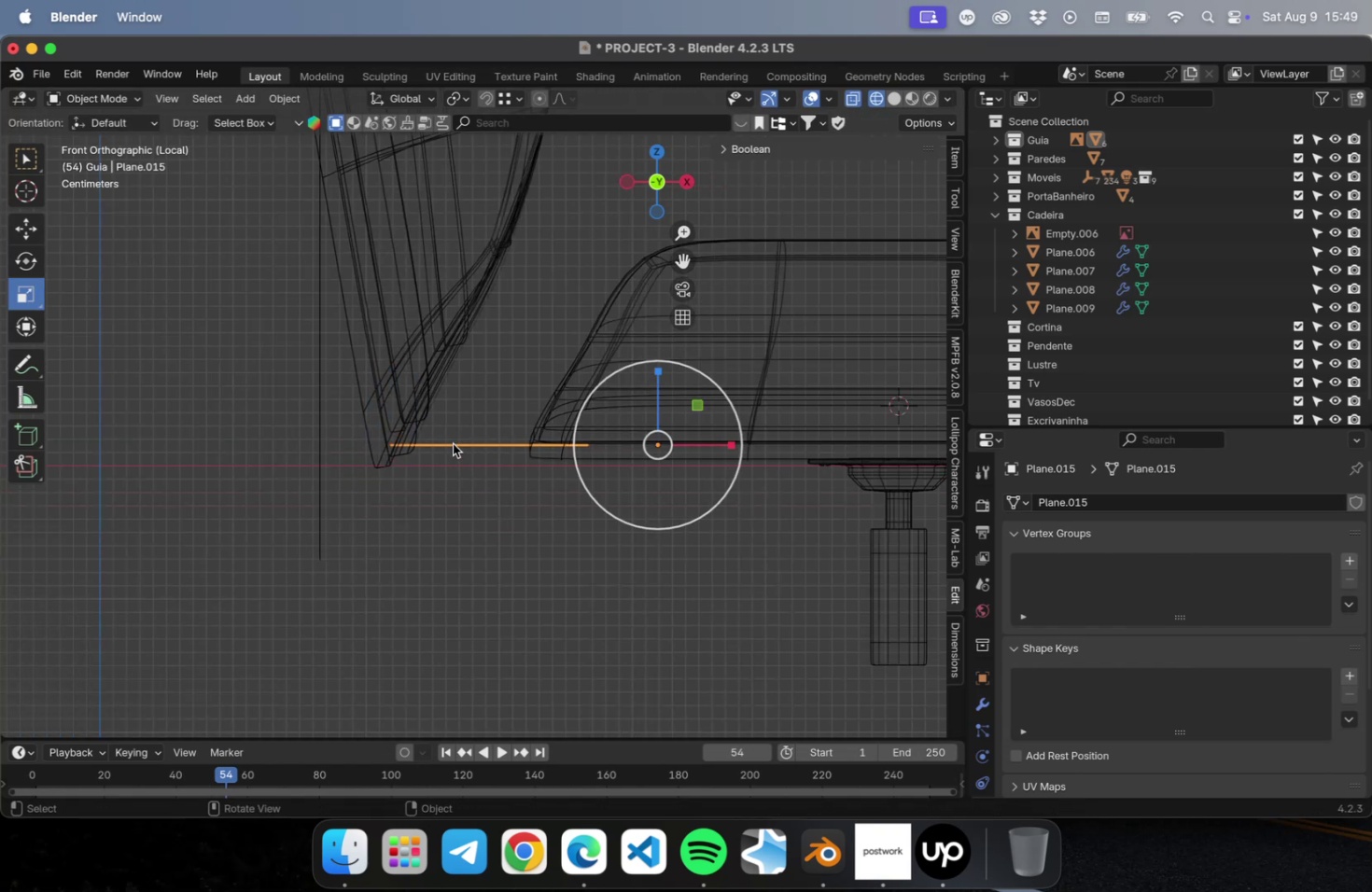 
left_click_drag(start_coordinate=[475, 377], to_coordinate=[314, 302])
 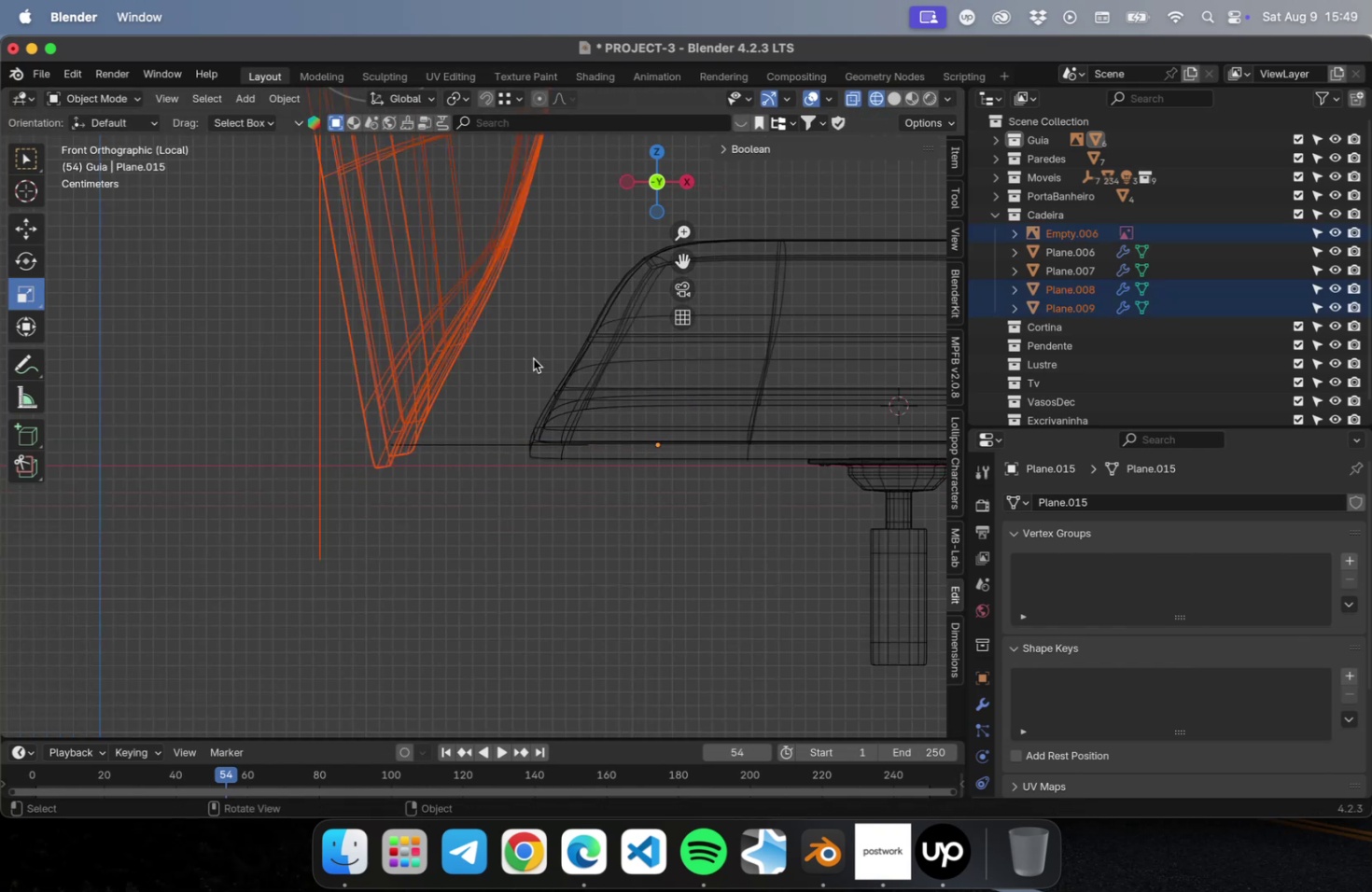 
double_click([423, 325])
 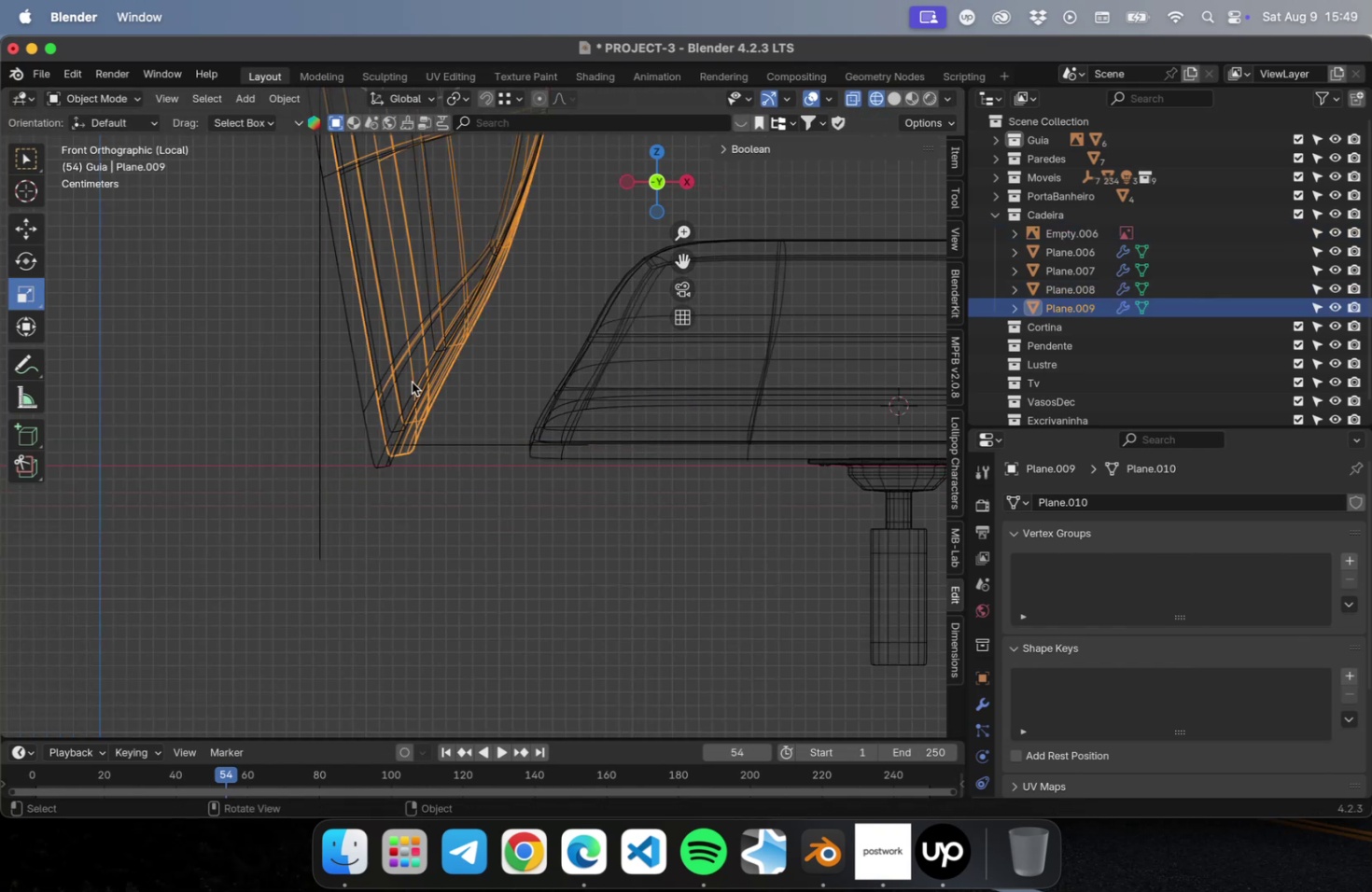 
hold_key(key=ShiftLeft, duration=0.51)
left_click([366, 427])
 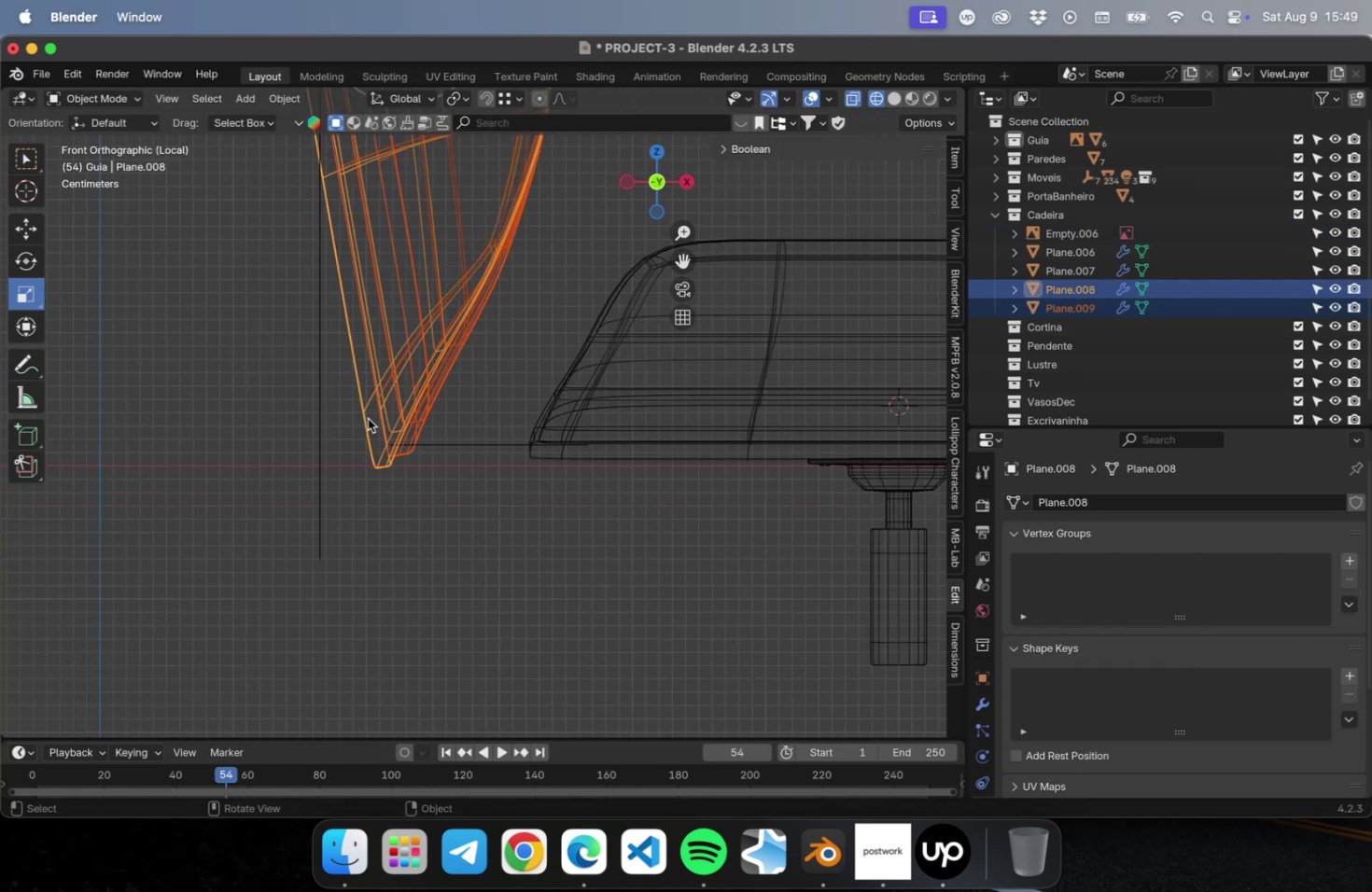 
hold_key(key=ShiftLeft, duration=0.57)
 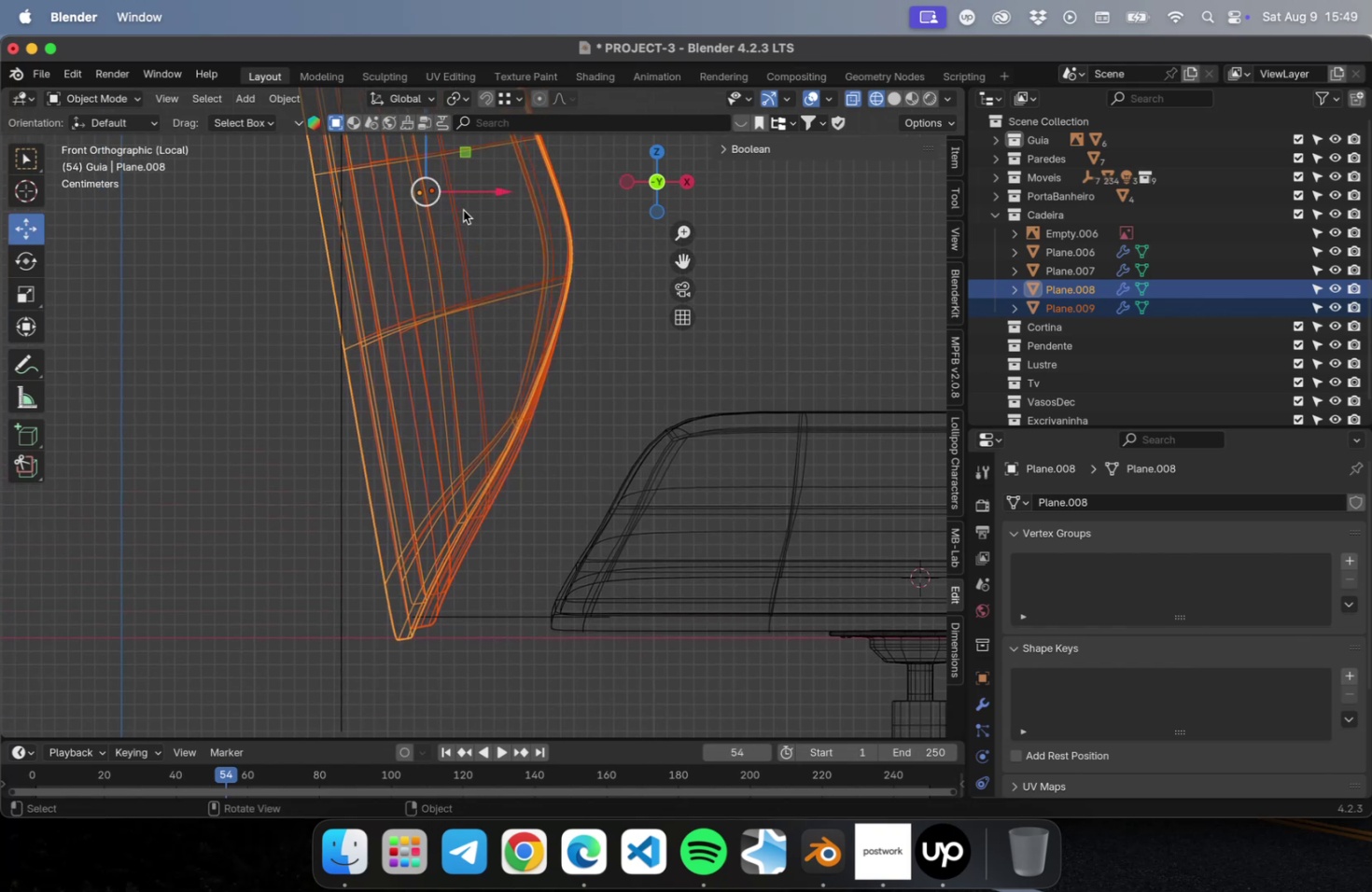 
left_click_drag(start_coordinate=[423, 160], to_coordinate=[426, 122])
 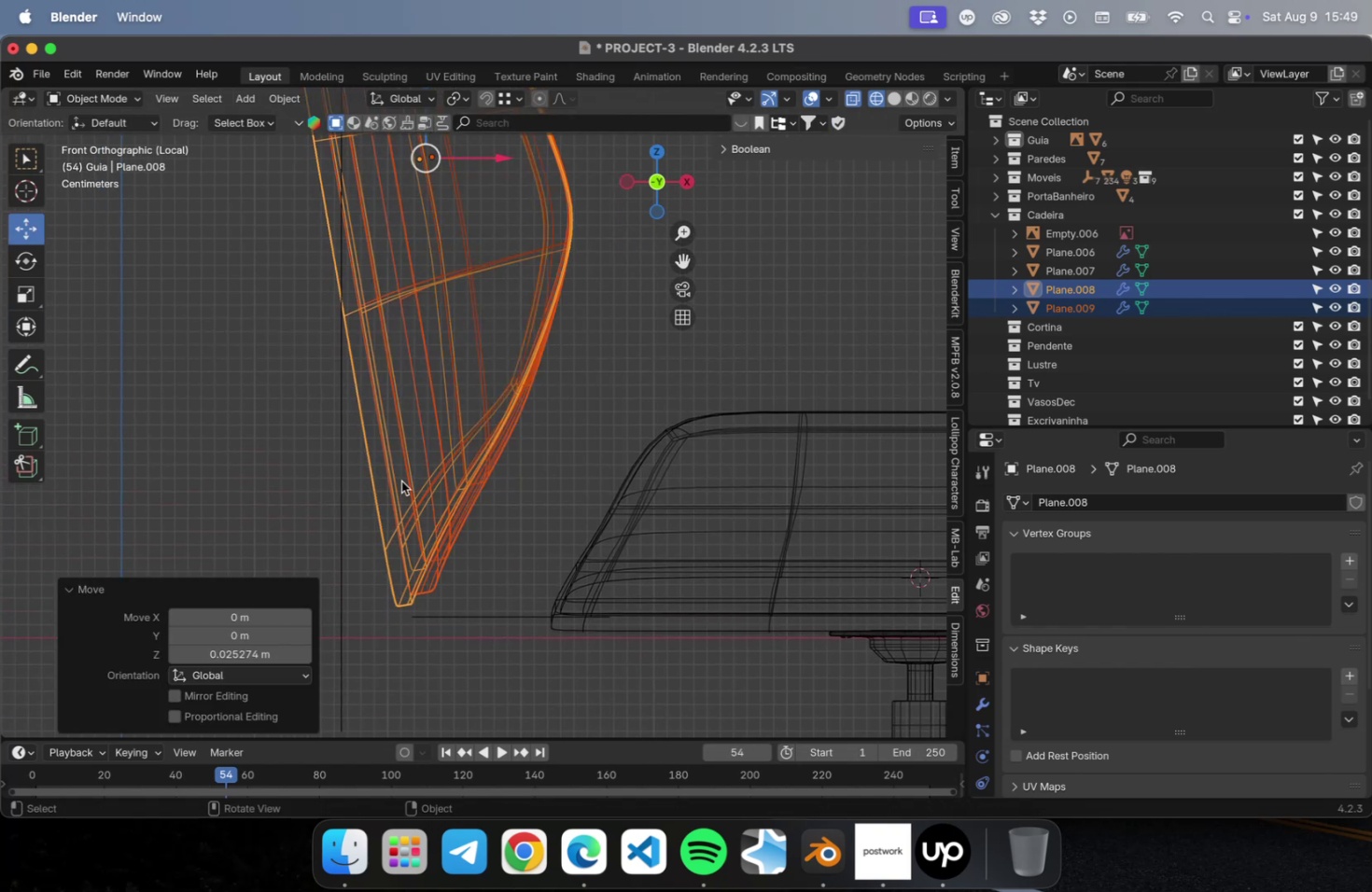 
hold_key(key=ShiftLeft, duration=0.6)
 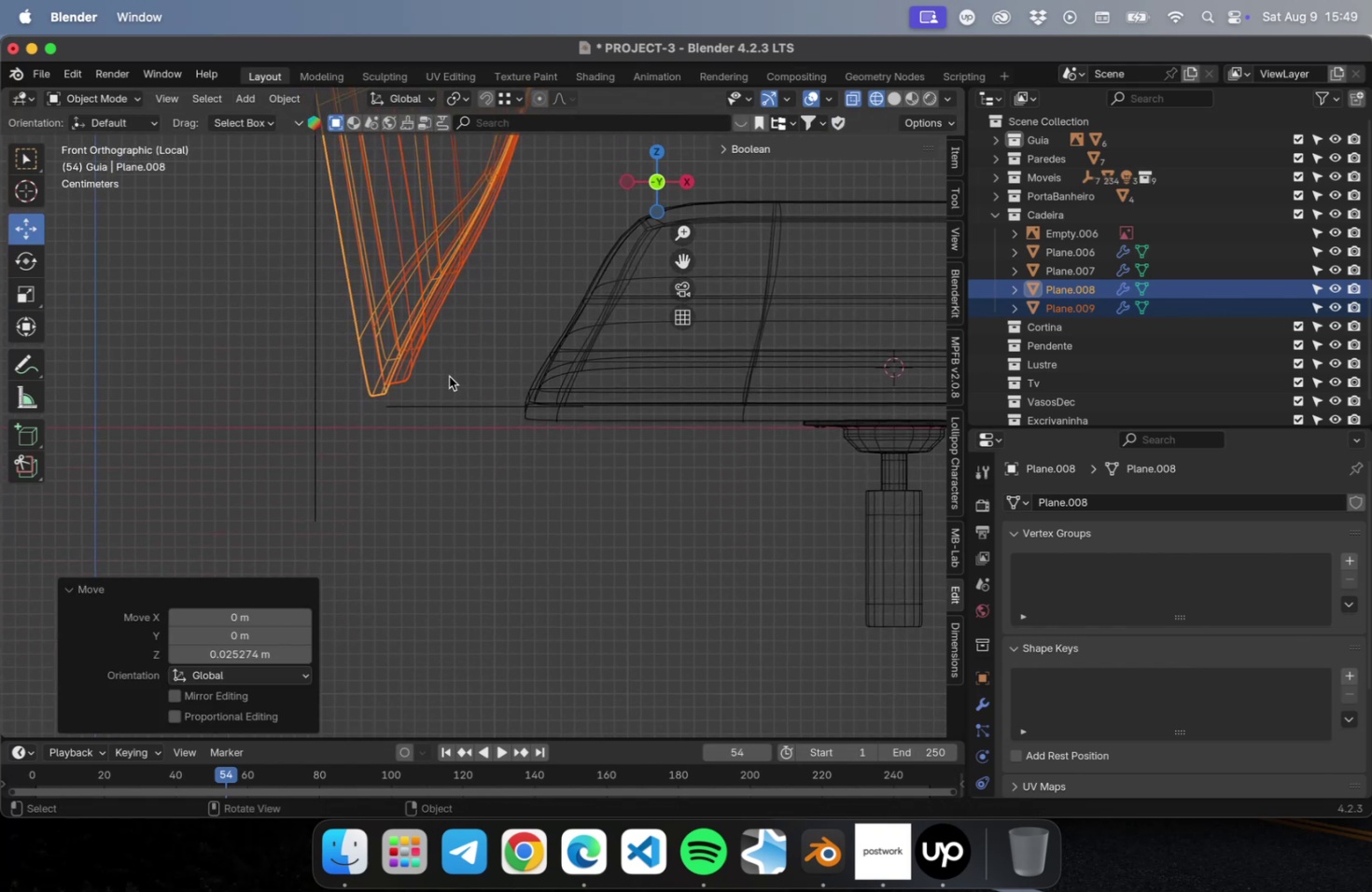 
left_click_drag(start_coordinate=[450, 372], to_coordinate=[419, 448])
 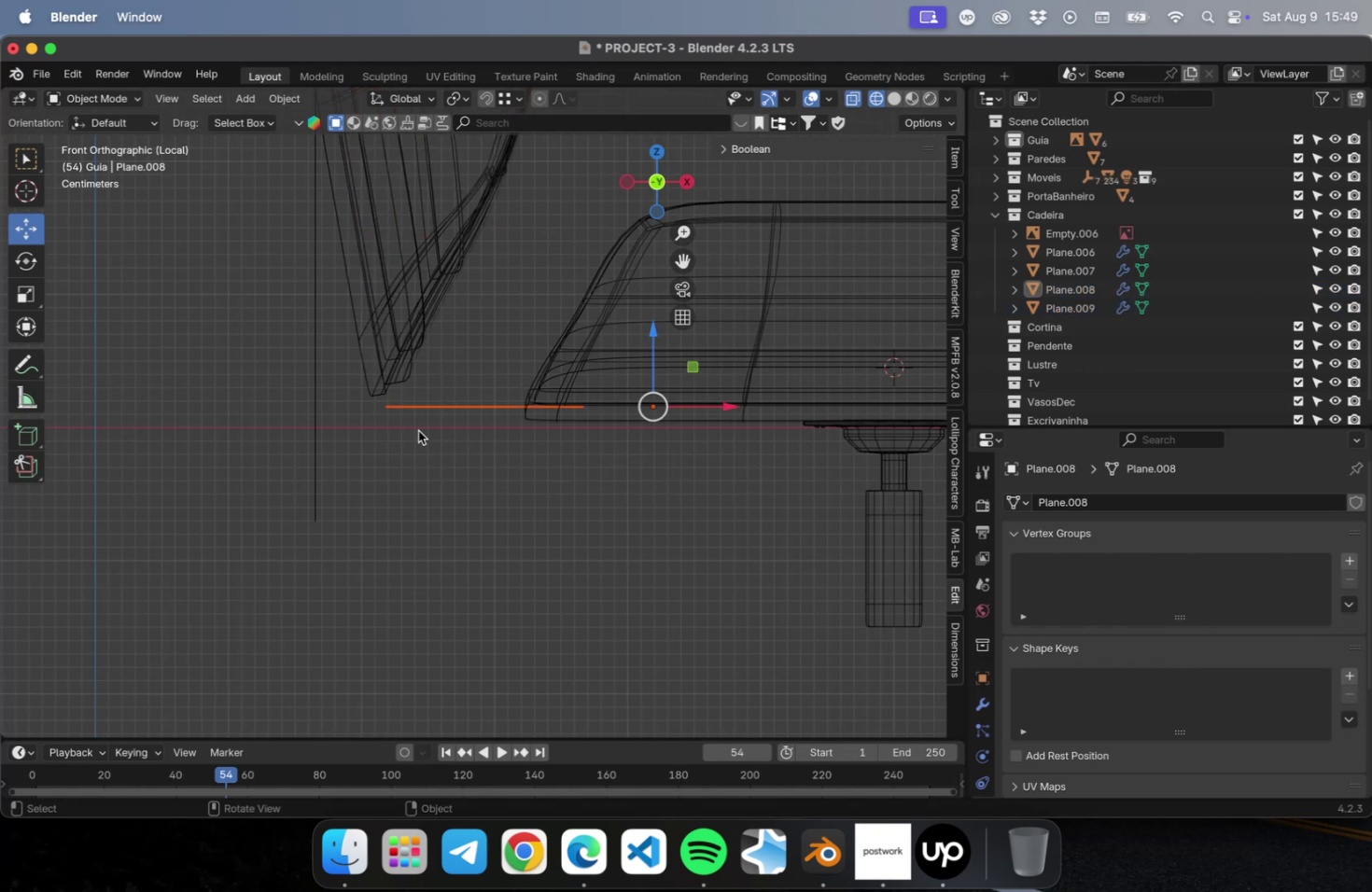 
scroll: coordinate [418, 425], scroll_direction: up, amount: 10.0
 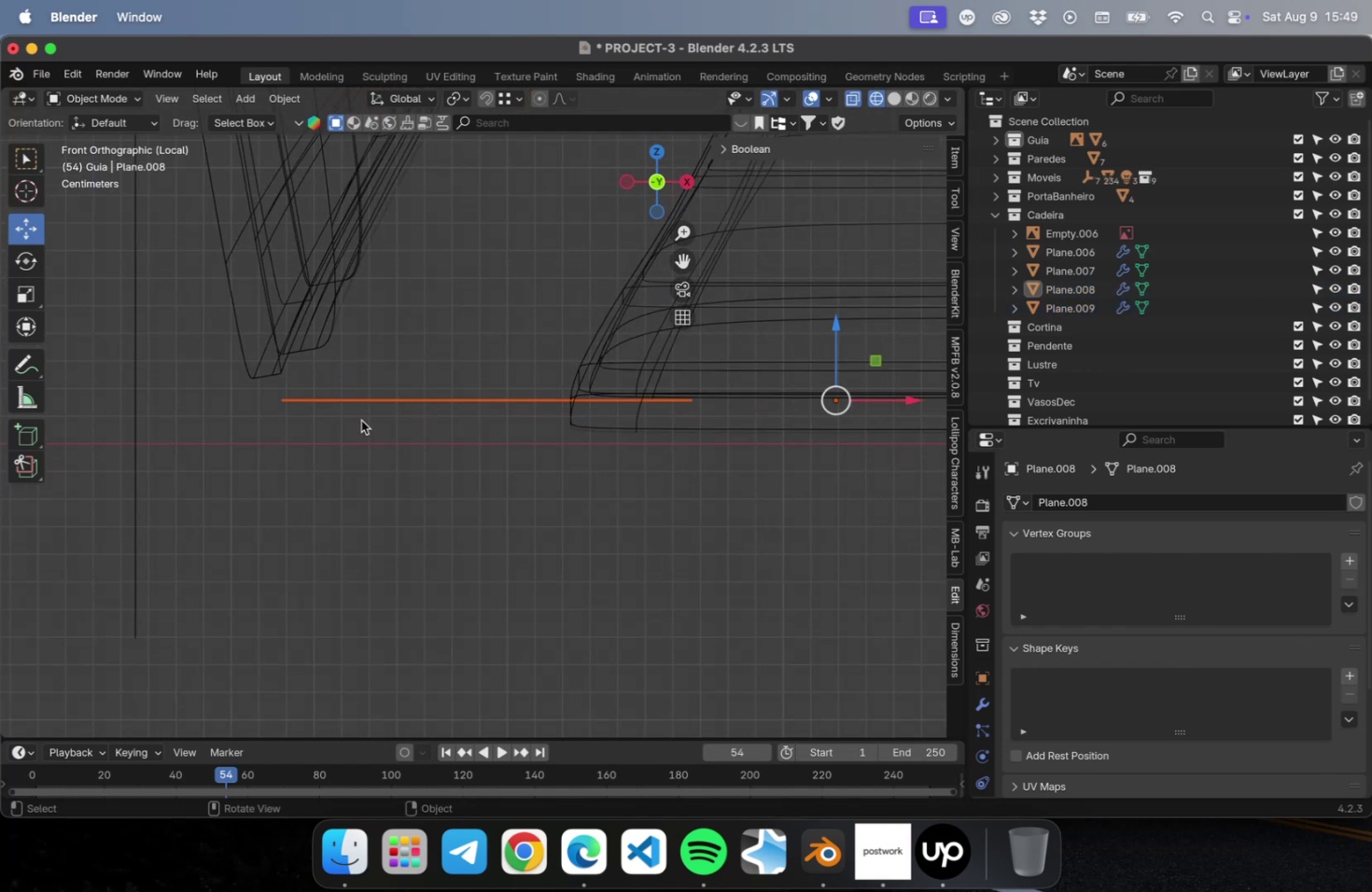 
key(Tab)
 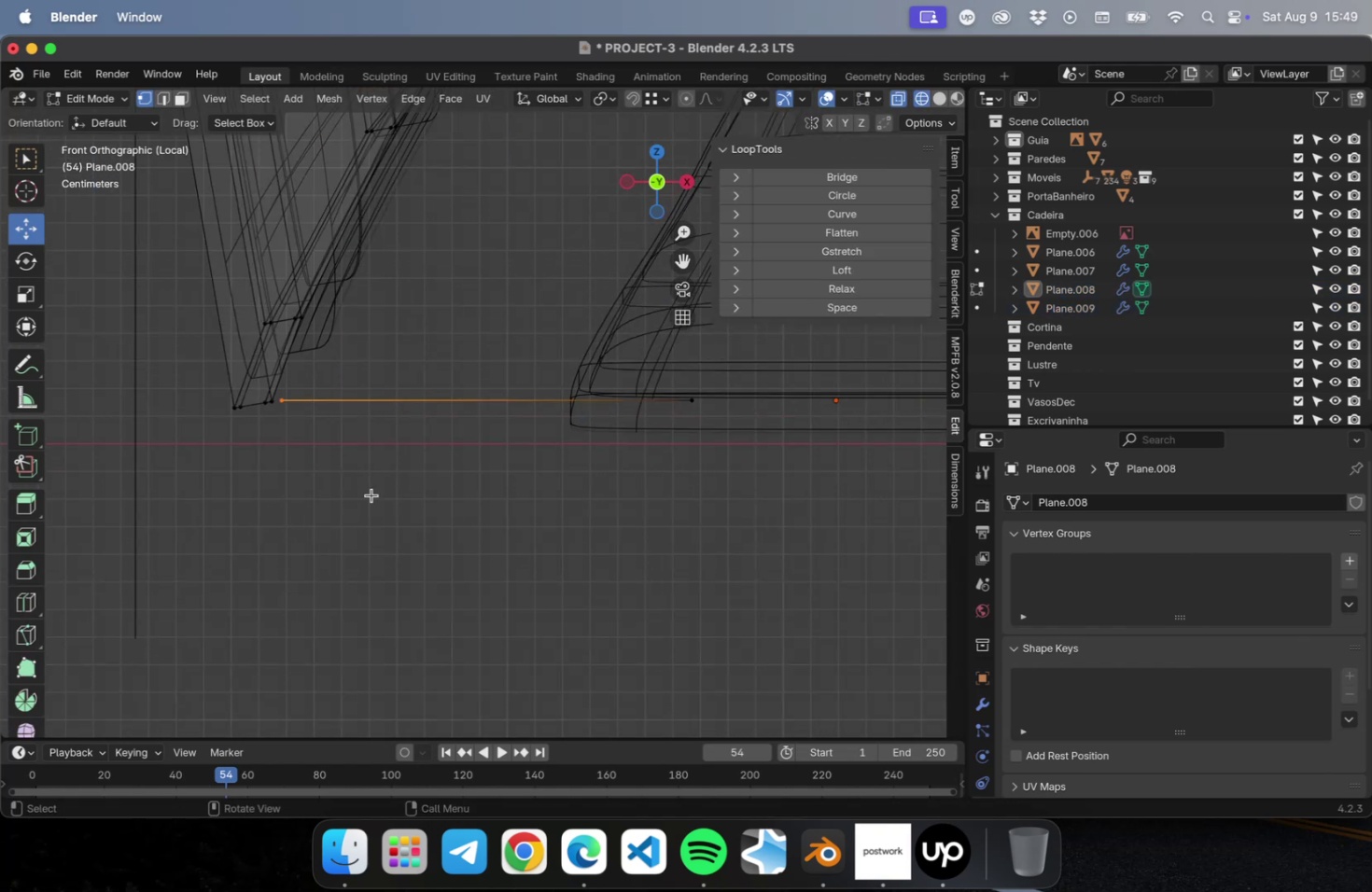 
left_click_drag(start_coordinate=[371, 496], to_coordinate=[194, 328])
 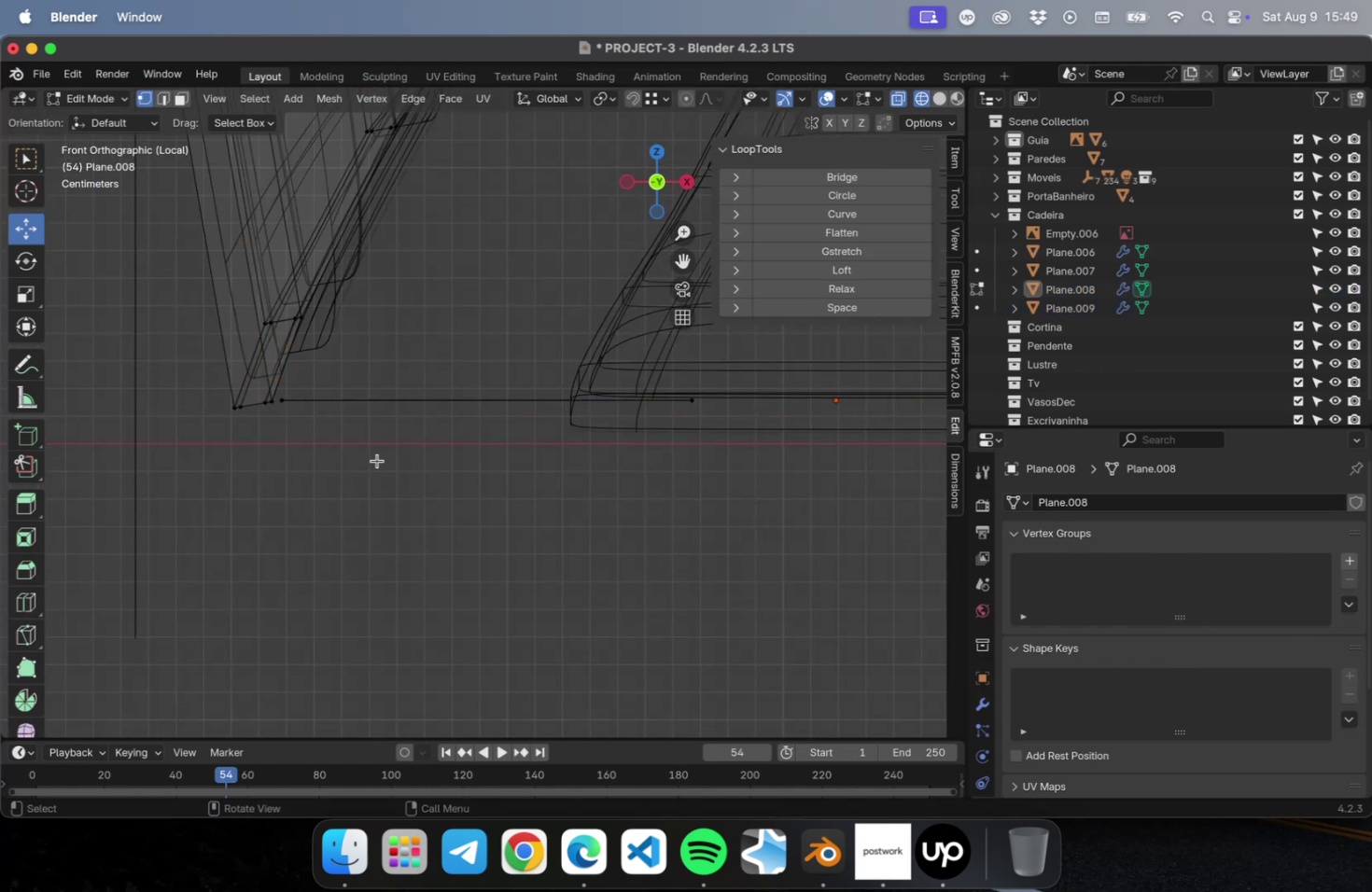 
key(Tab)
 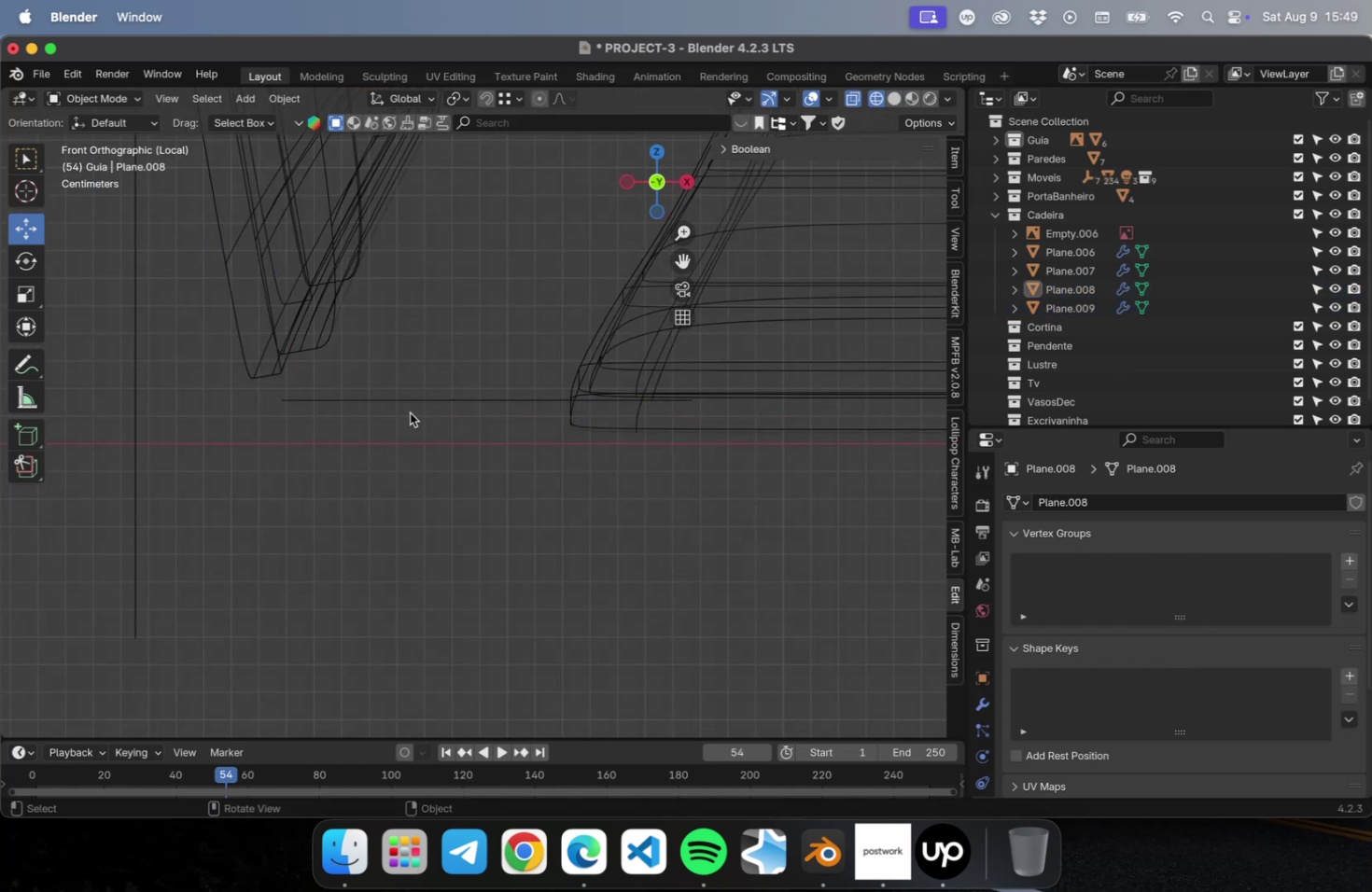 
left_click([404, 395])
 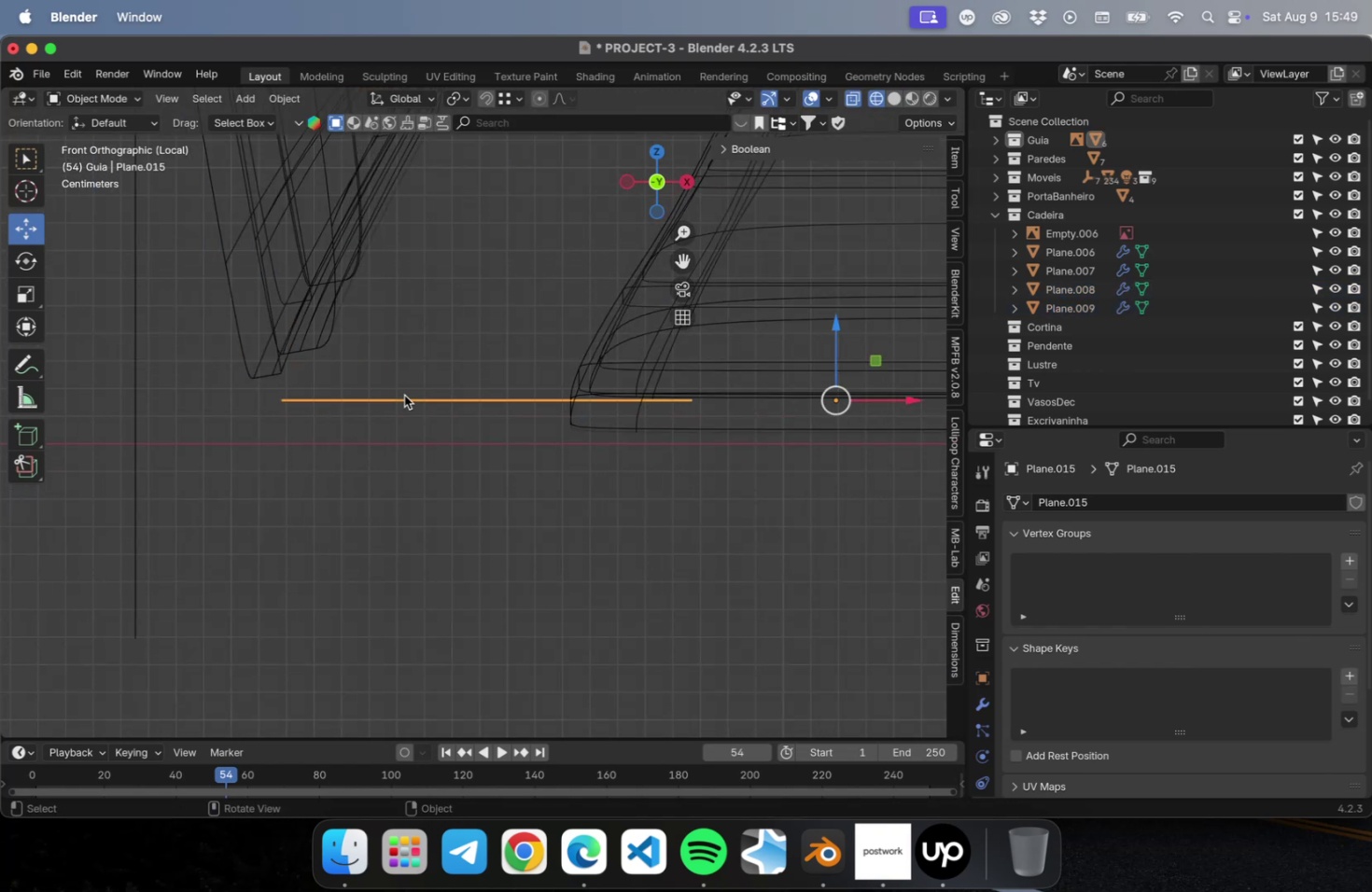 
key(Tab)
 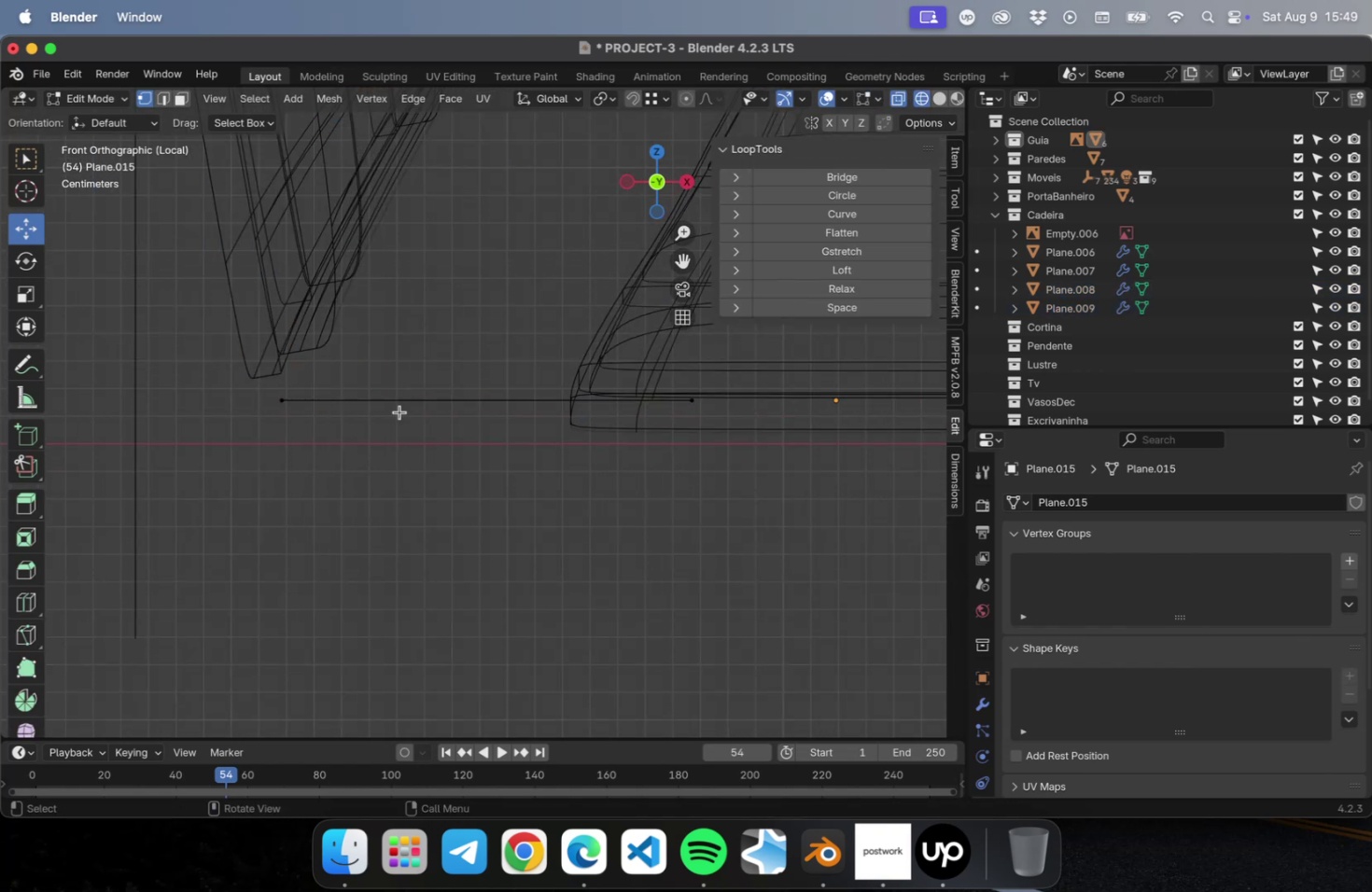 
left_click_drag(start_coordinate=[363, 466], to_coordinate=[213, 359])
 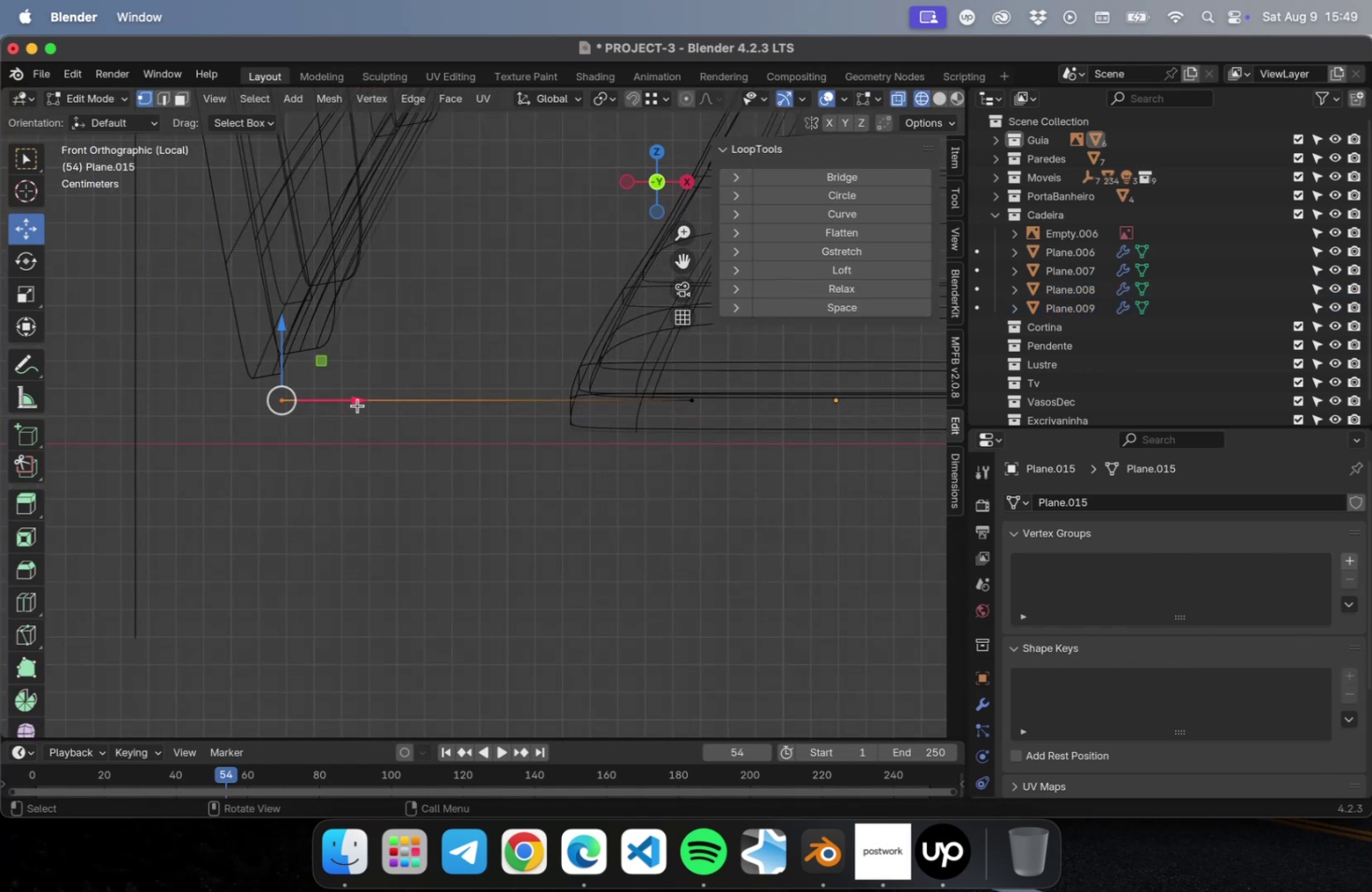 
left_click_drag(start_coordinate=[349, 403], to_coordinate=[406, 403])
 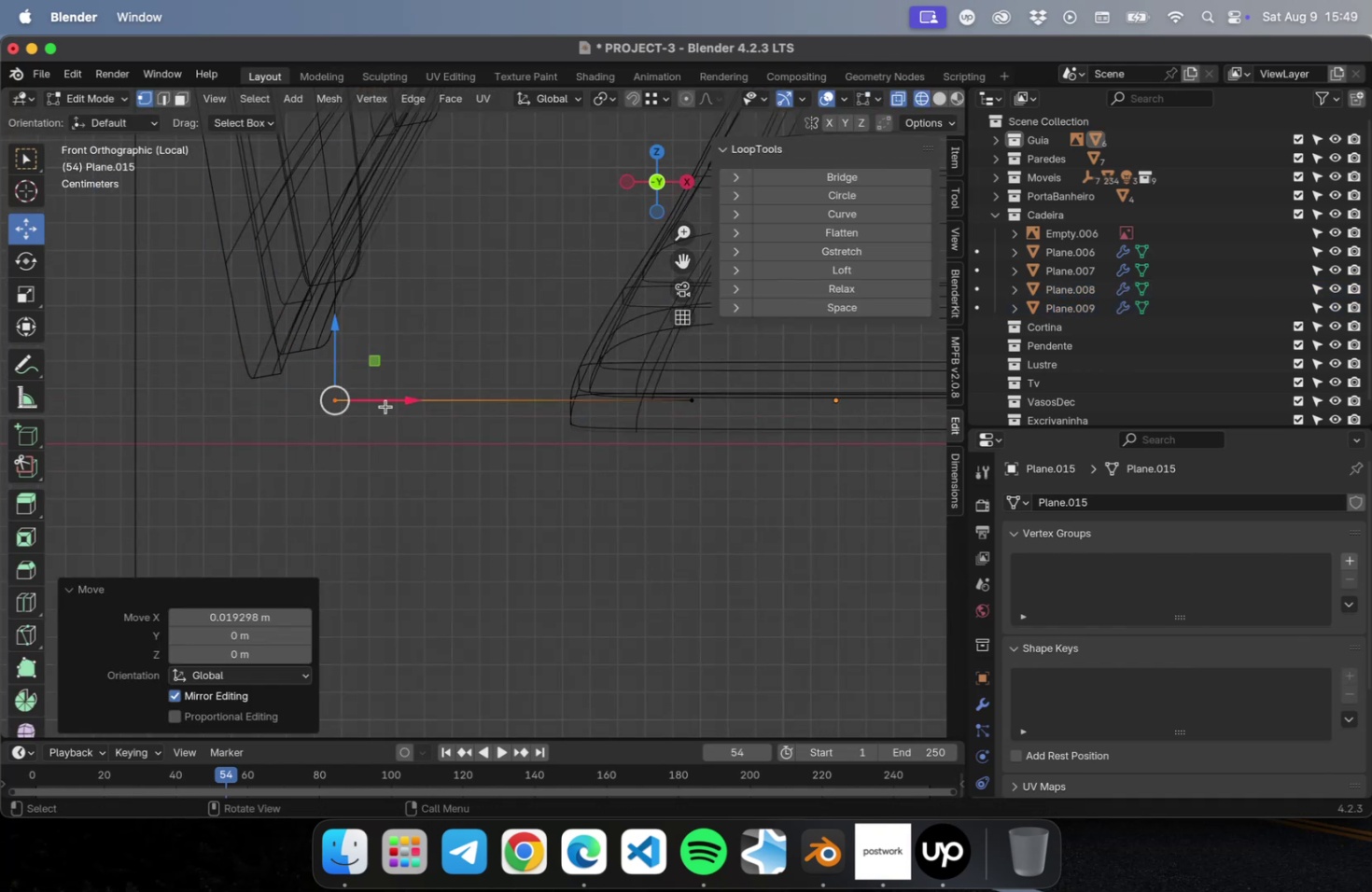 
key(2)
 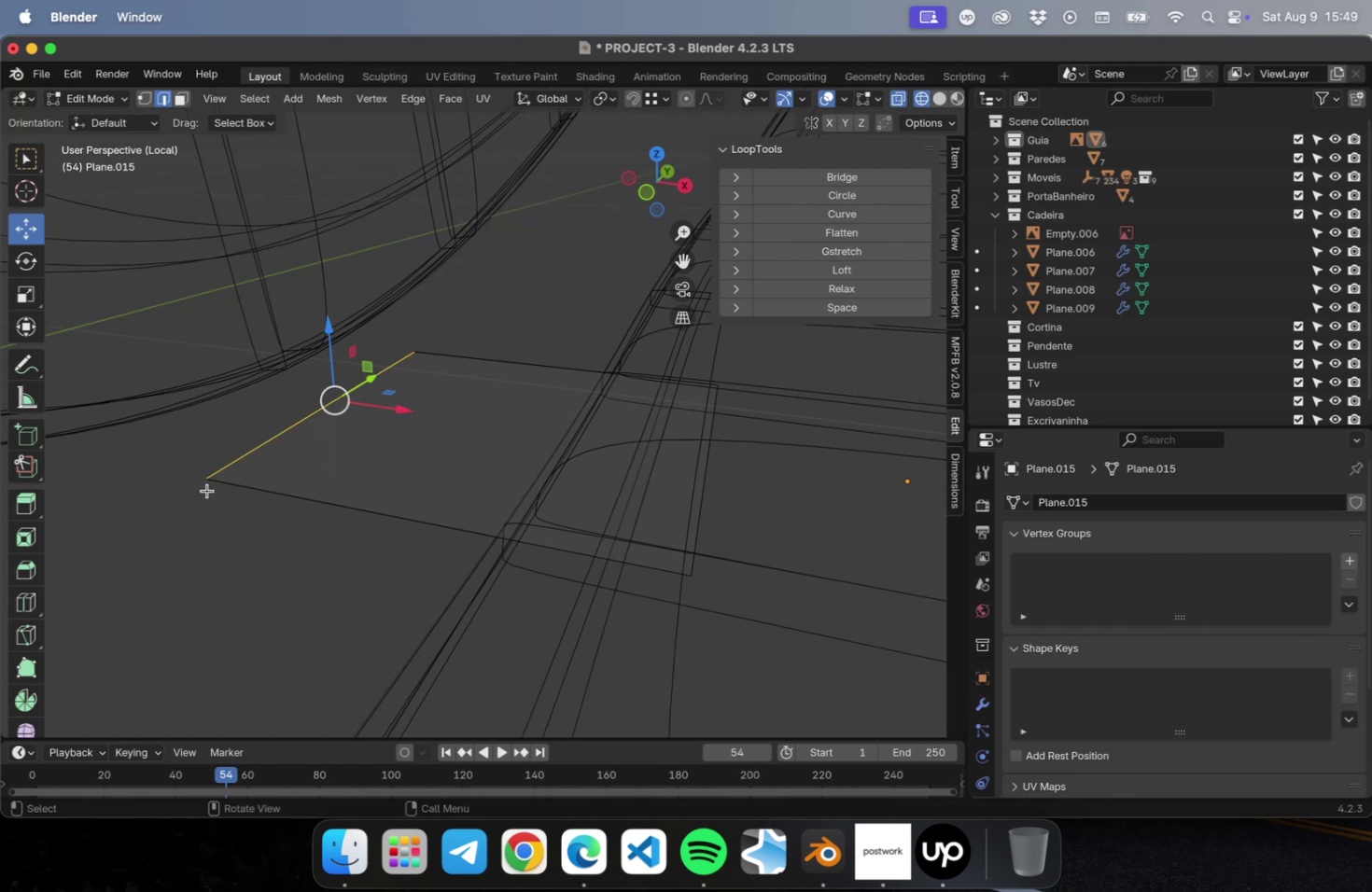 
left_click([228, 426])
 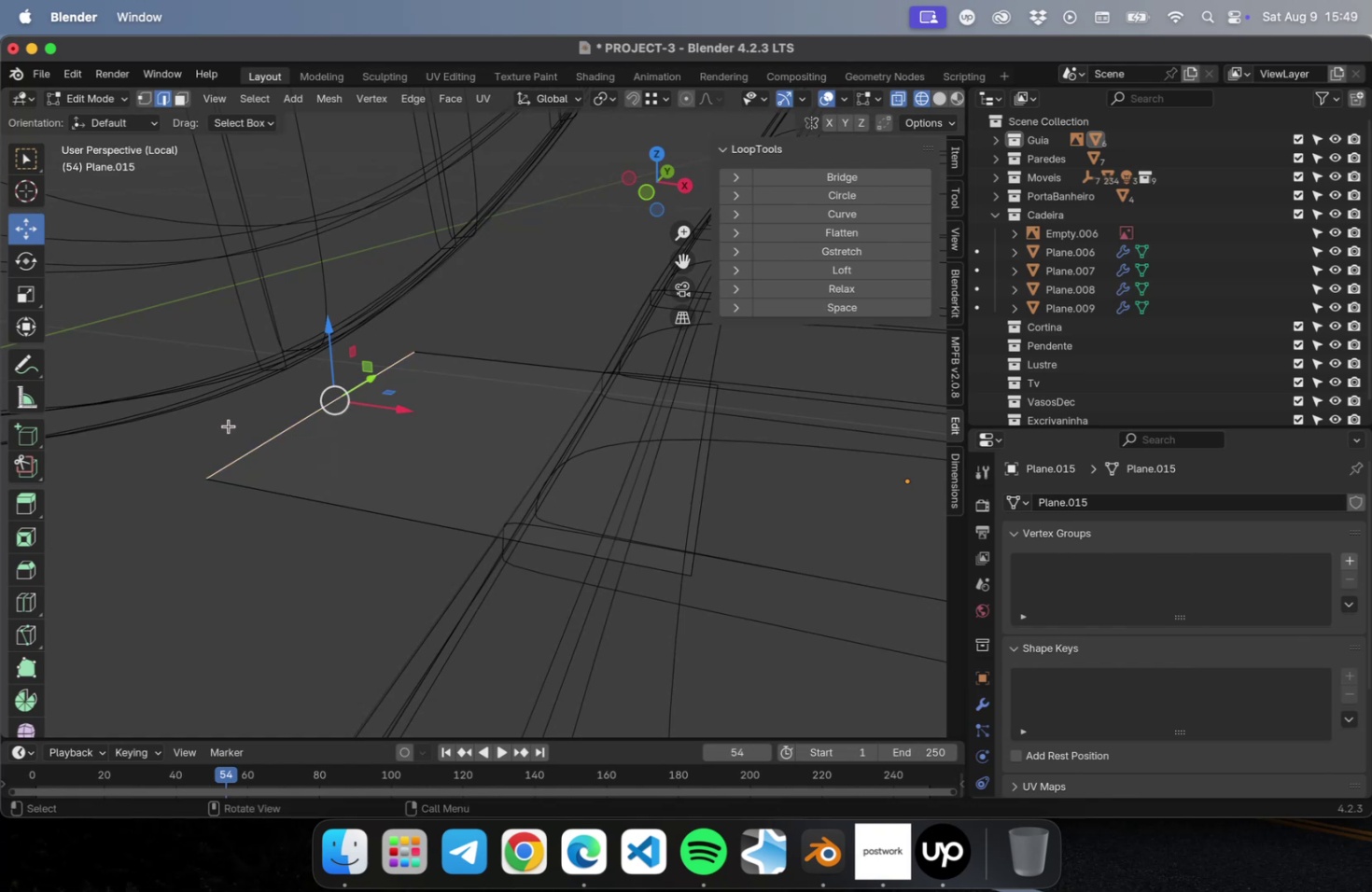 
left_click_drag(start_coordinate=[229, 425], to_coordinate=[271, 447])
 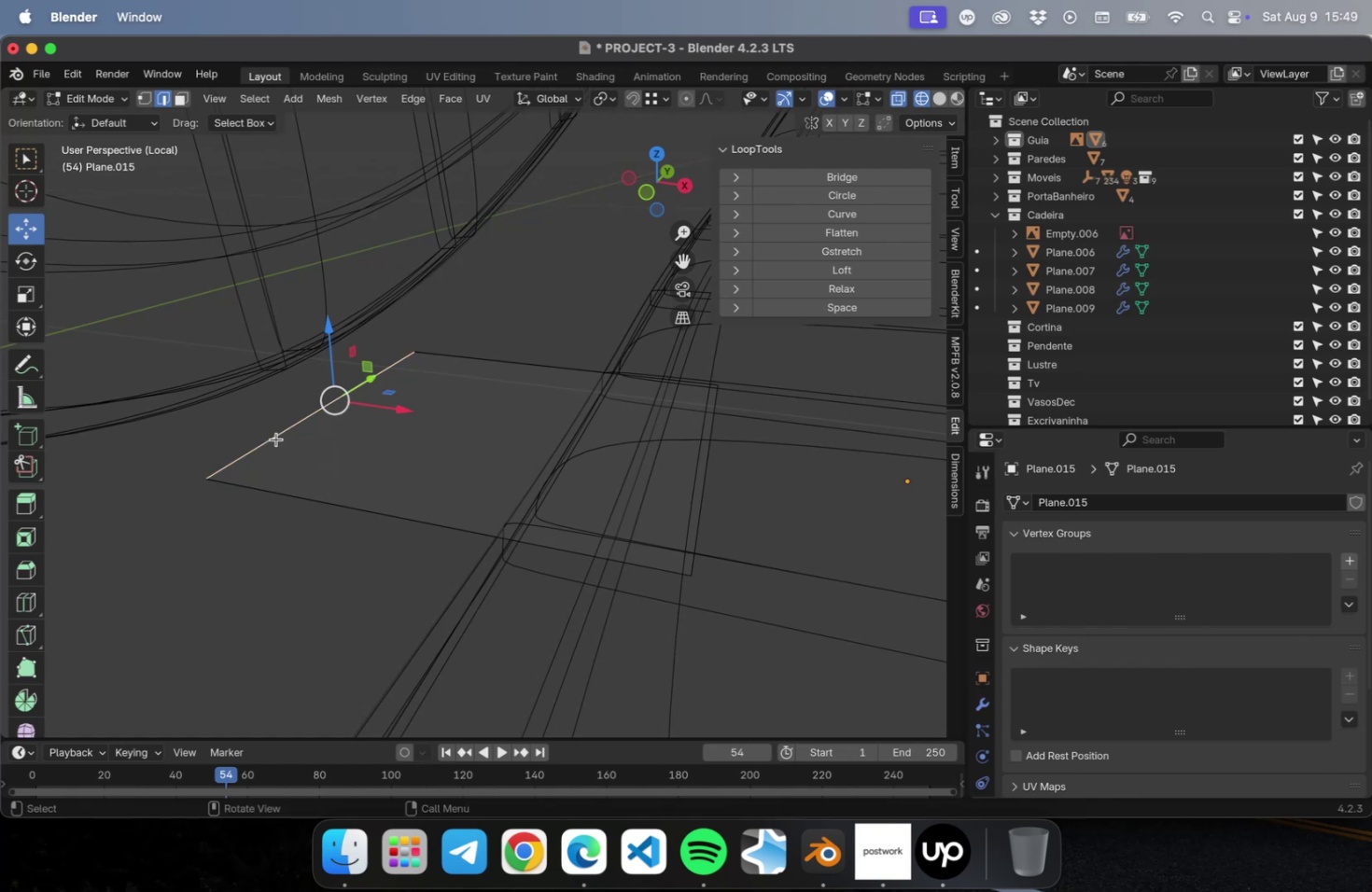 
left_click([271, 436])
 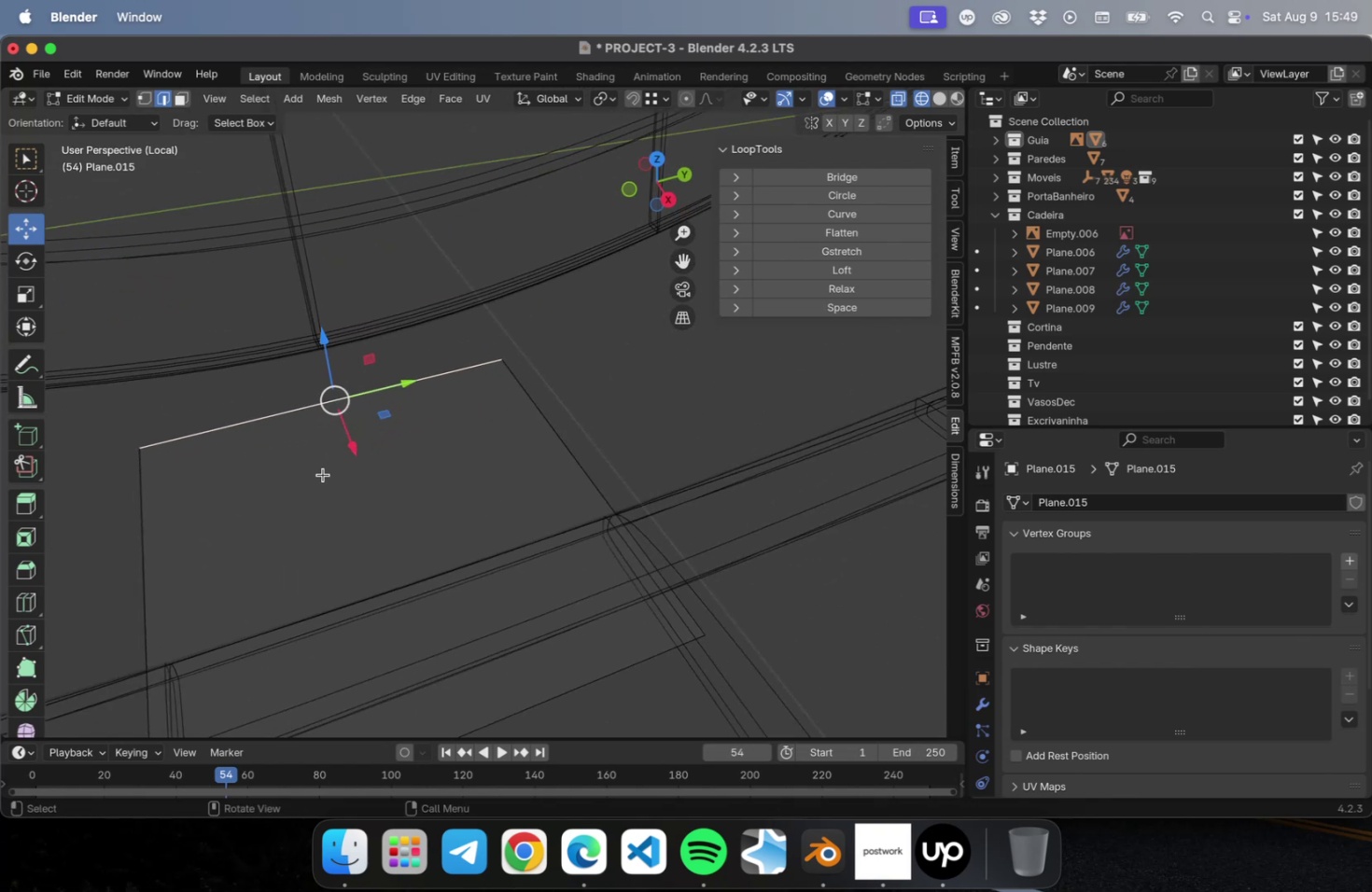 
left_click([546, 408])
 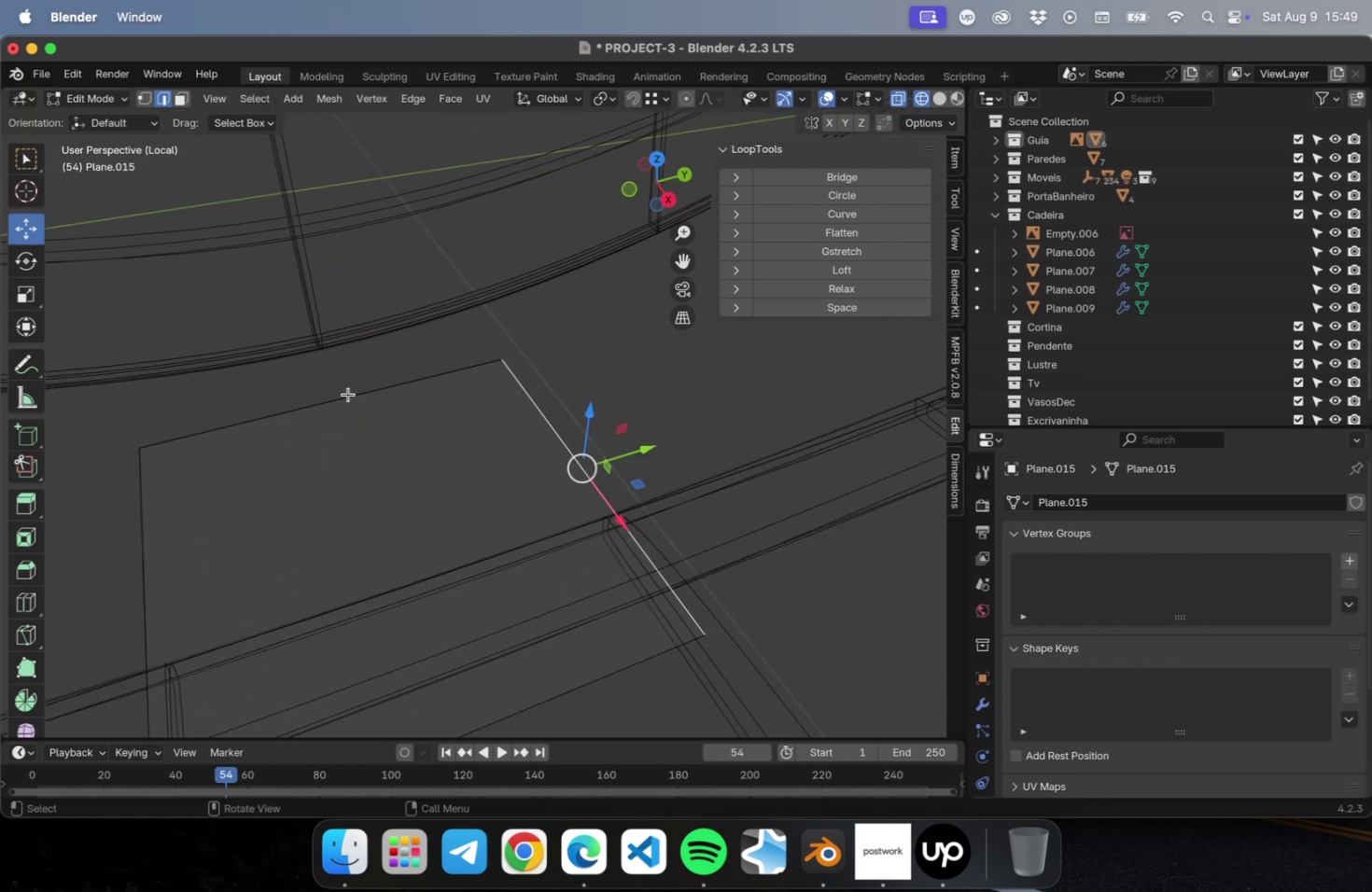 
left_click([333, 393])
 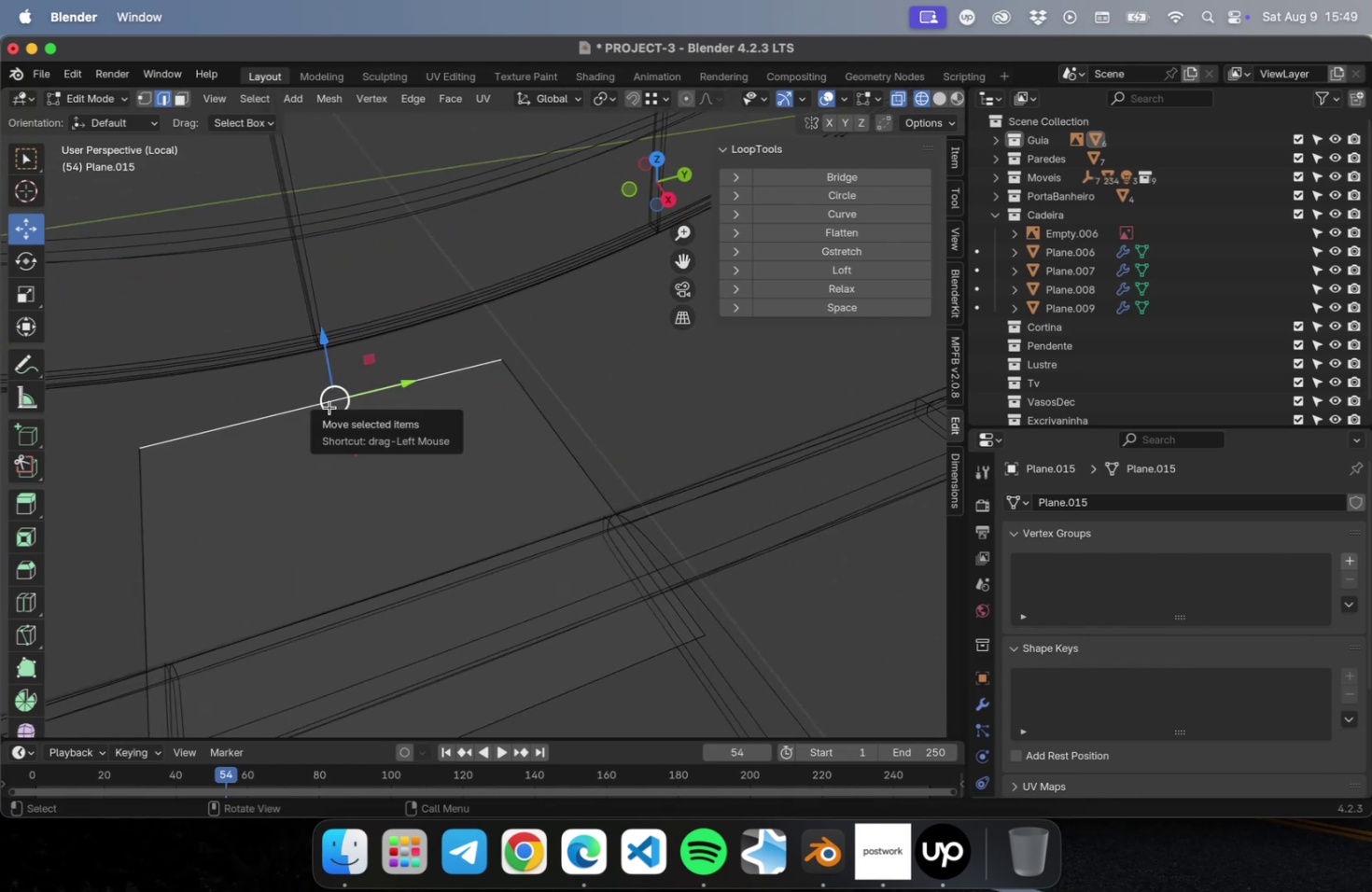 
type(ez)
 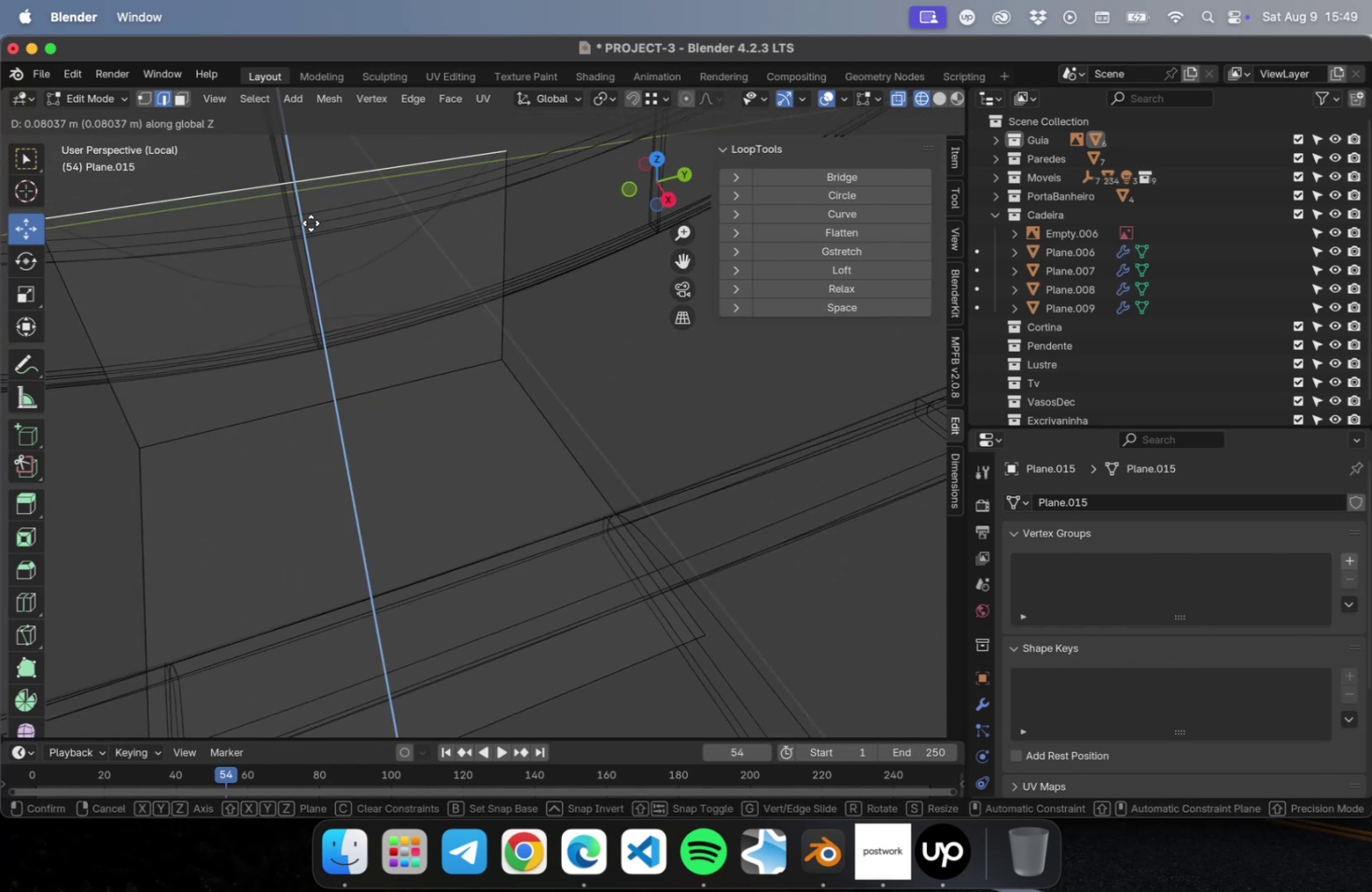 
left_click([310, 222])
 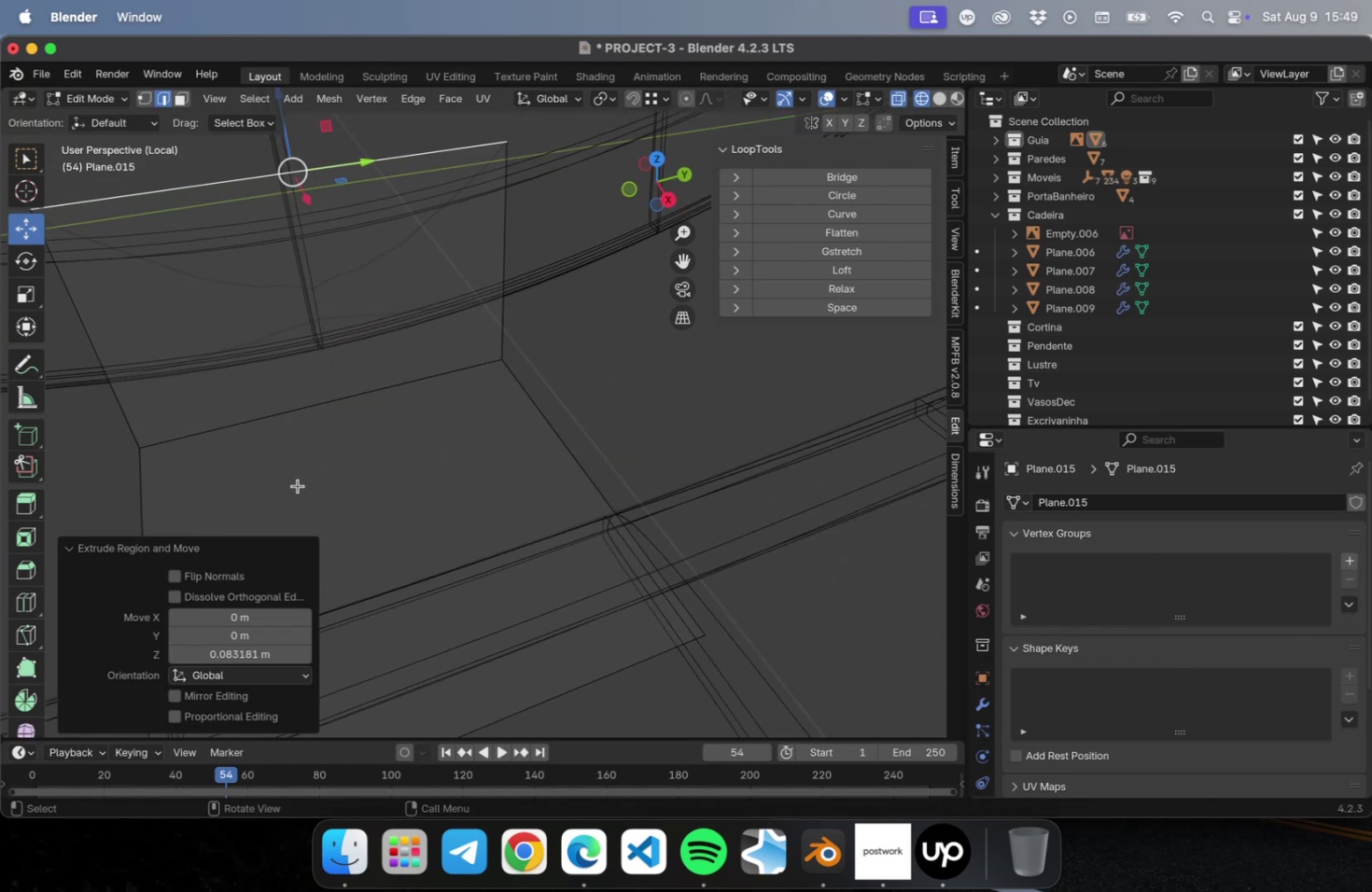 
key(NumLock)
 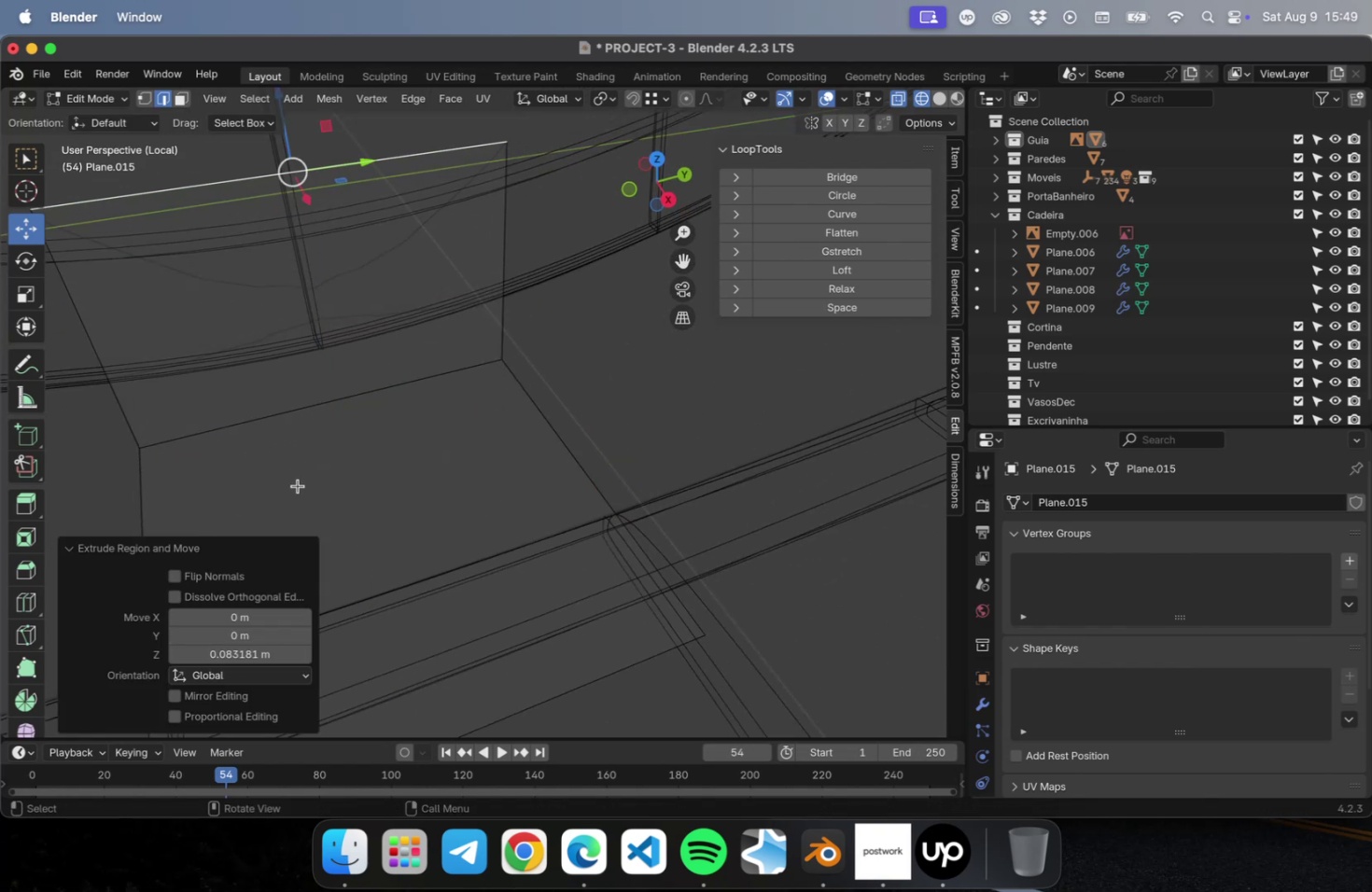 
key(Numpad1)
 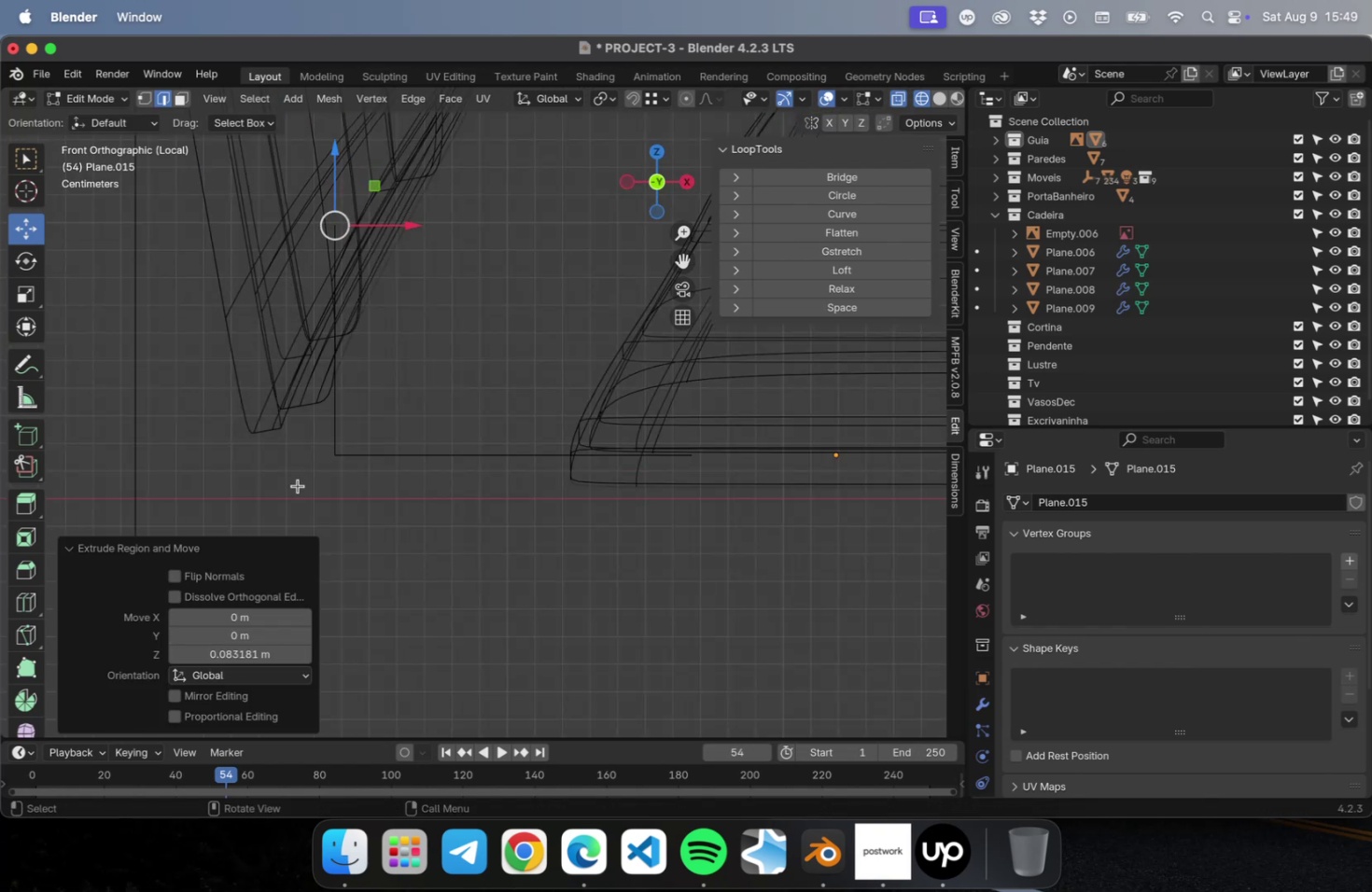 
hold_key(key=ShiftLeft, duration=0.6)
 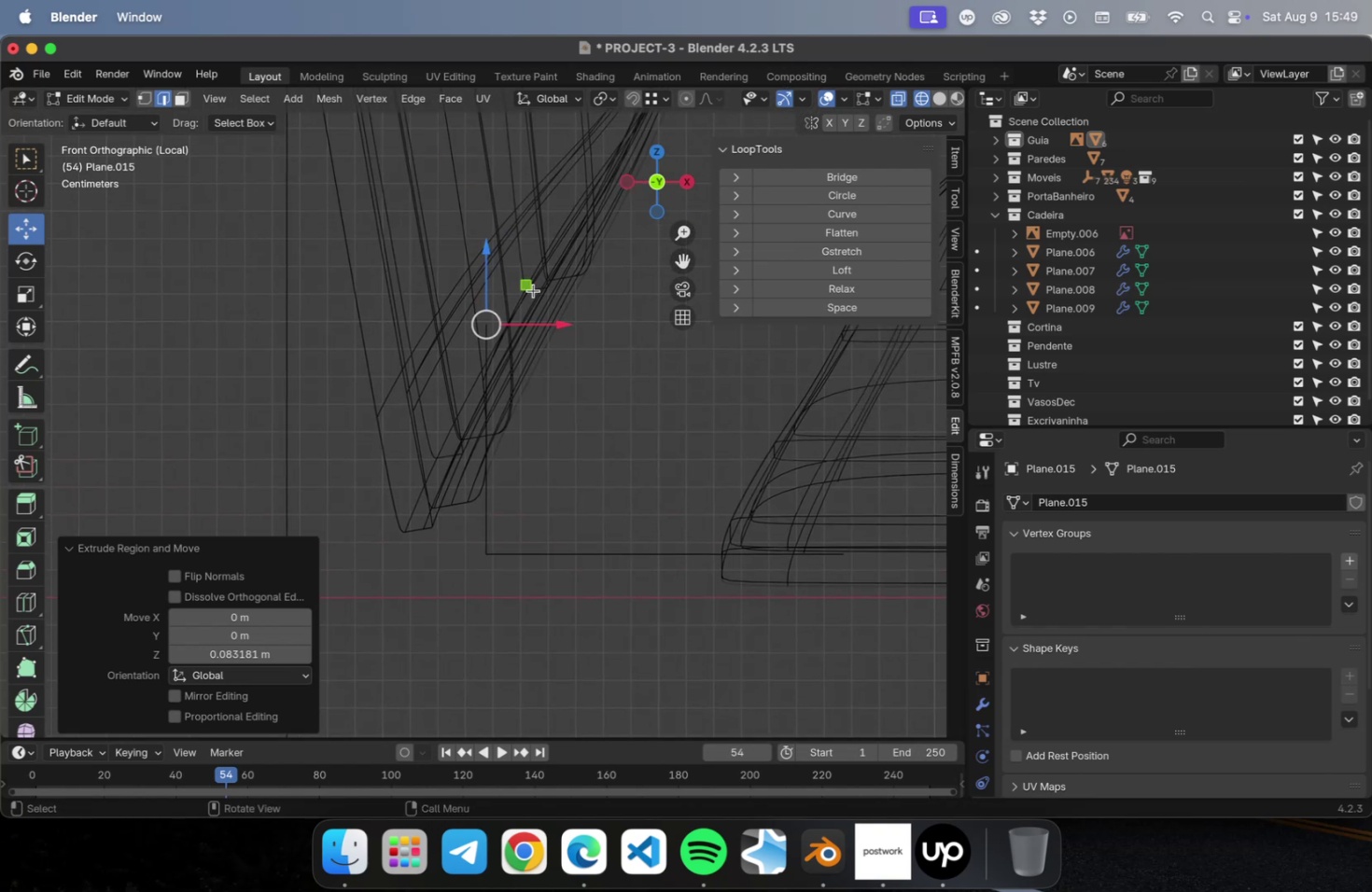 
left_click_drag(start_coordinate=[531, 289], to_coordinate=[437, 281])
 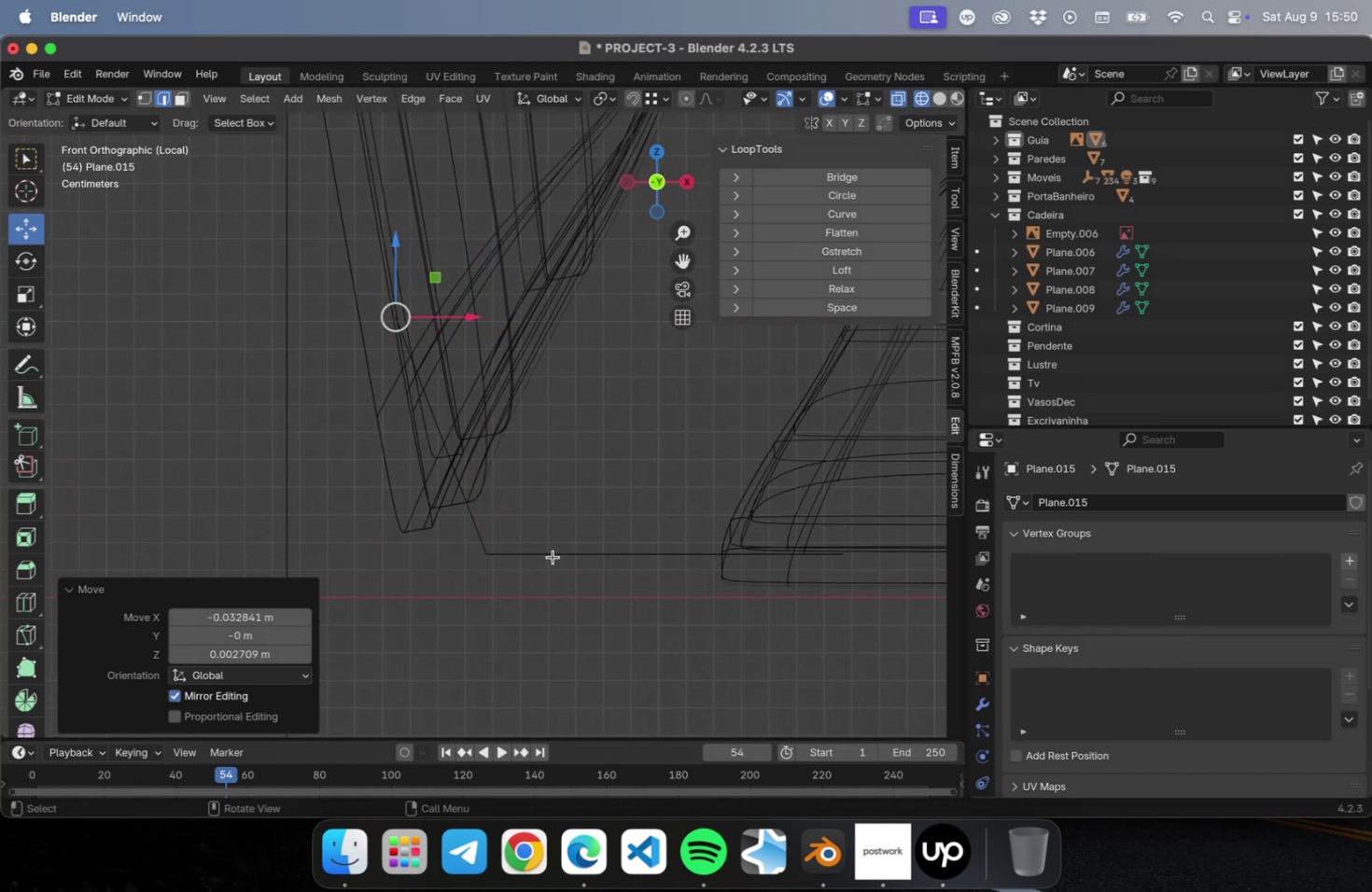 
left_click_drag(start_coordinate=[535, 518], to_coordinate=[372, 620])
 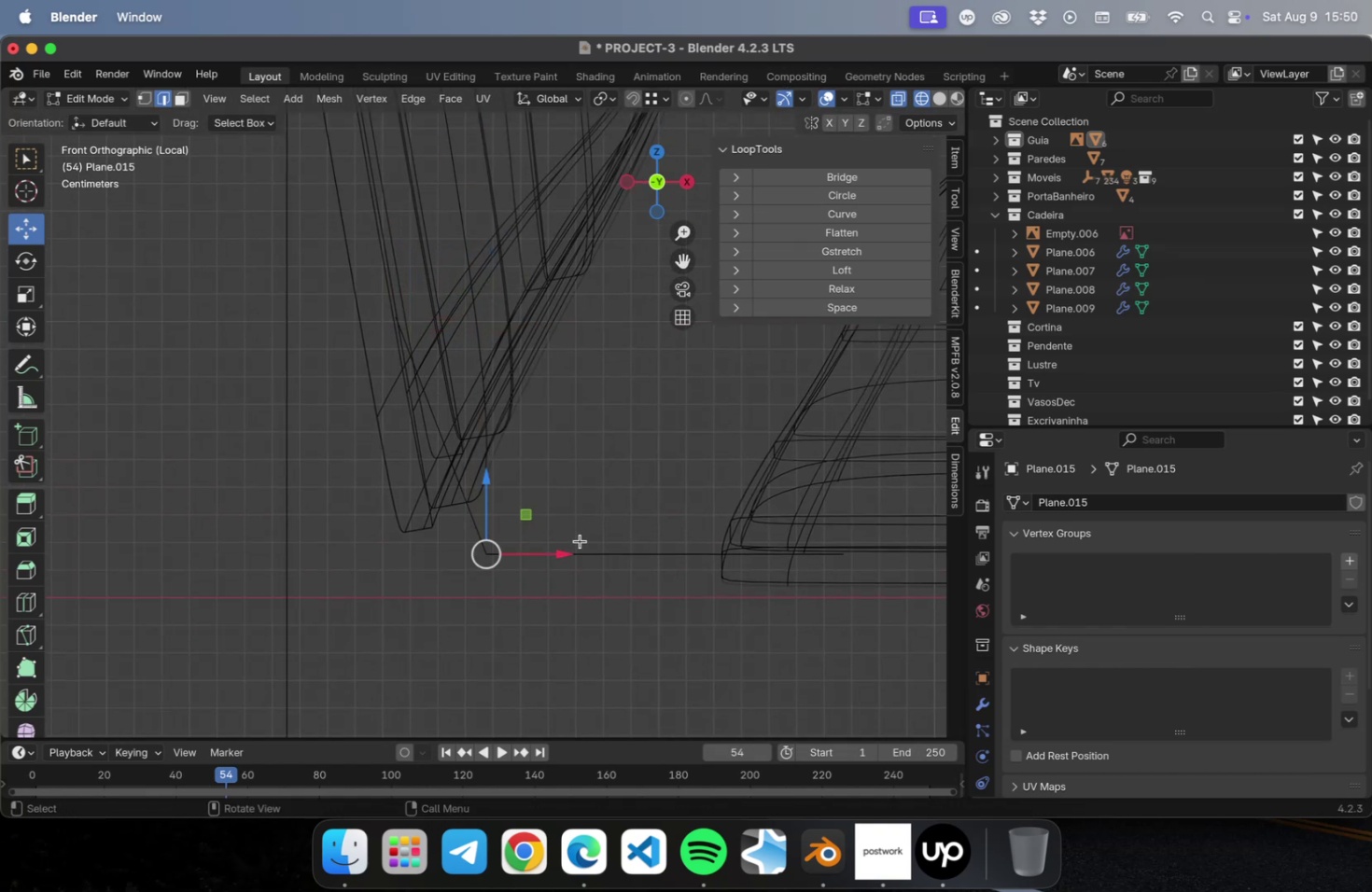 
left_click_drag(start_coordinate=[560, 550], to_coordinate=[513, 555])
 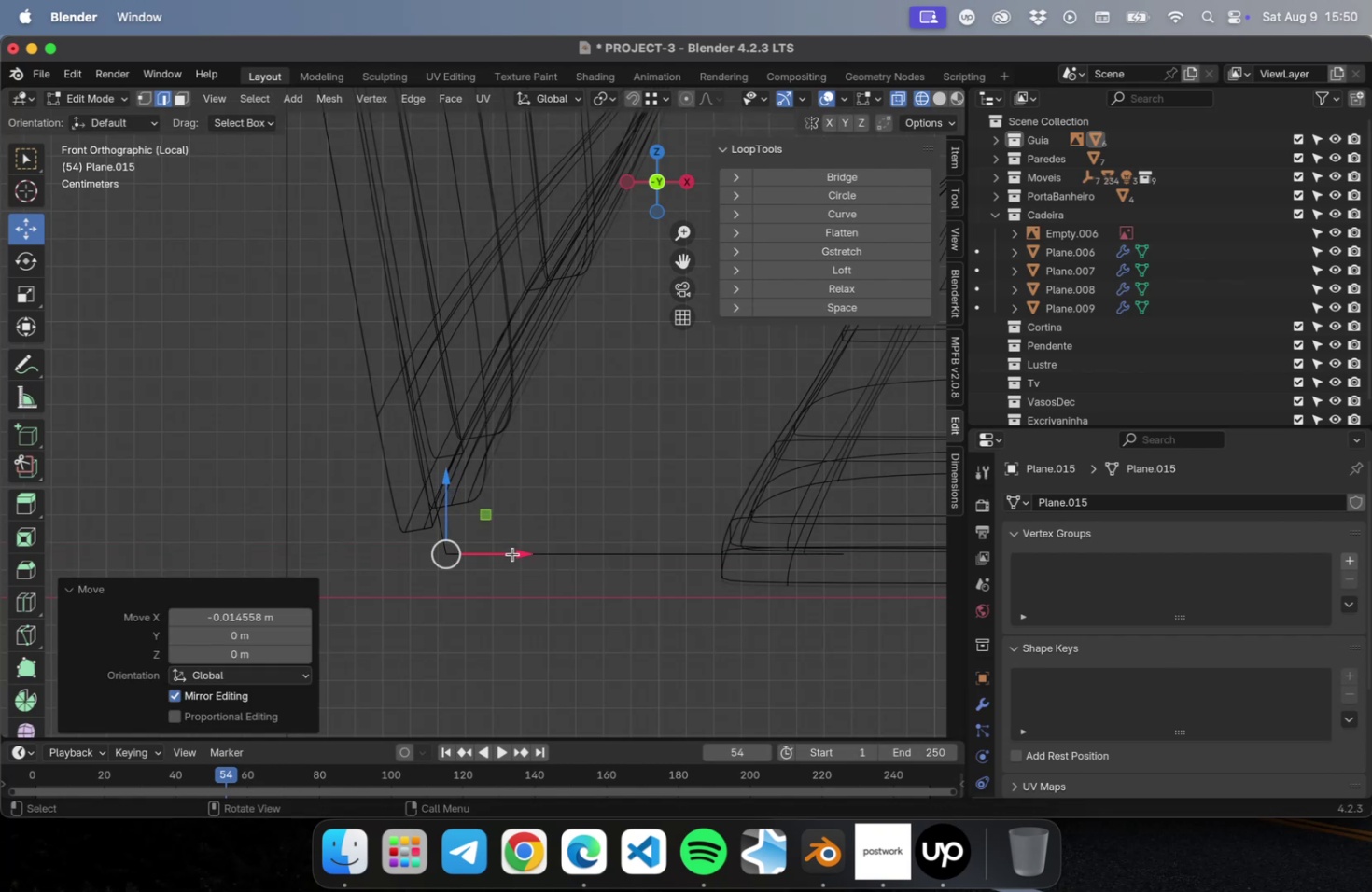 
scroll: coordinate [511, 556], scroll_direction: down, amount: 29.0
 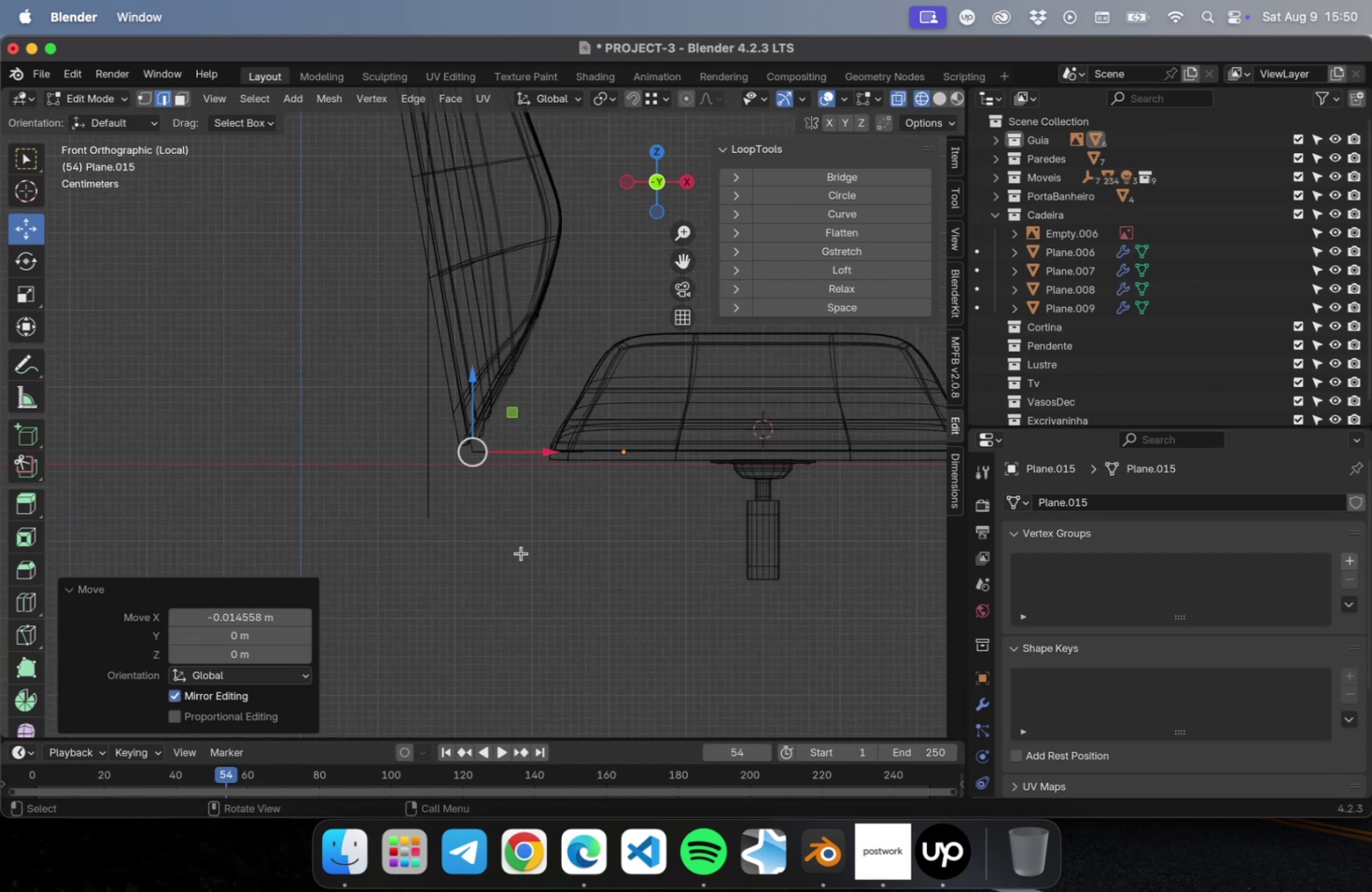 
key(Tab)
 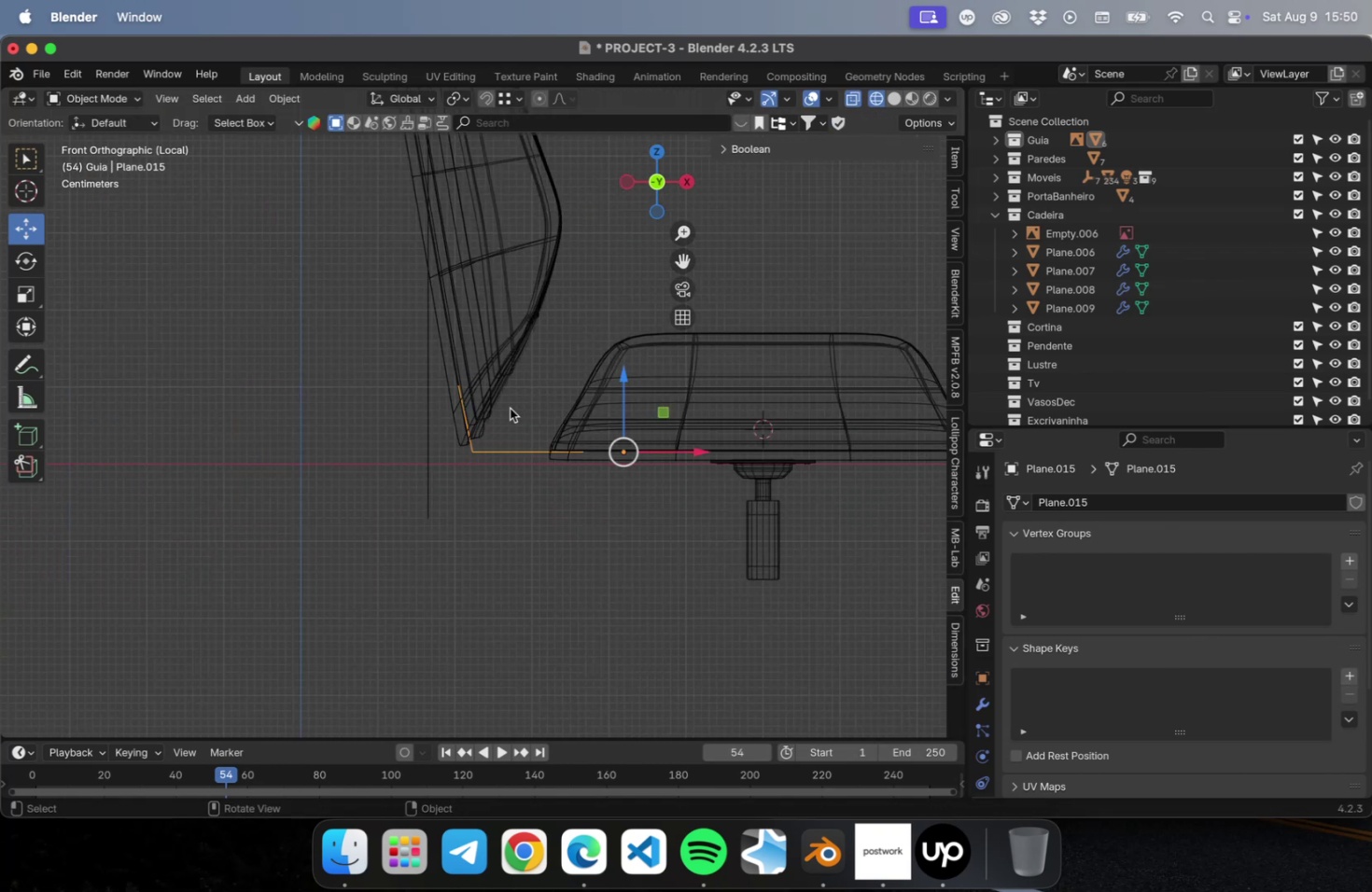 
key(Shift+ShiftLeft)
 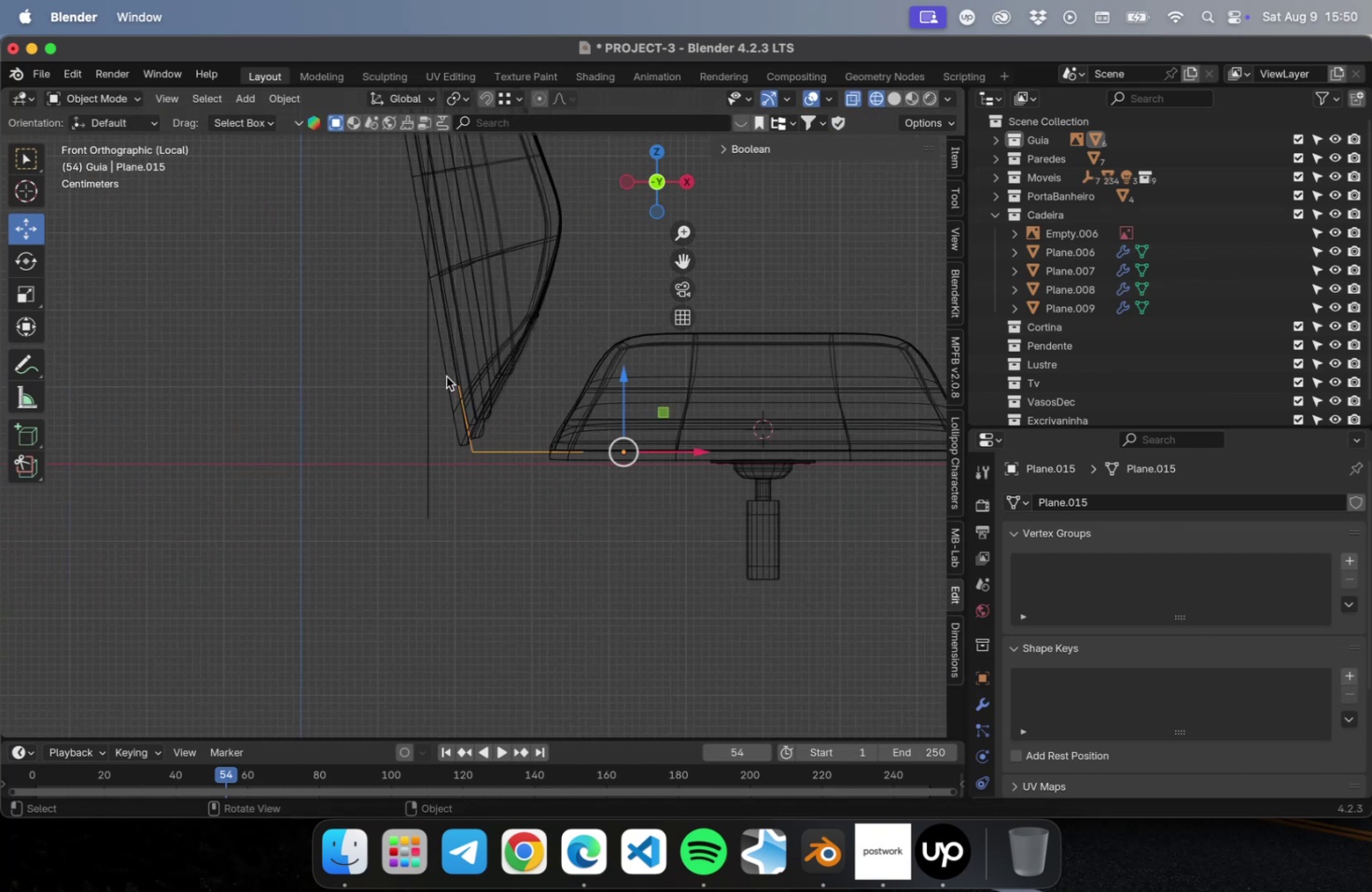 
left_click([447, 376])
 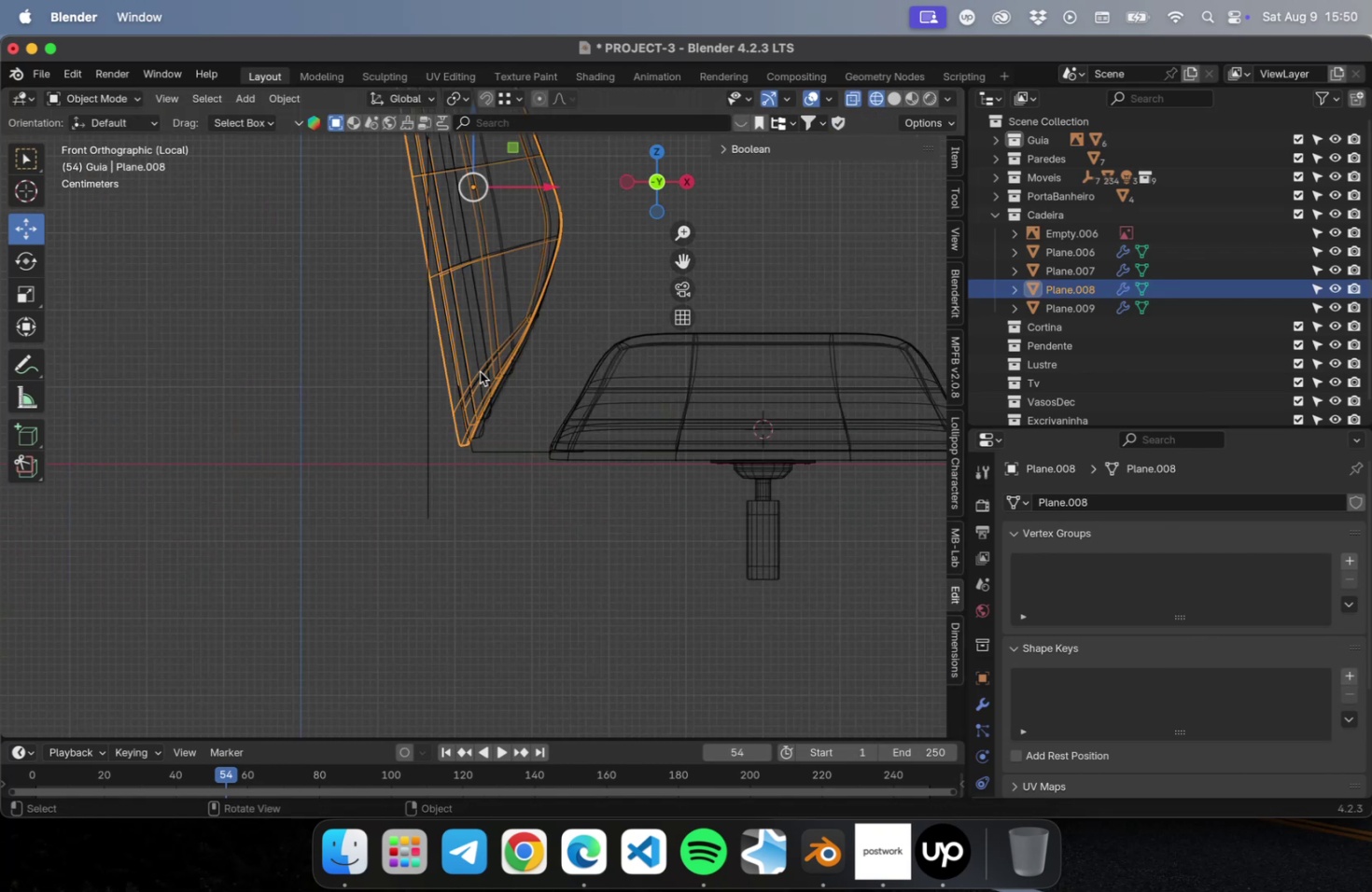 
hold_key(key=ShiftLeft, duration=1.99)
left_click([499, 392])
 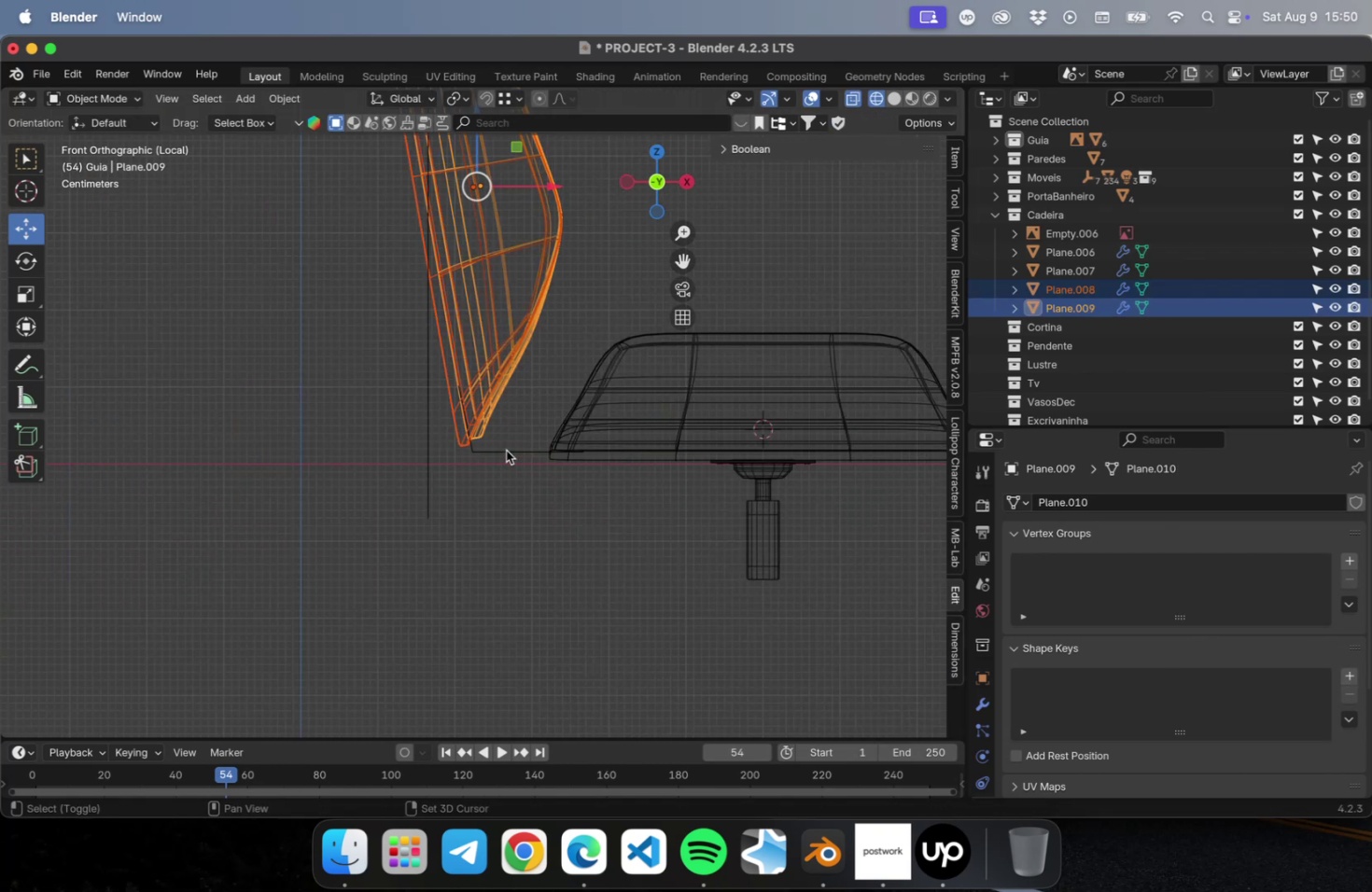 
left_click([506, 450])
 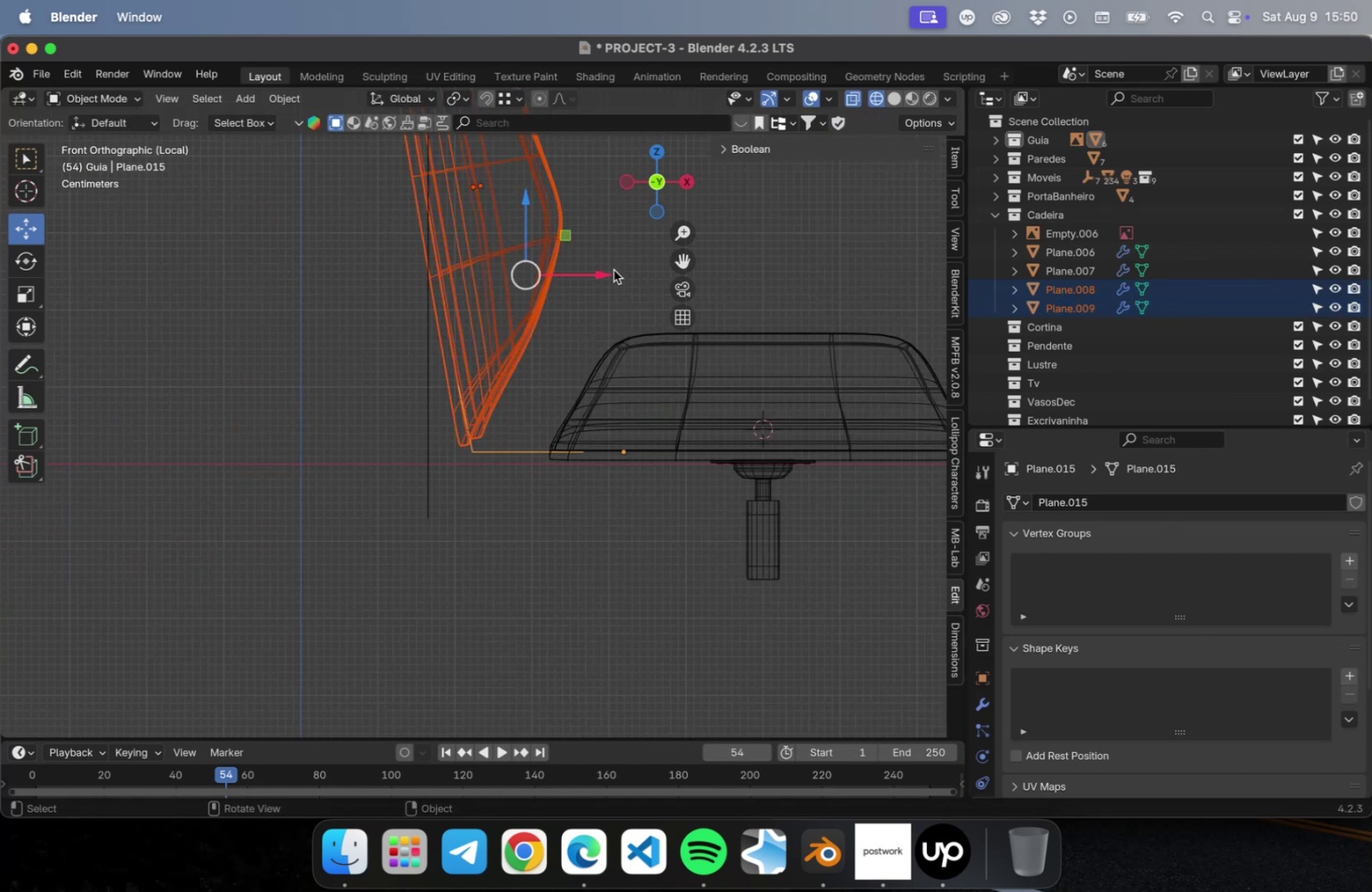 
left_click_drag(start_coordinate=[598, 272], to_coordinate=[649, 273])
 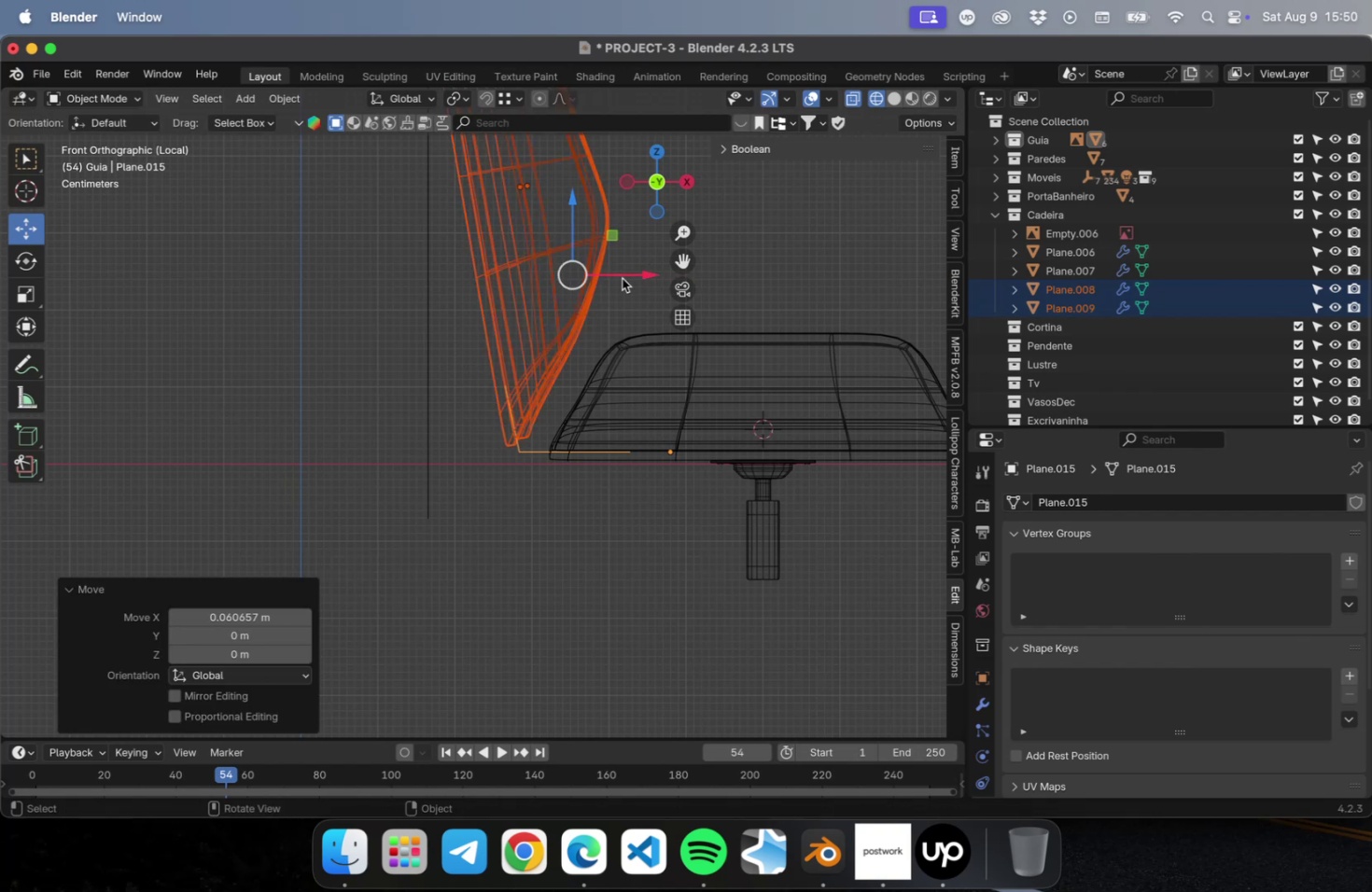 
left_click_drag(start_coordinate=[628, 280], to_coordinate=[636, 278])
 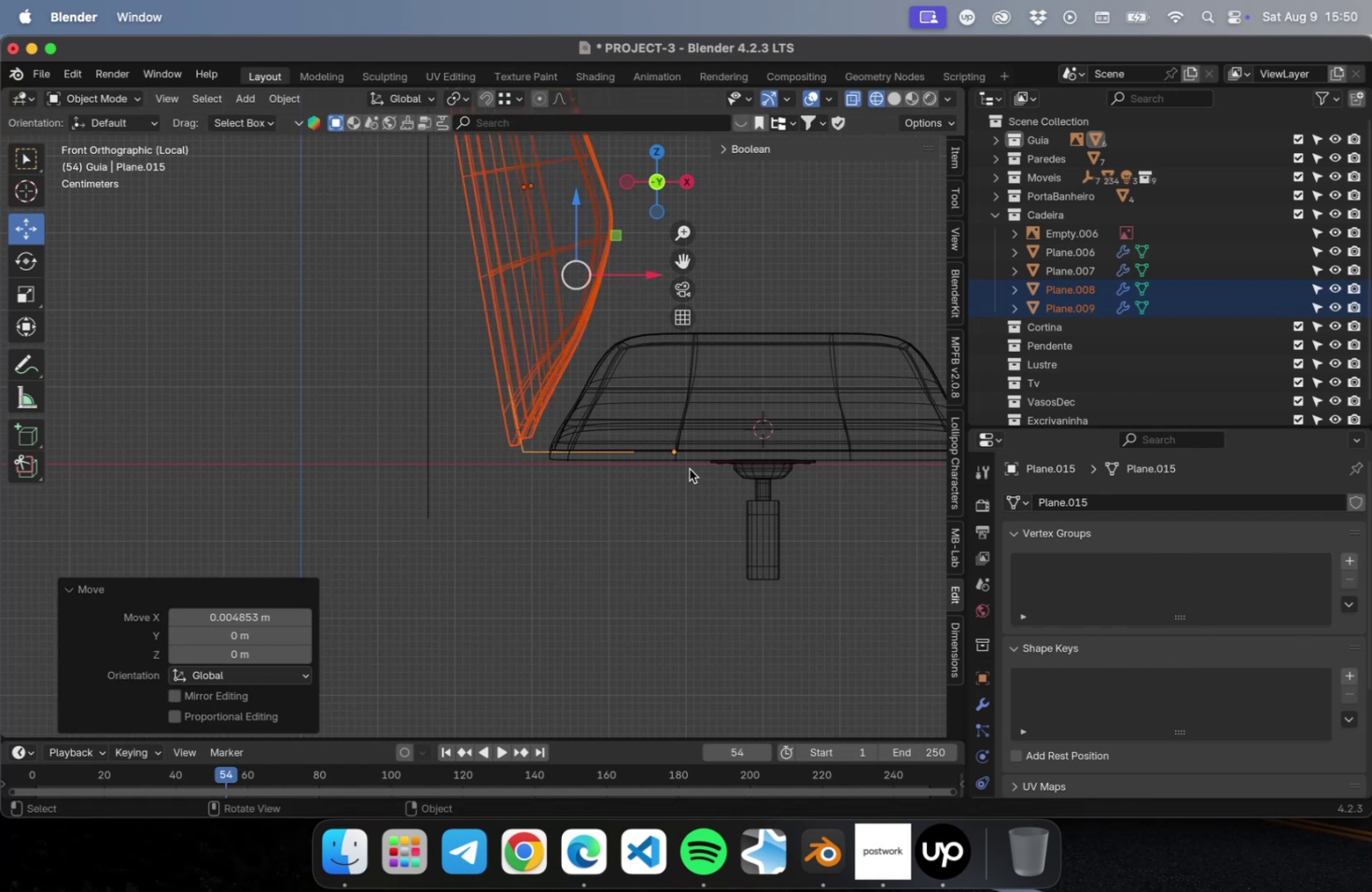 
scroll: coordinate [682, 469], scroll_direction: up, amount: 15.0
 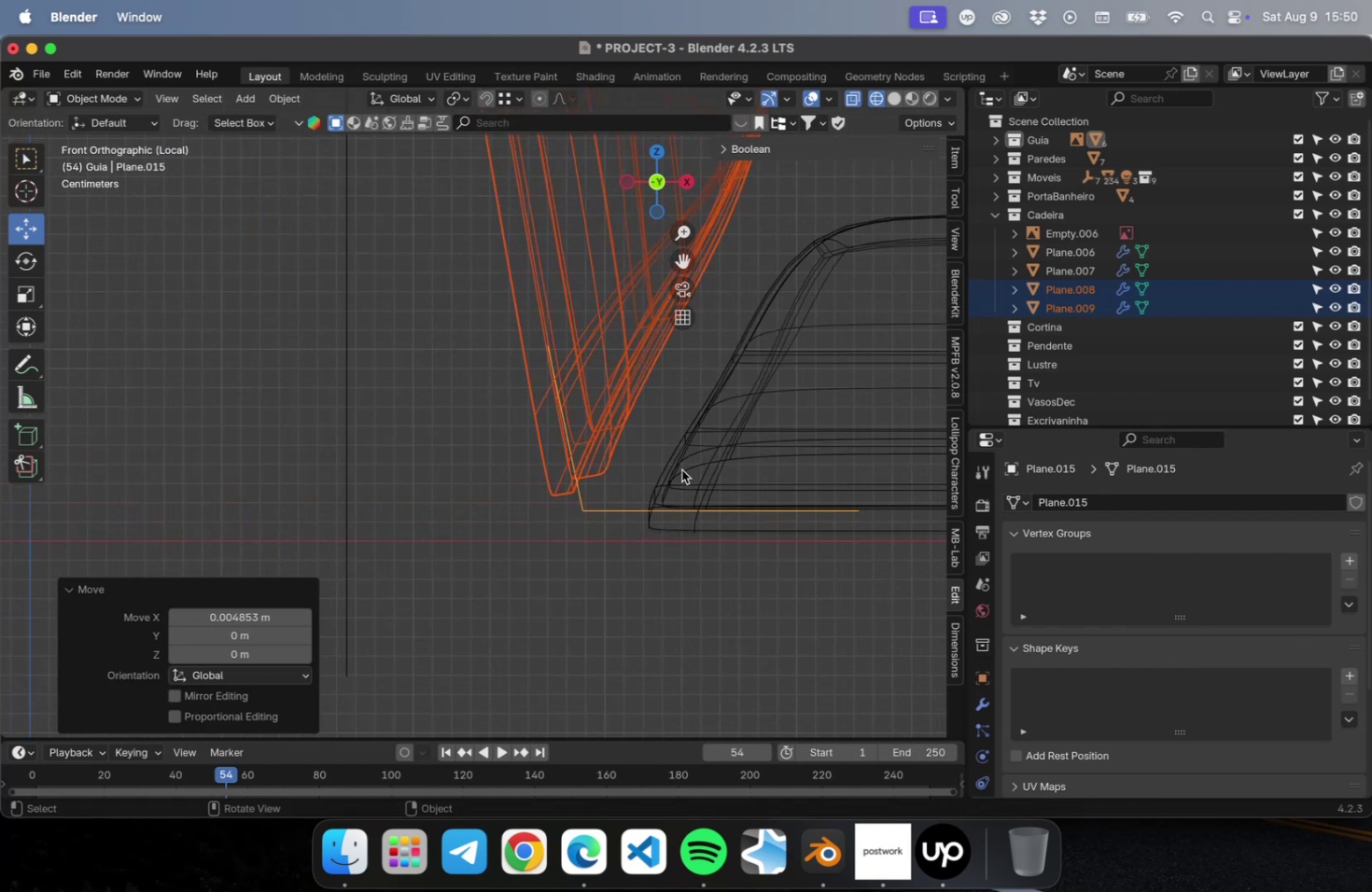 
hold_key(key=ShiftLeft, duration=0.54)
 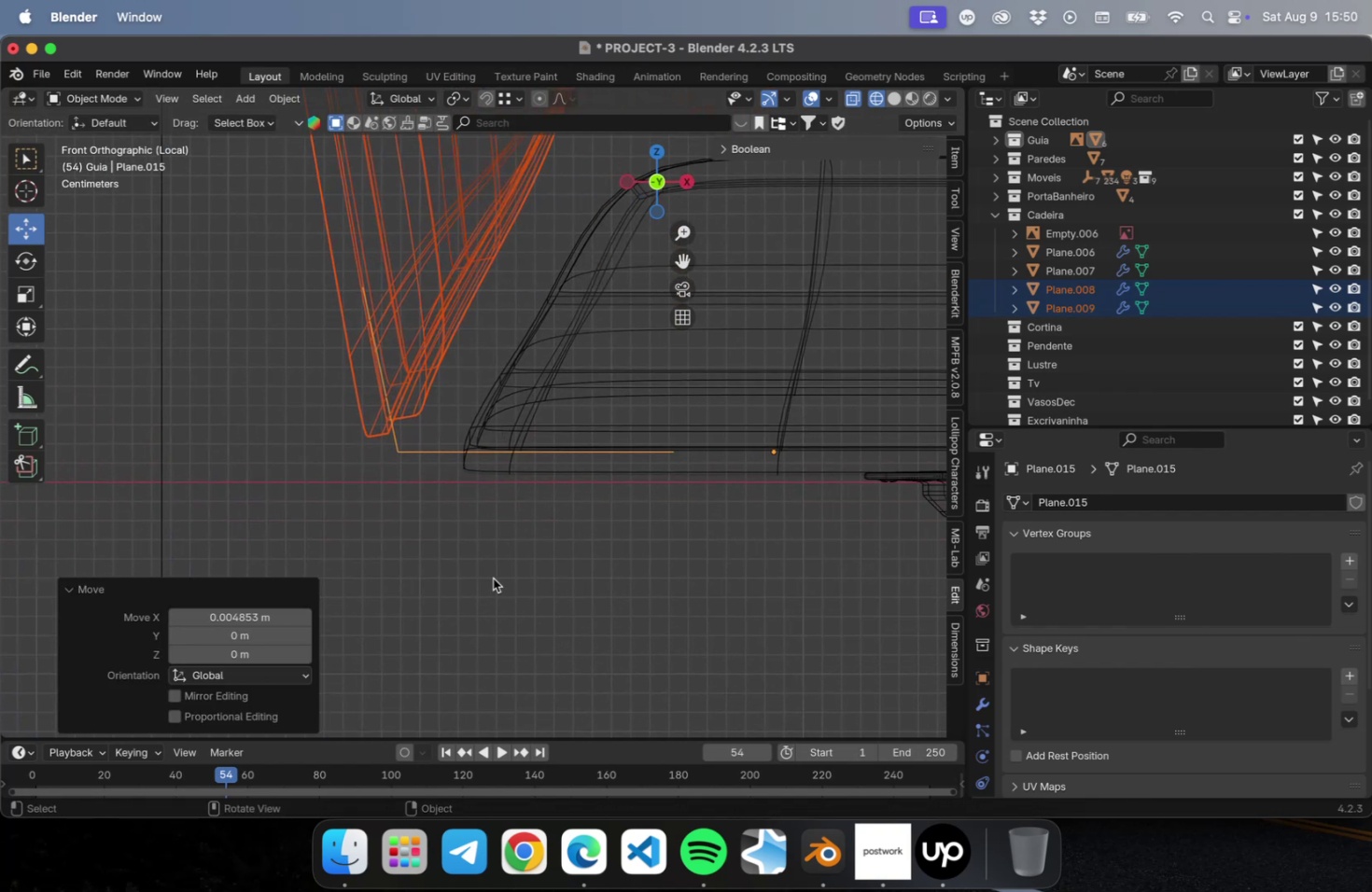 
left_click_drag(start_coordinate=[490, 577], to_coordinate=[480, 565])
 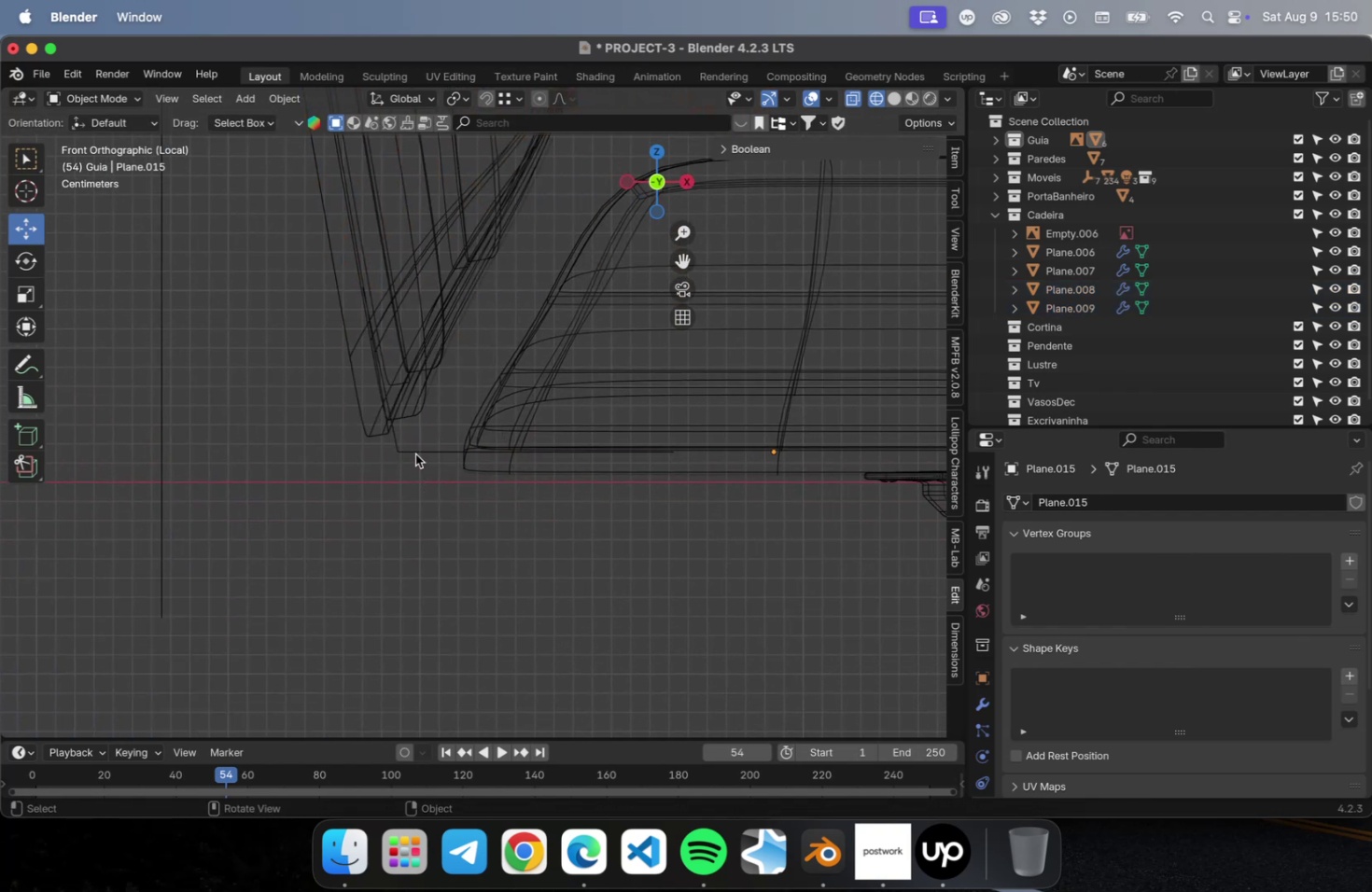 
left_click([415, 453])
 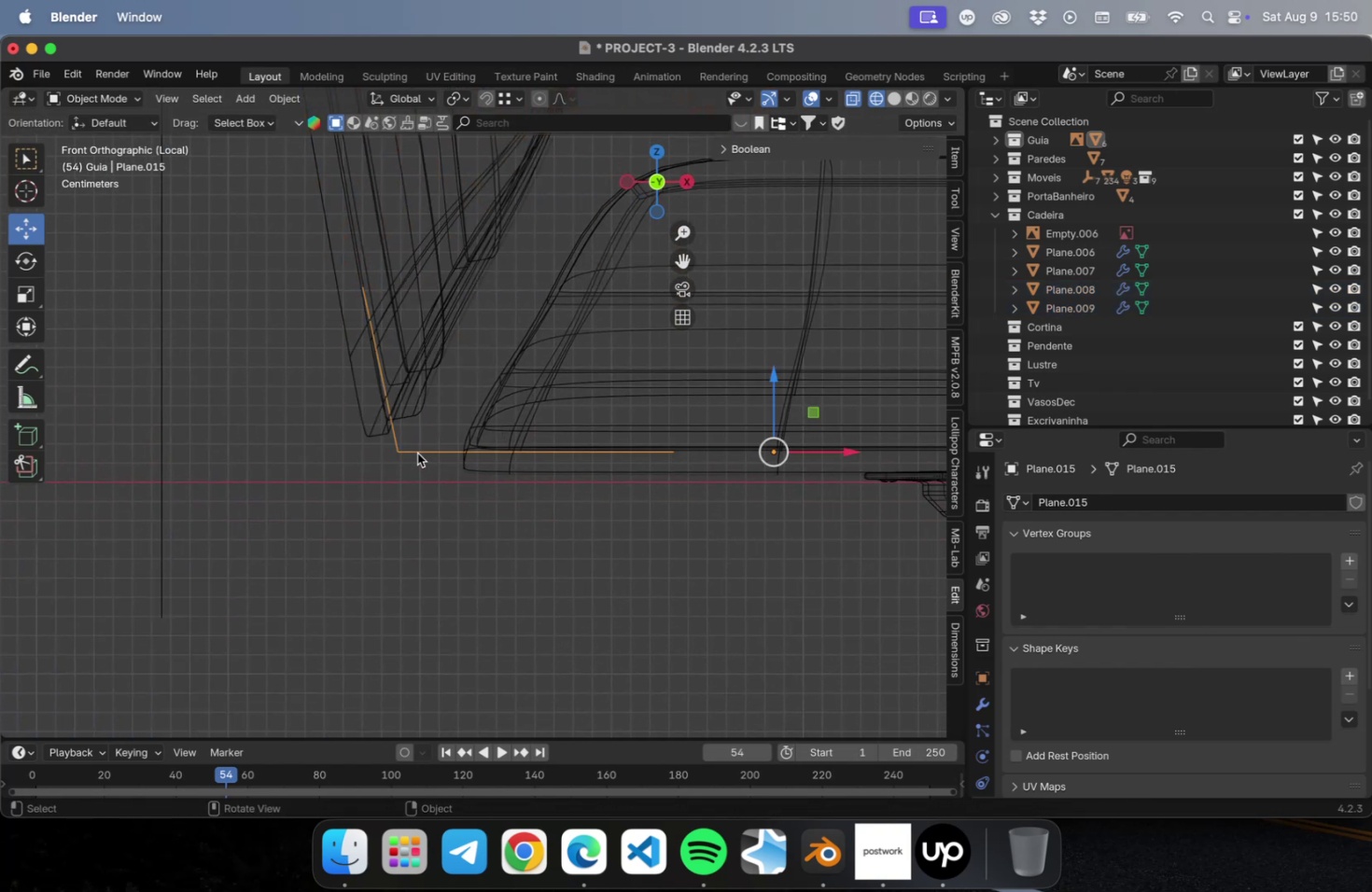 
scroll: coordinate [417, 451], scroll_direction: up, amount: 5.0
 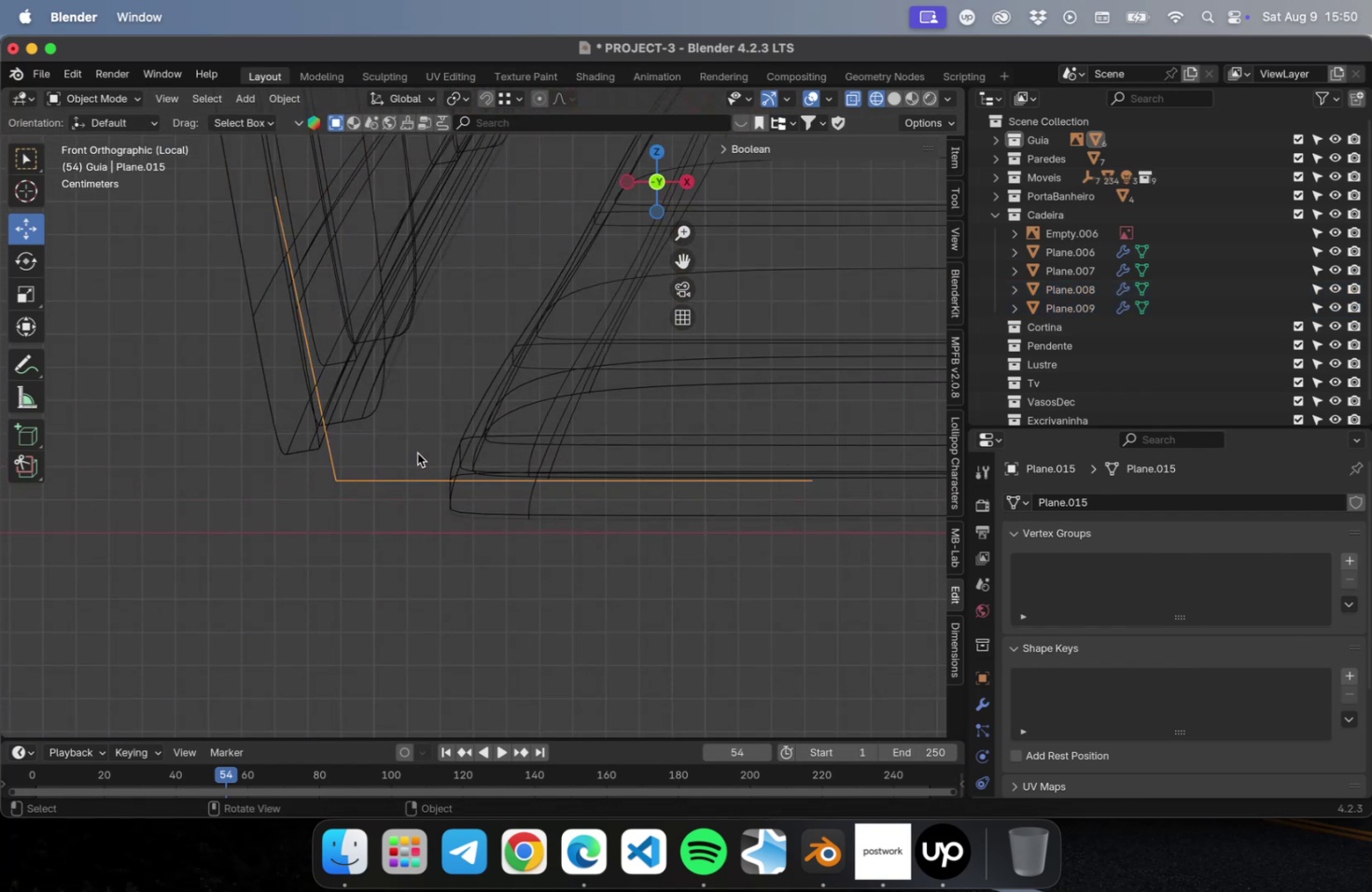 
key(Tab)
 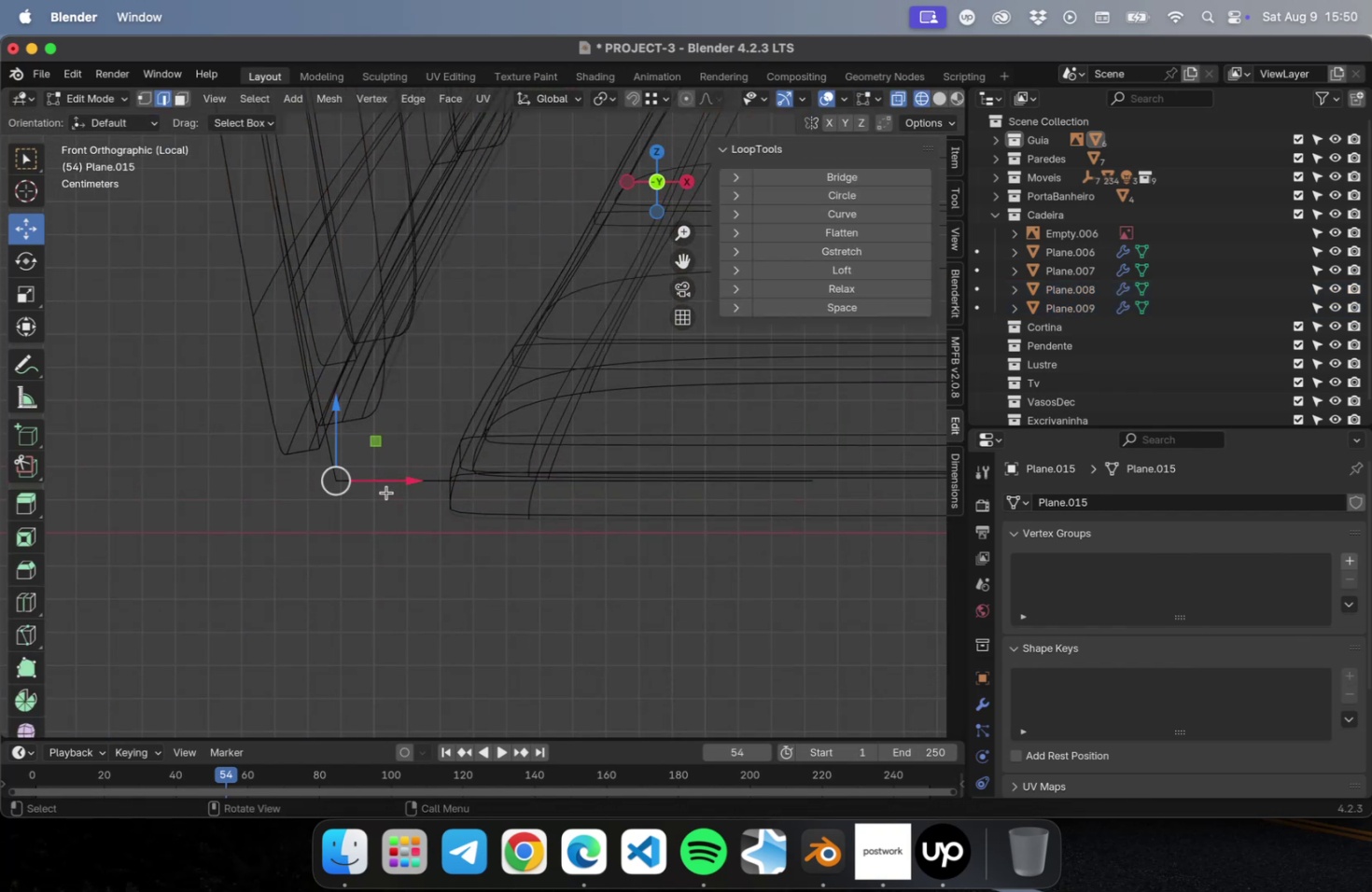 
key(Meta+B)
 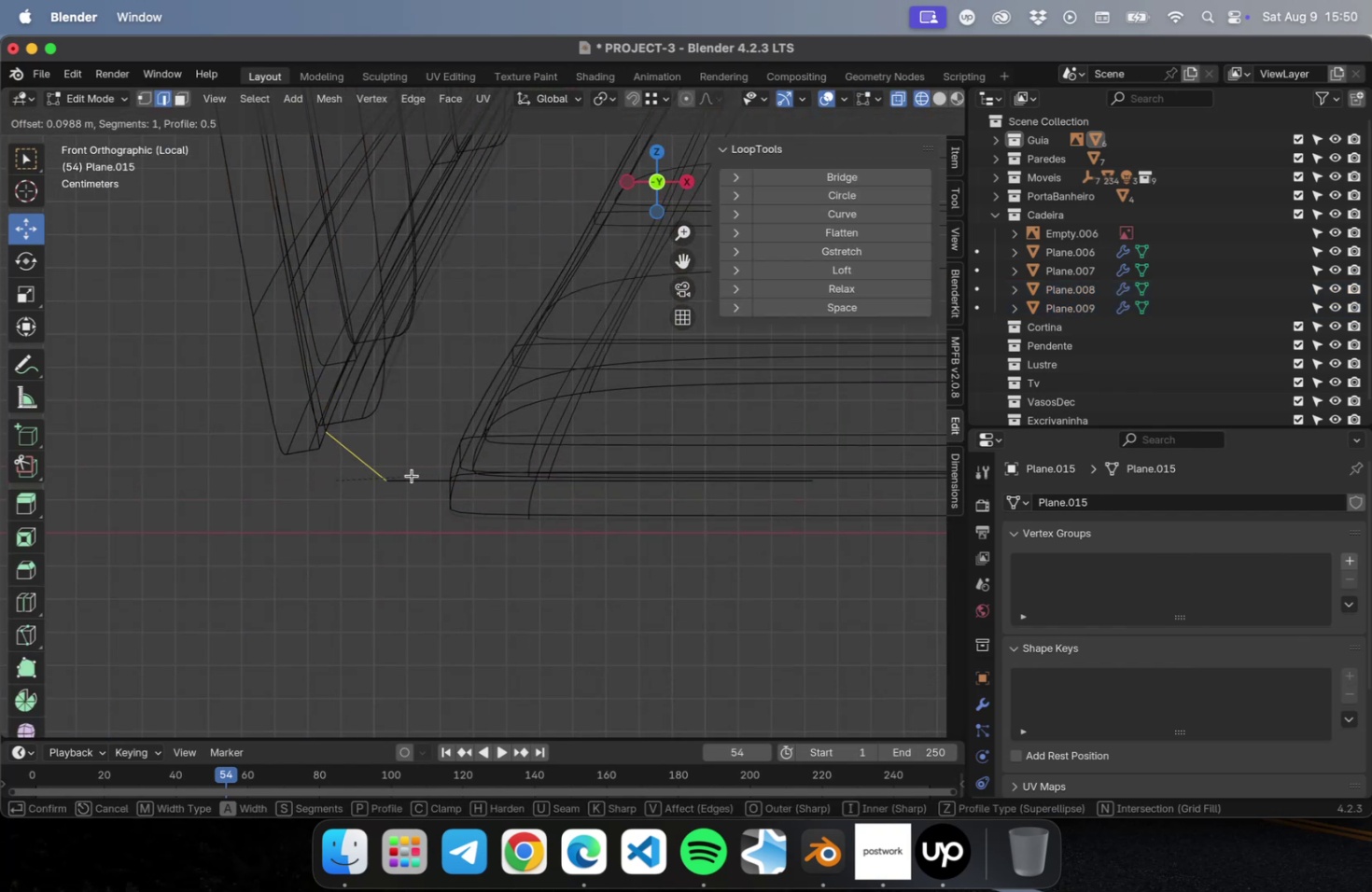 
left_click([412, 475])
 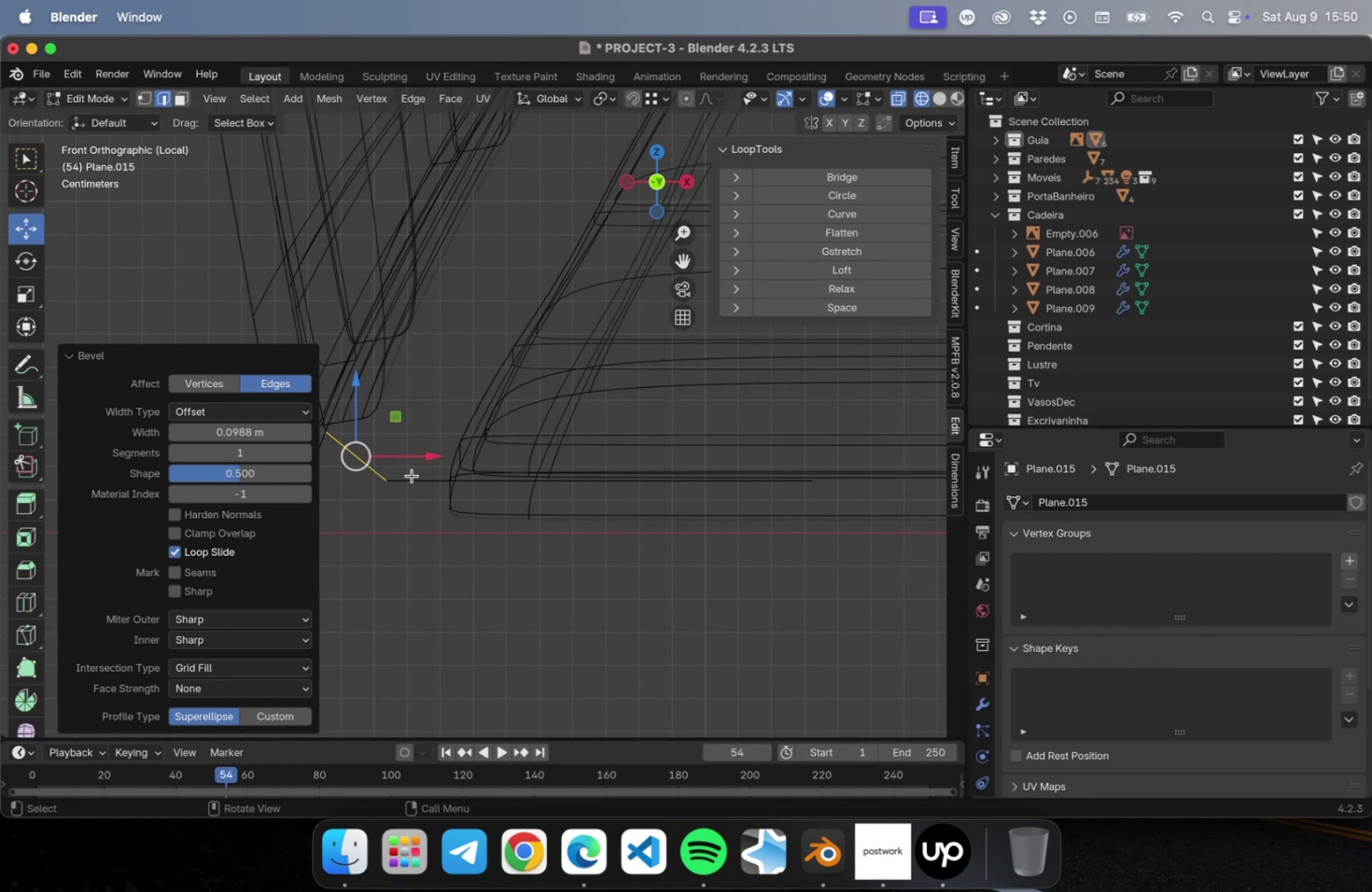 
scroll: coordinate [411, 475], scroll_direction: up, amount: 1.0
 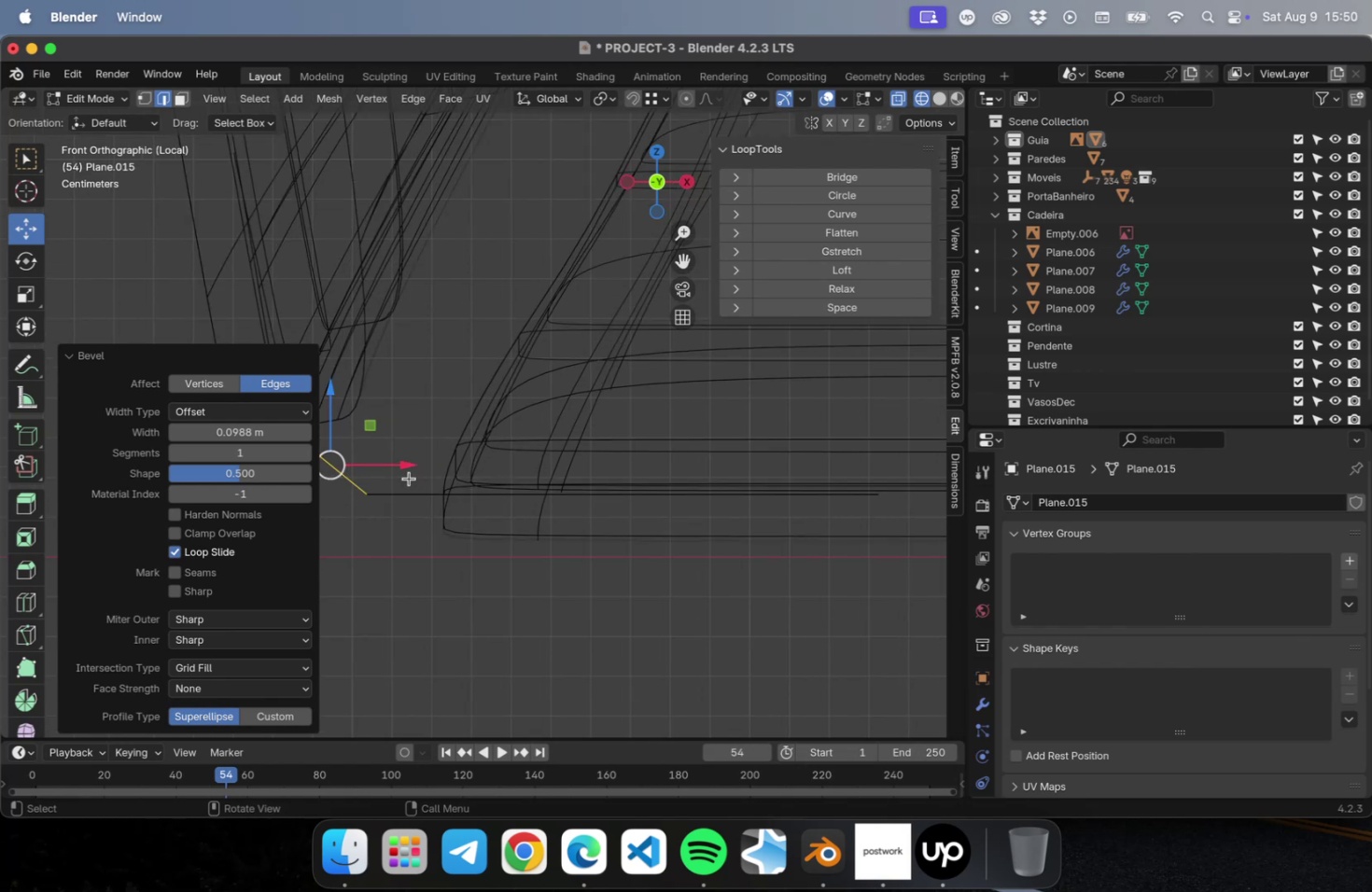 
hold_key(key=ShiftLeft, duration=0.67)
 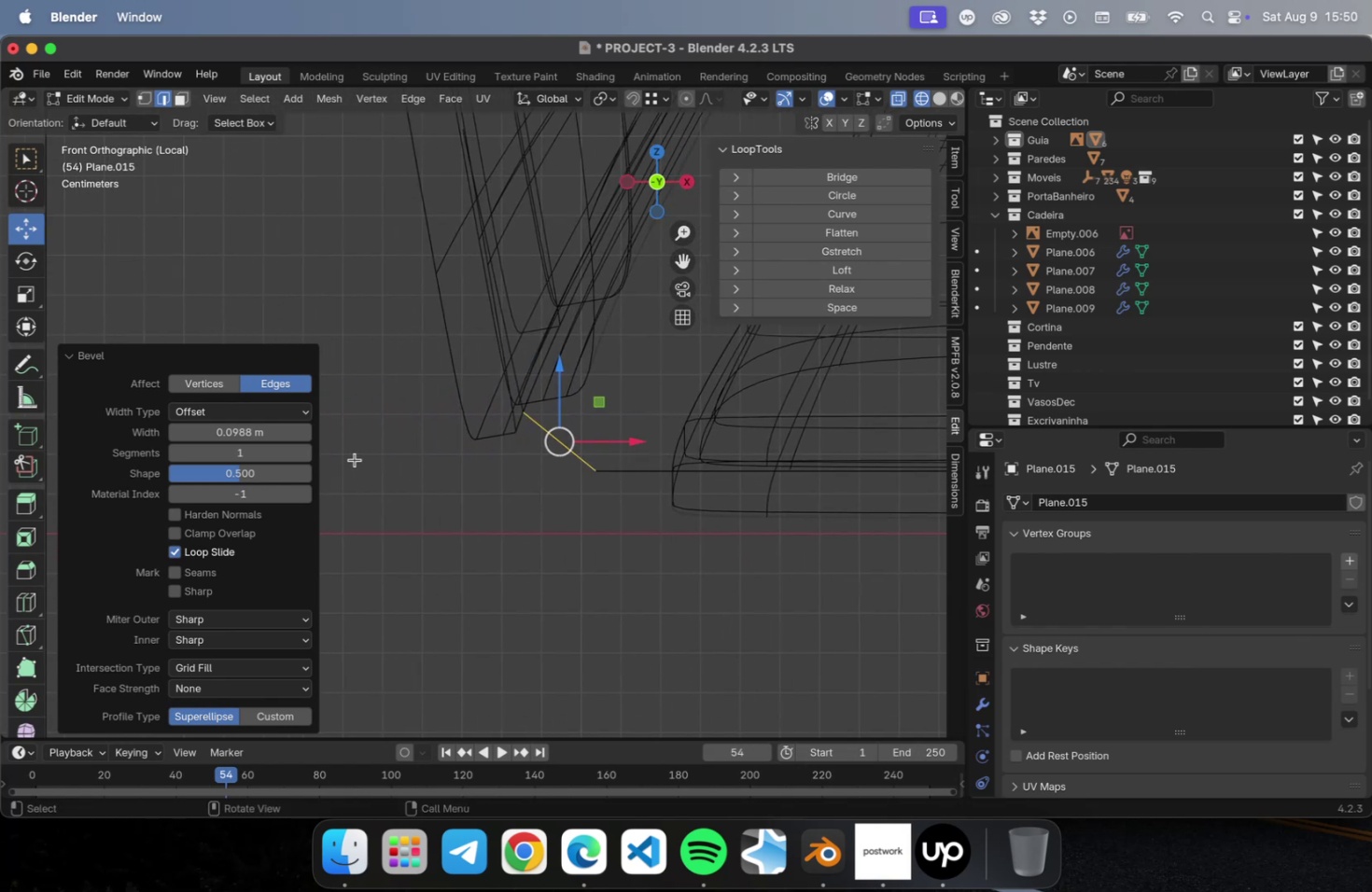 
mouse_move([343, 455])
 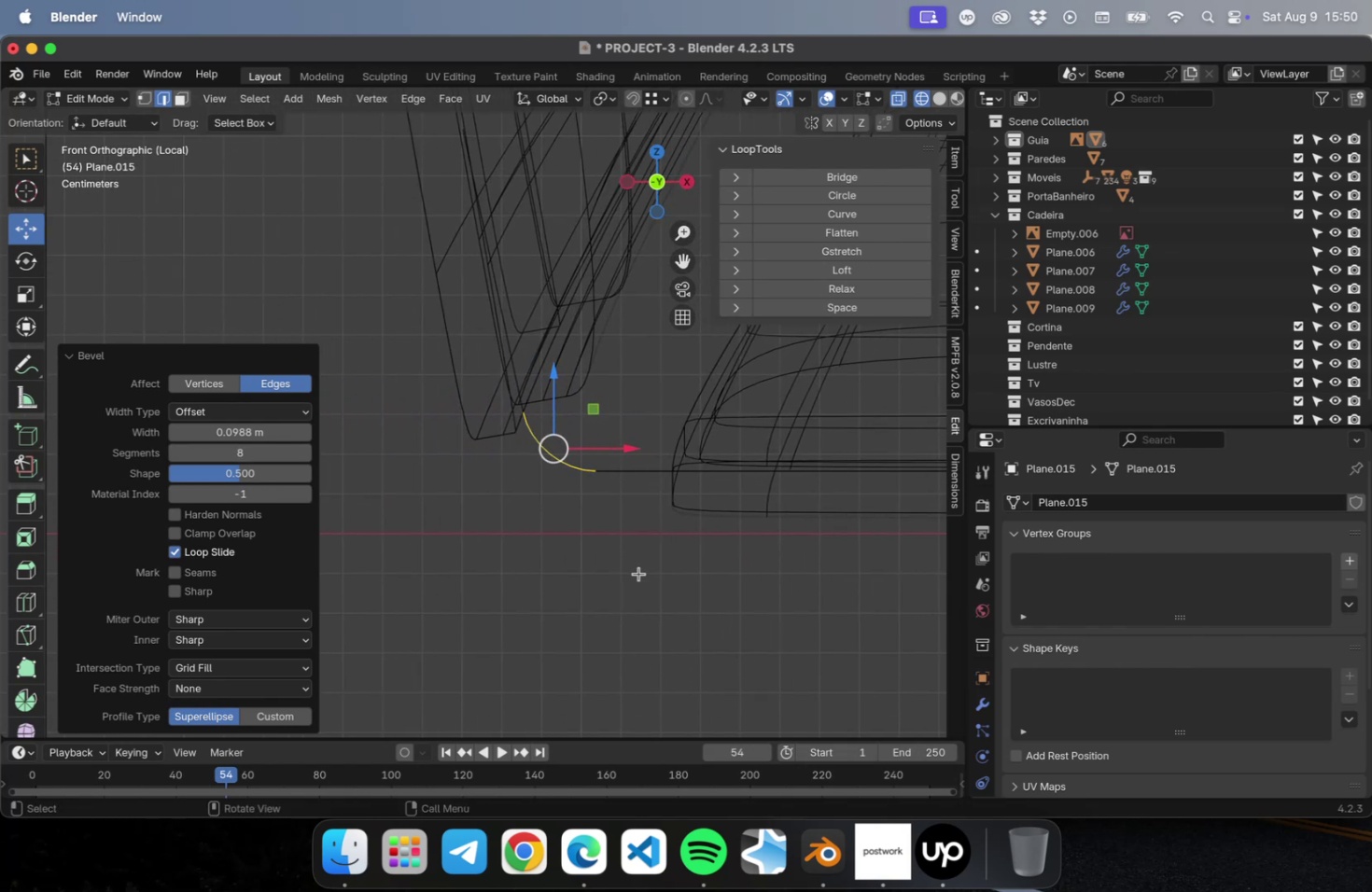 
key(Tab)
 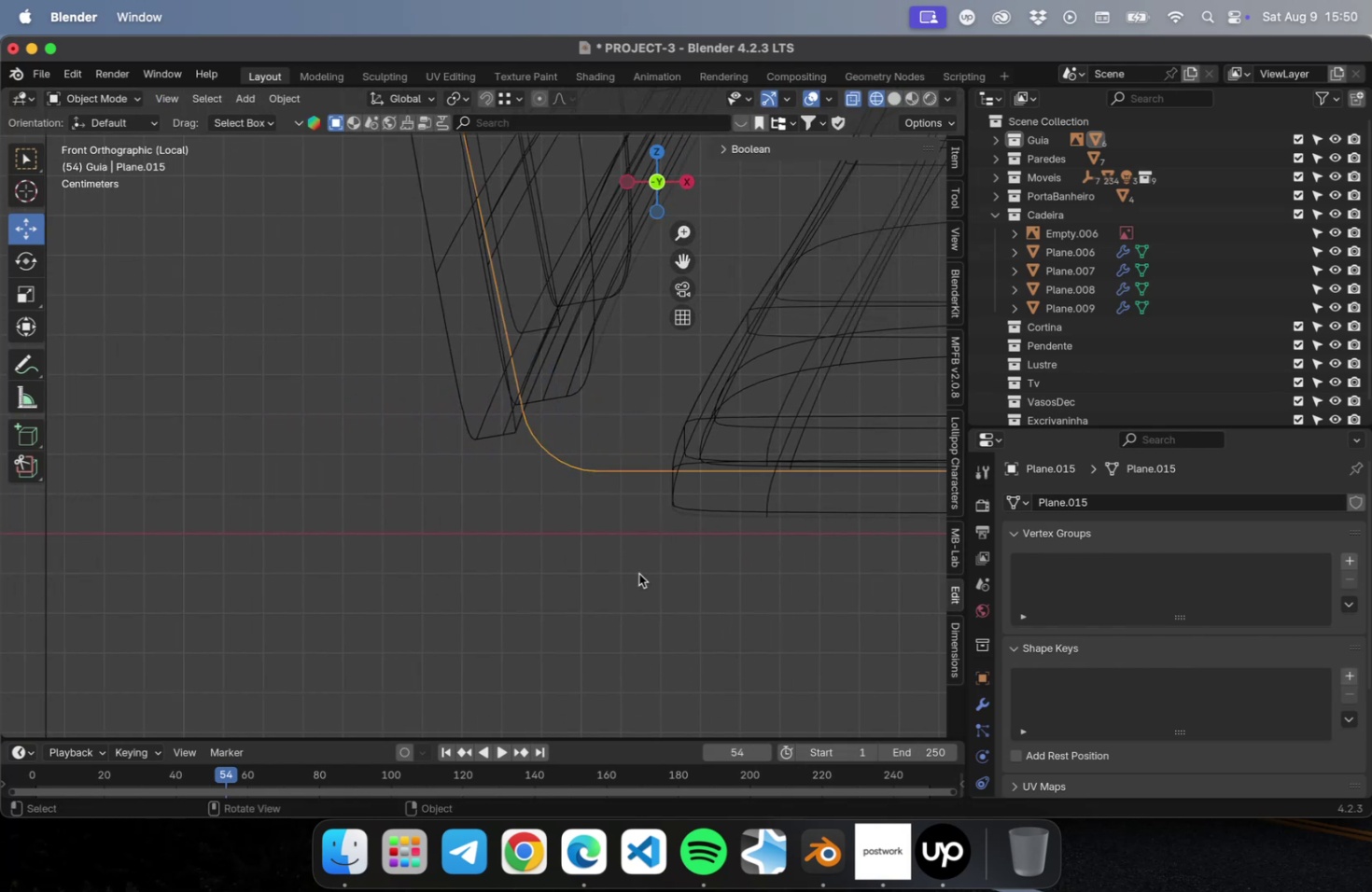 
left_click([638, 573])
 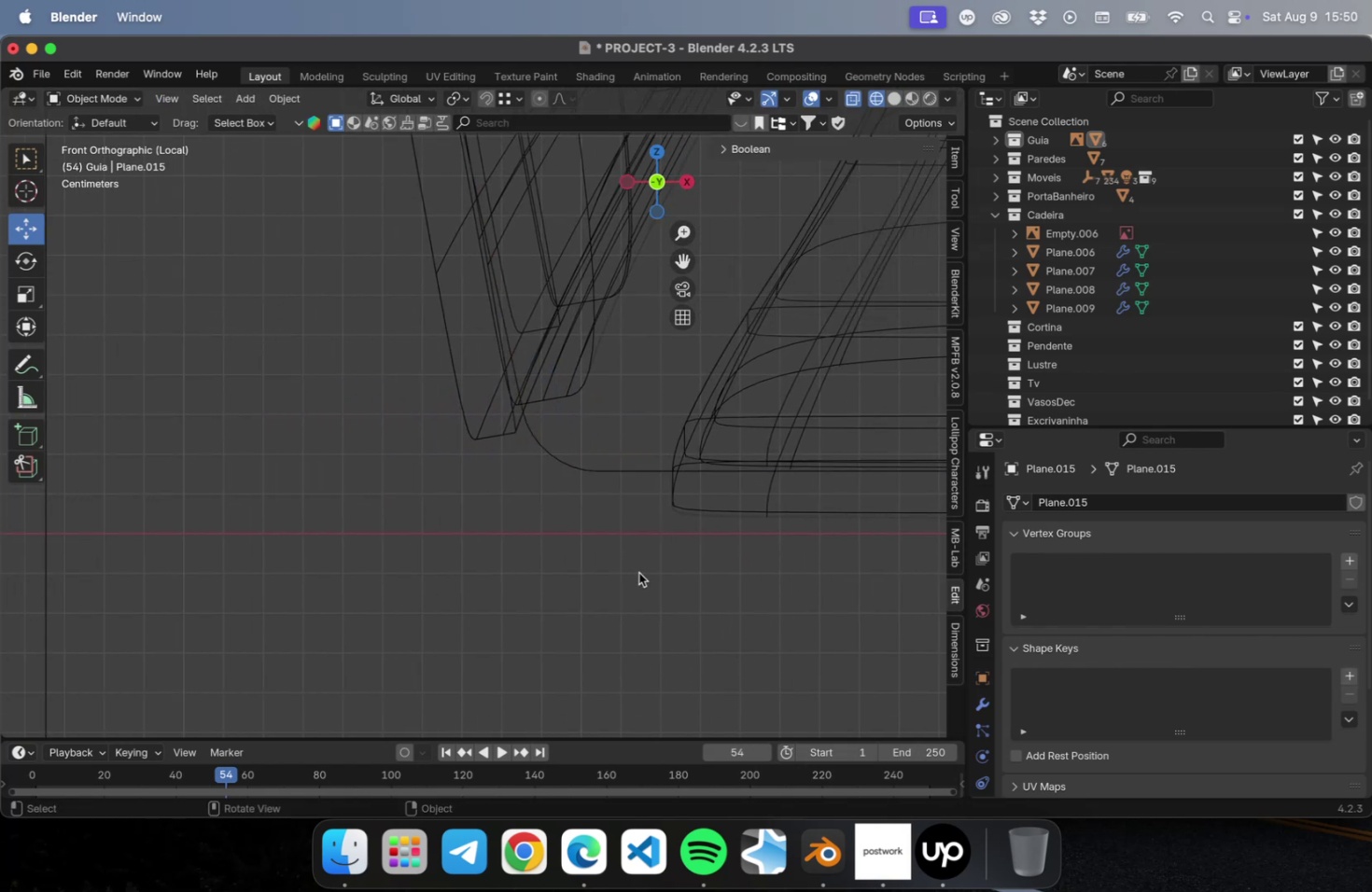 
scroll: coordinate [497, 592], scroll_direction: down, amount: 6.0
 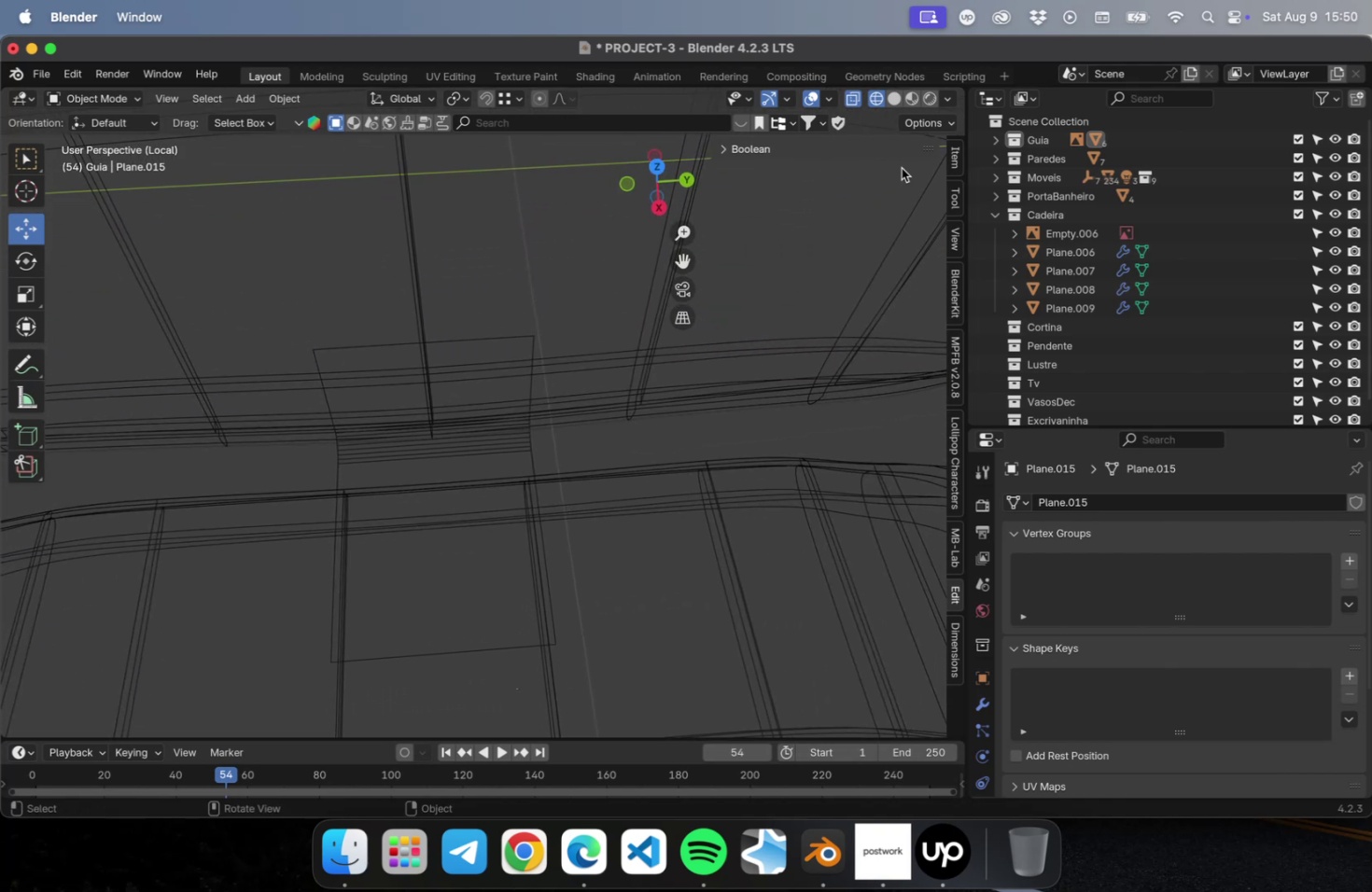 
left_click([885, 96])
 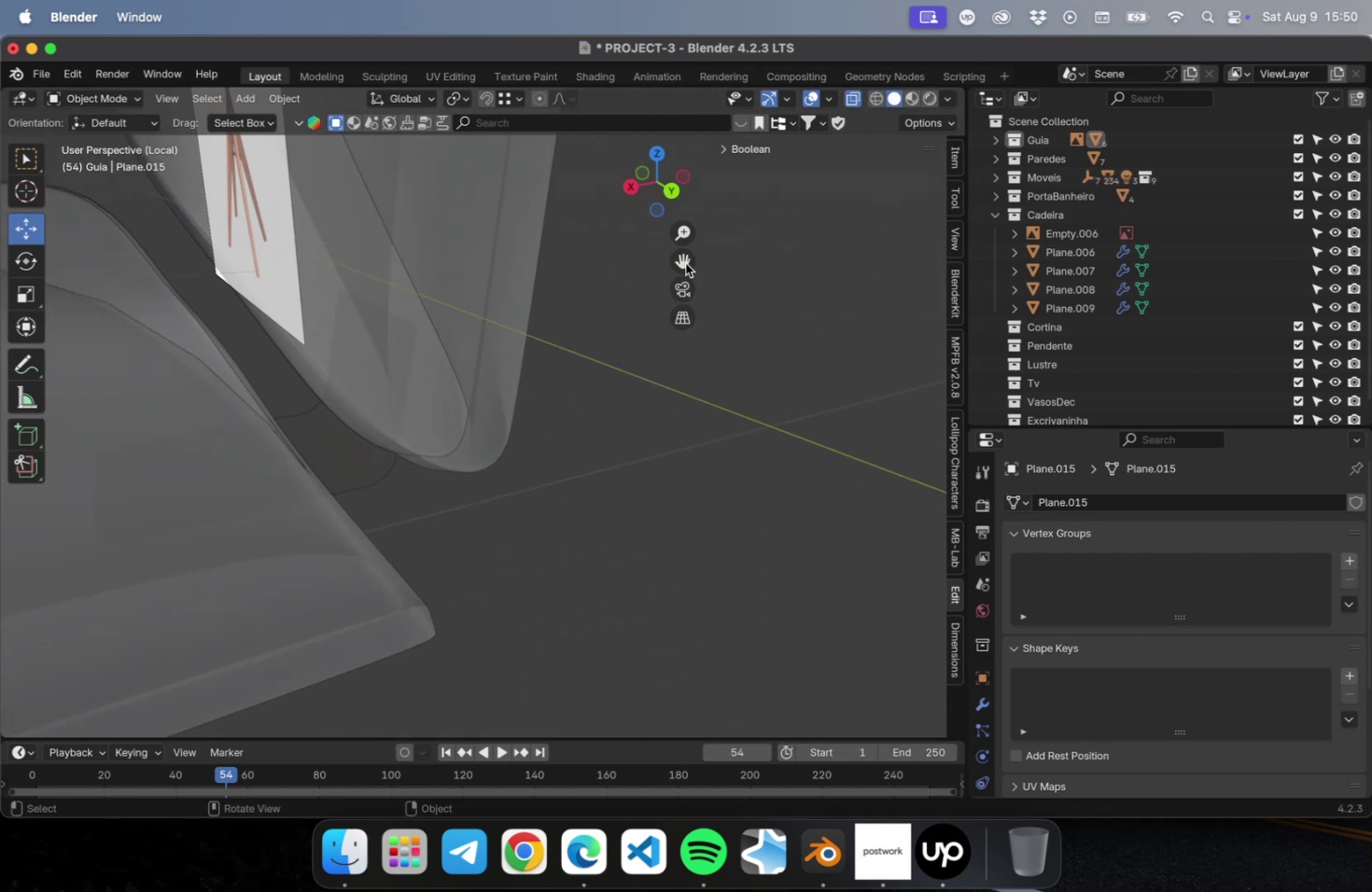 
left_click([855, 100])
 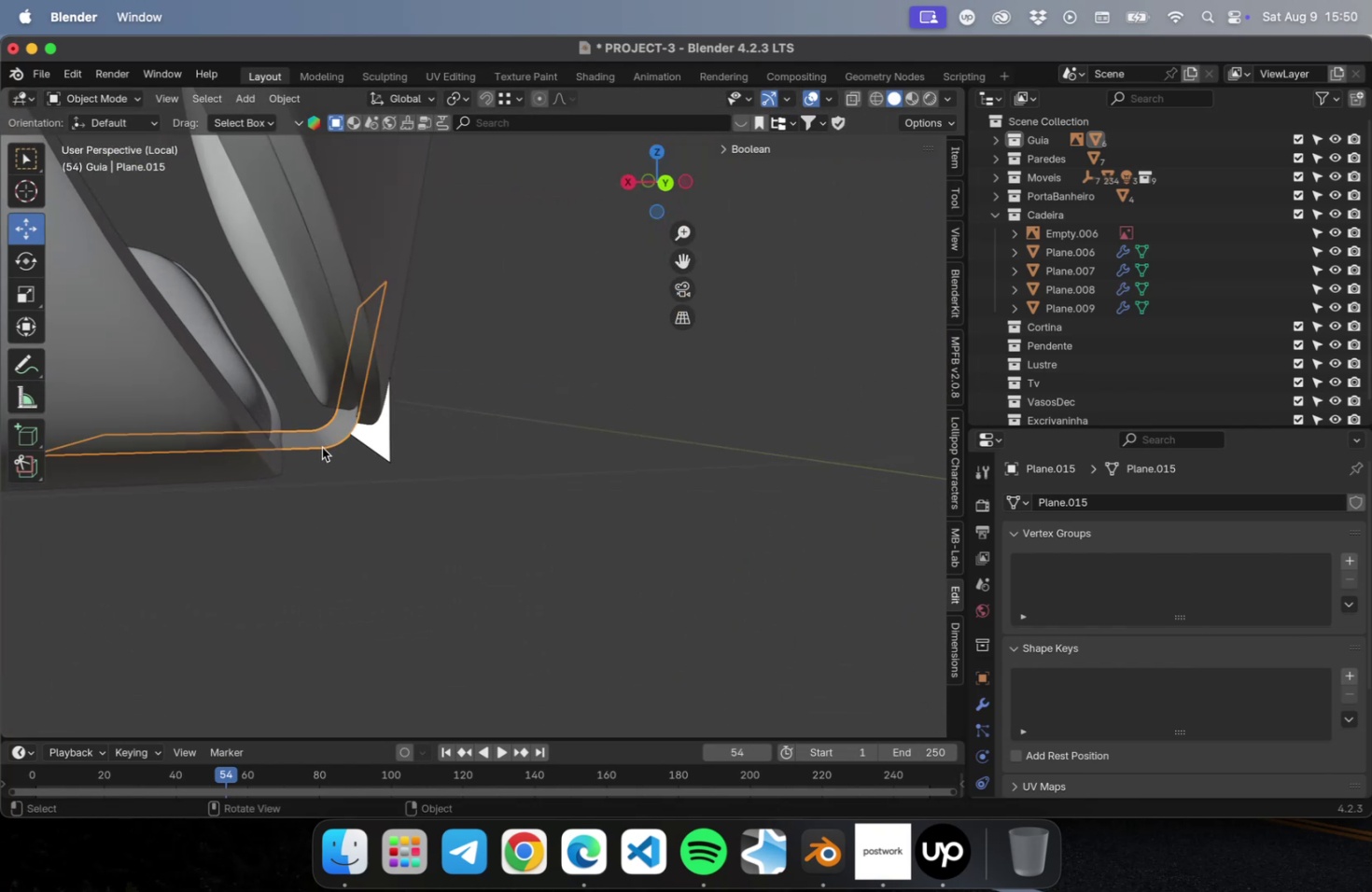 
wait(7.44)
 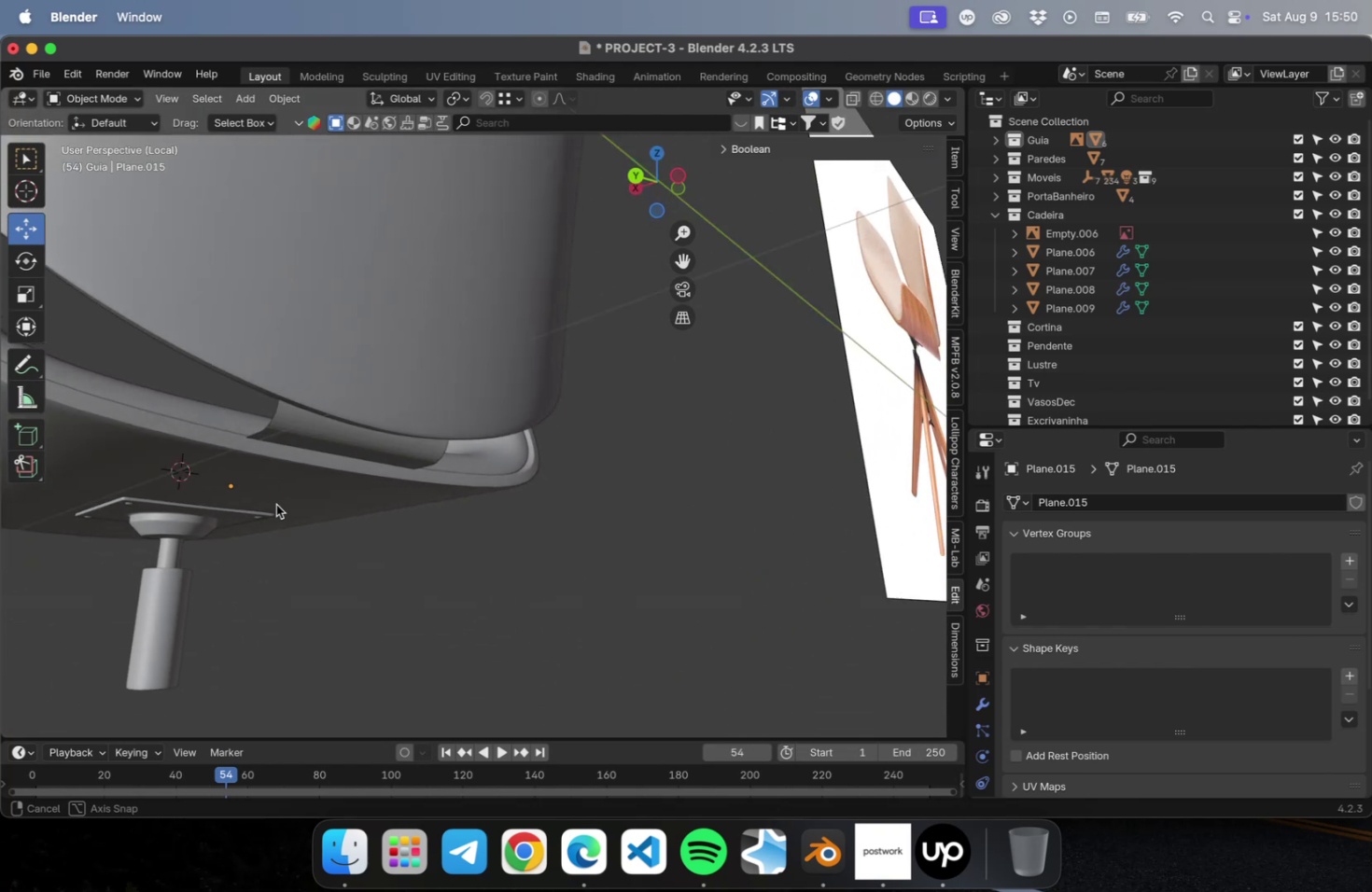 
key(Tab)
type(ae)
 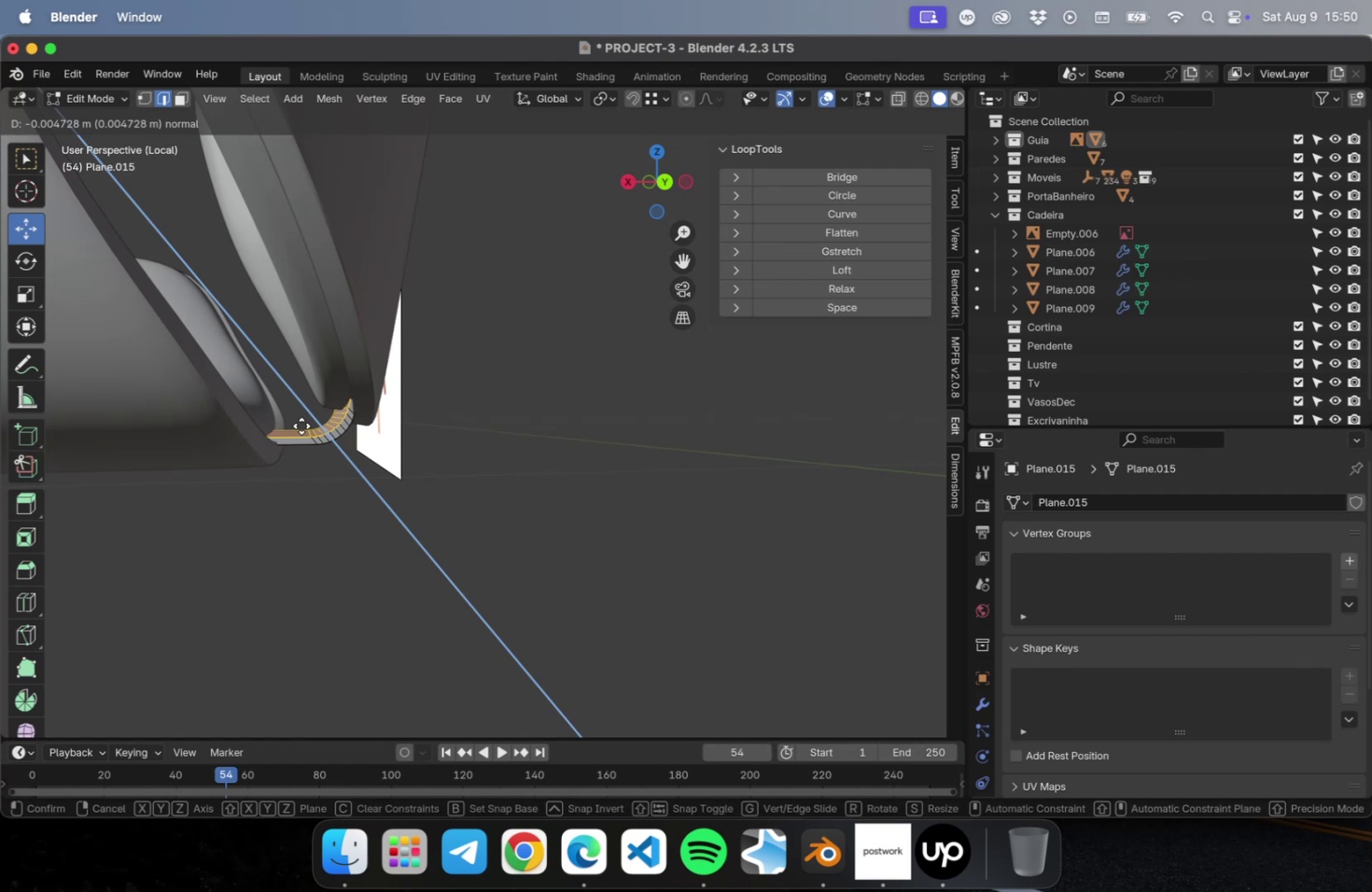 
left_click([300, 424])
 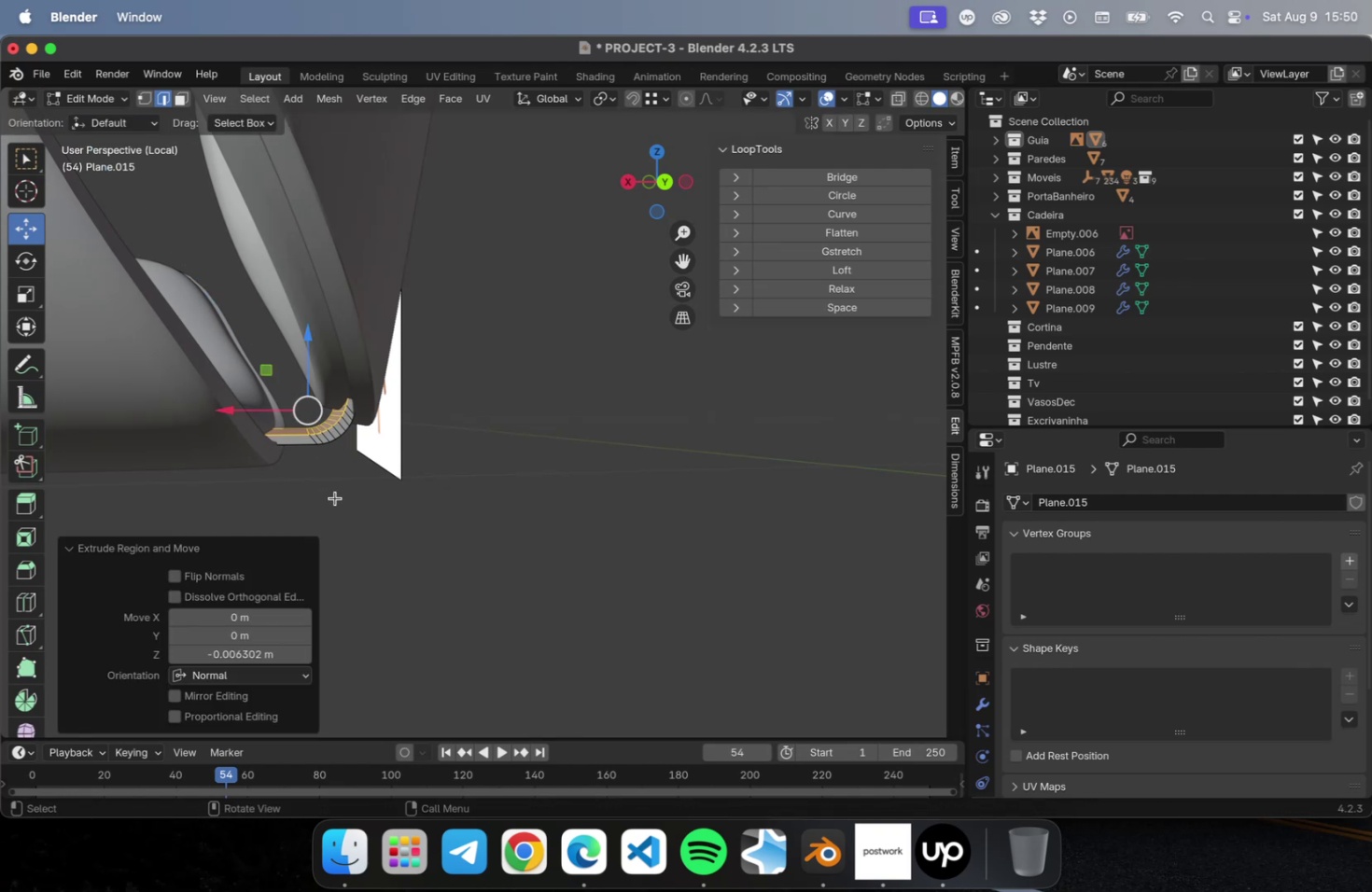 
key(Tab)
 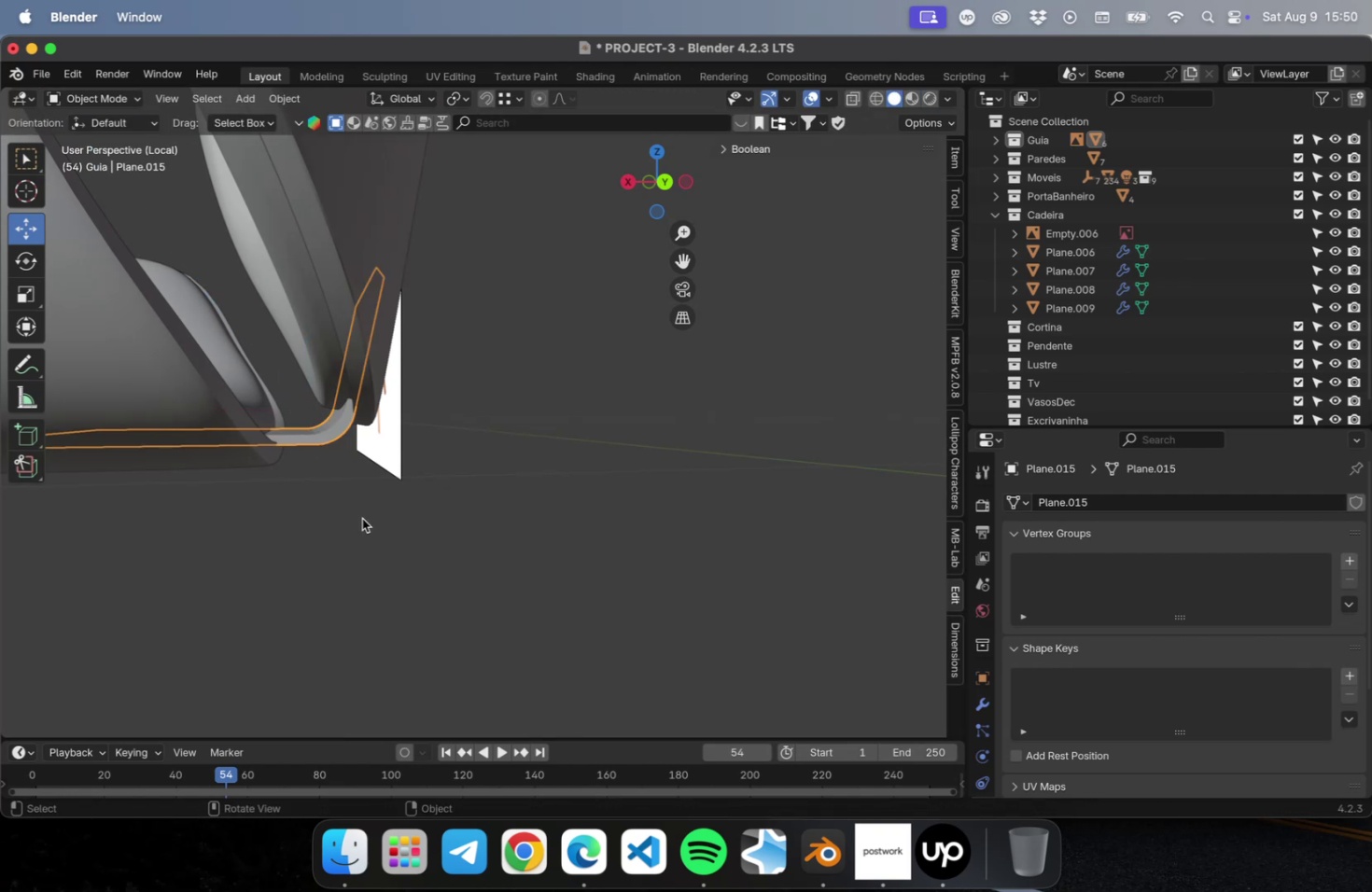 
left_click([362, 518])
 